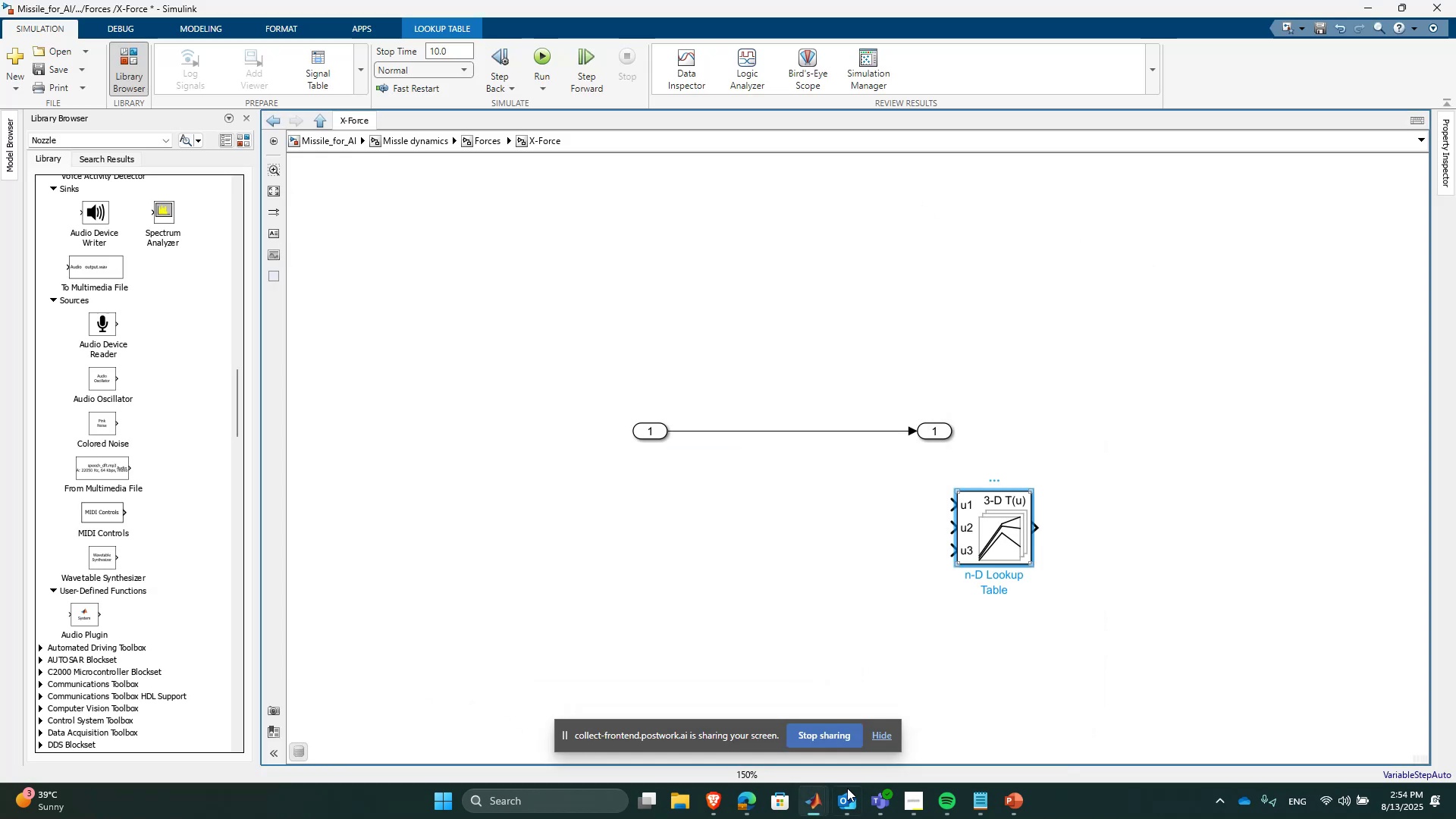 
left_click([819, 804])
 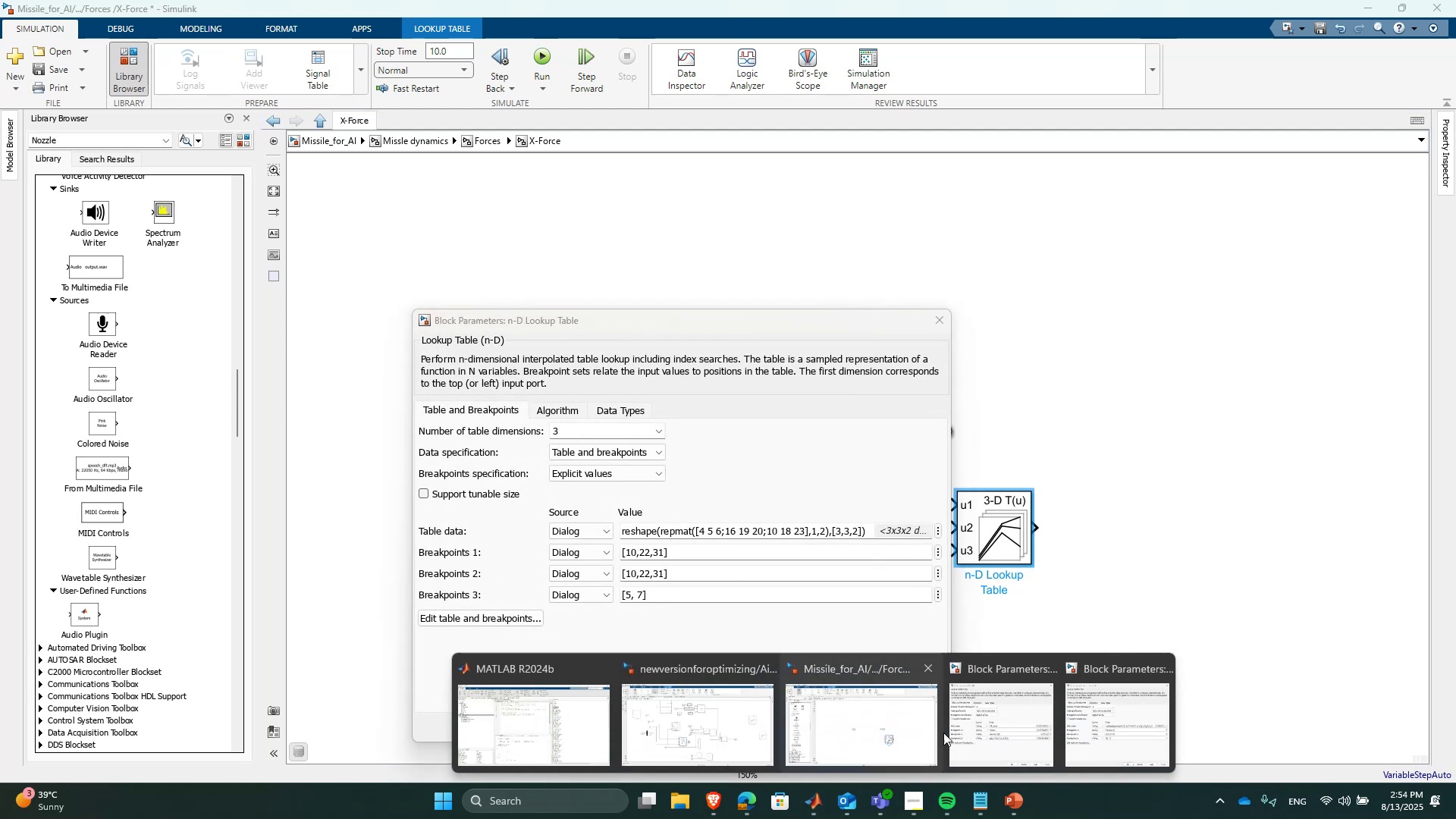 
left_click([975, 723])
 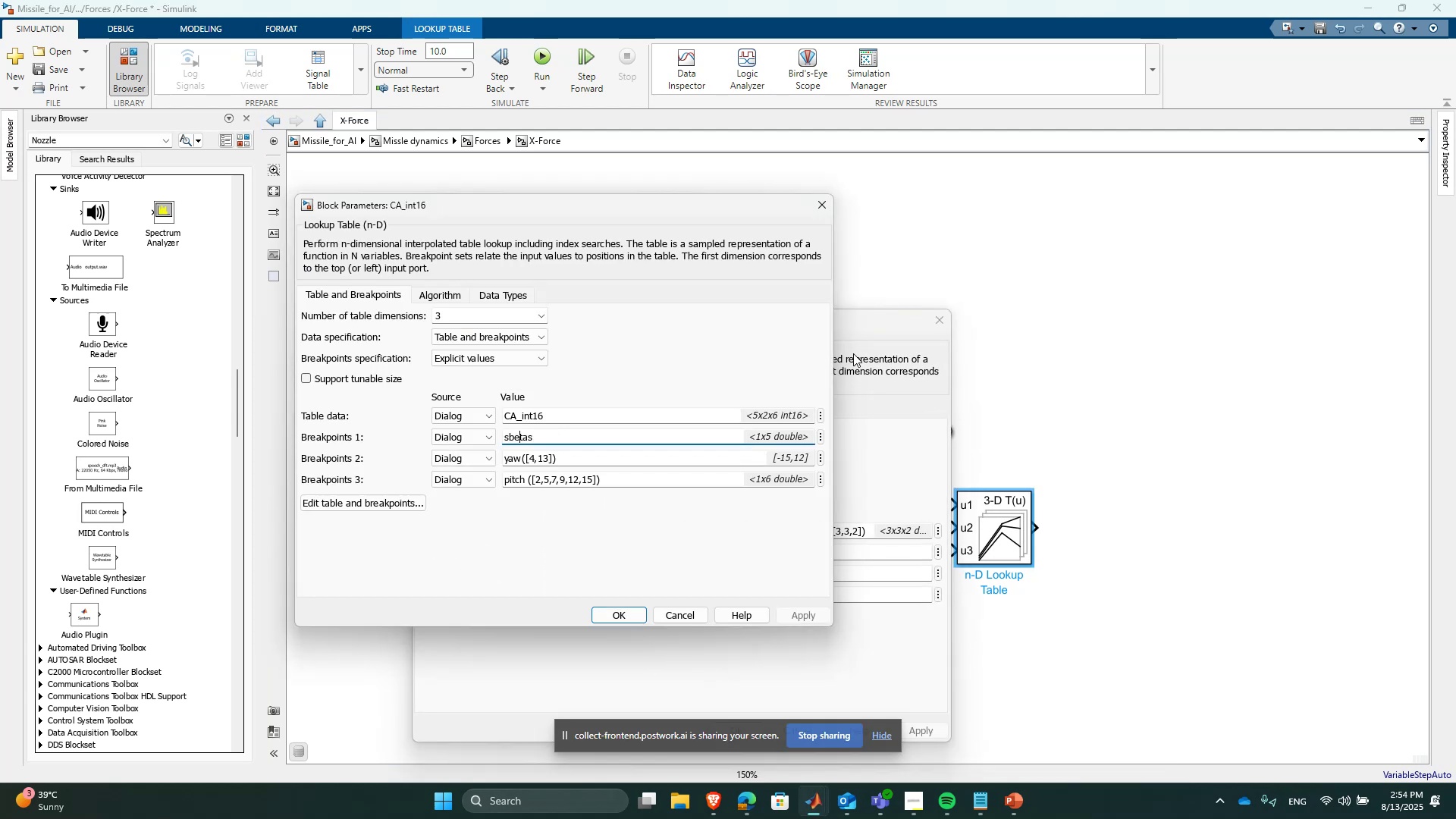 
left_click_drag(start_coordinate=[866, 317], to_coordinate=[1210, 196])
 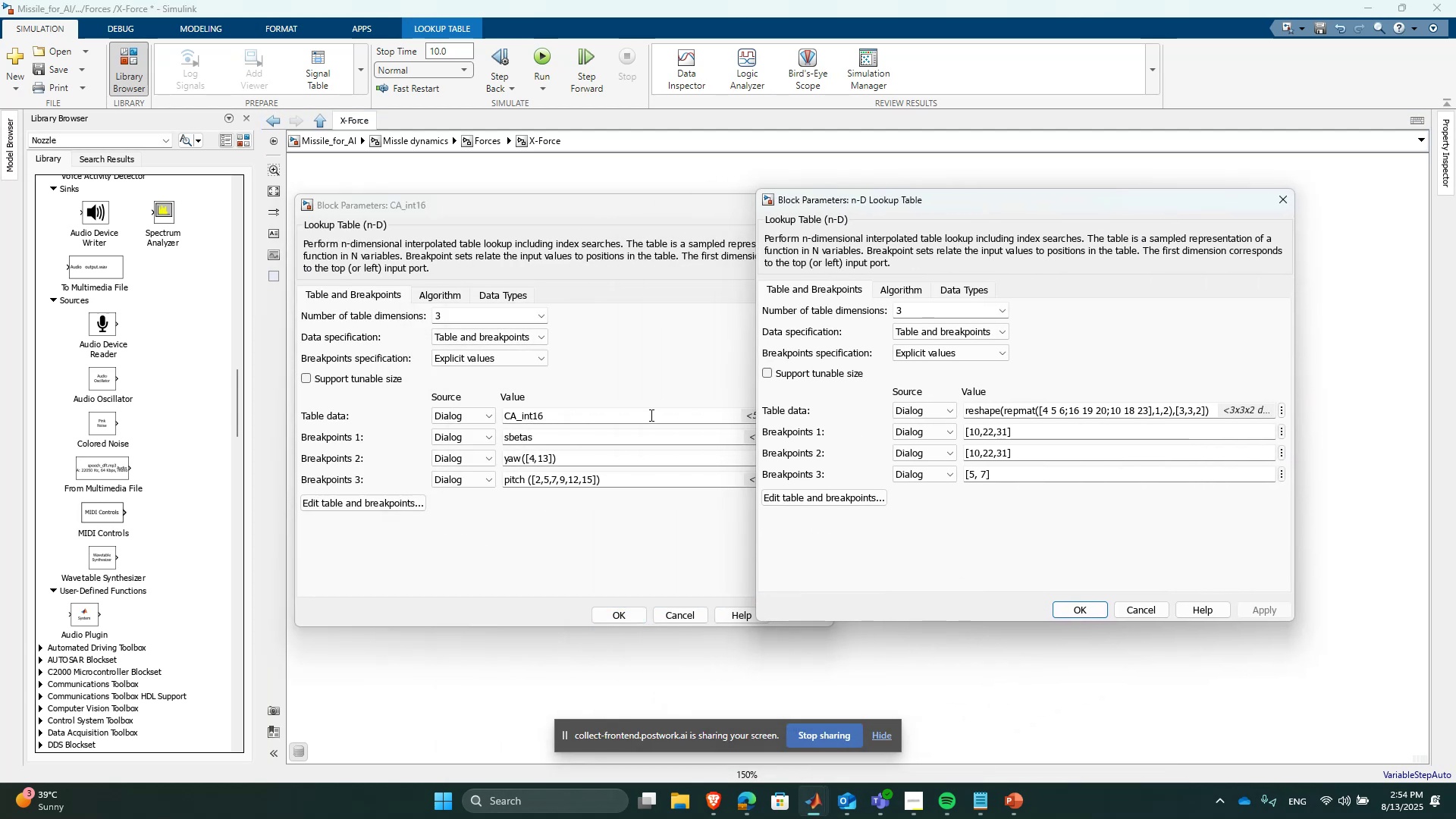 
left_click([655, 424])
 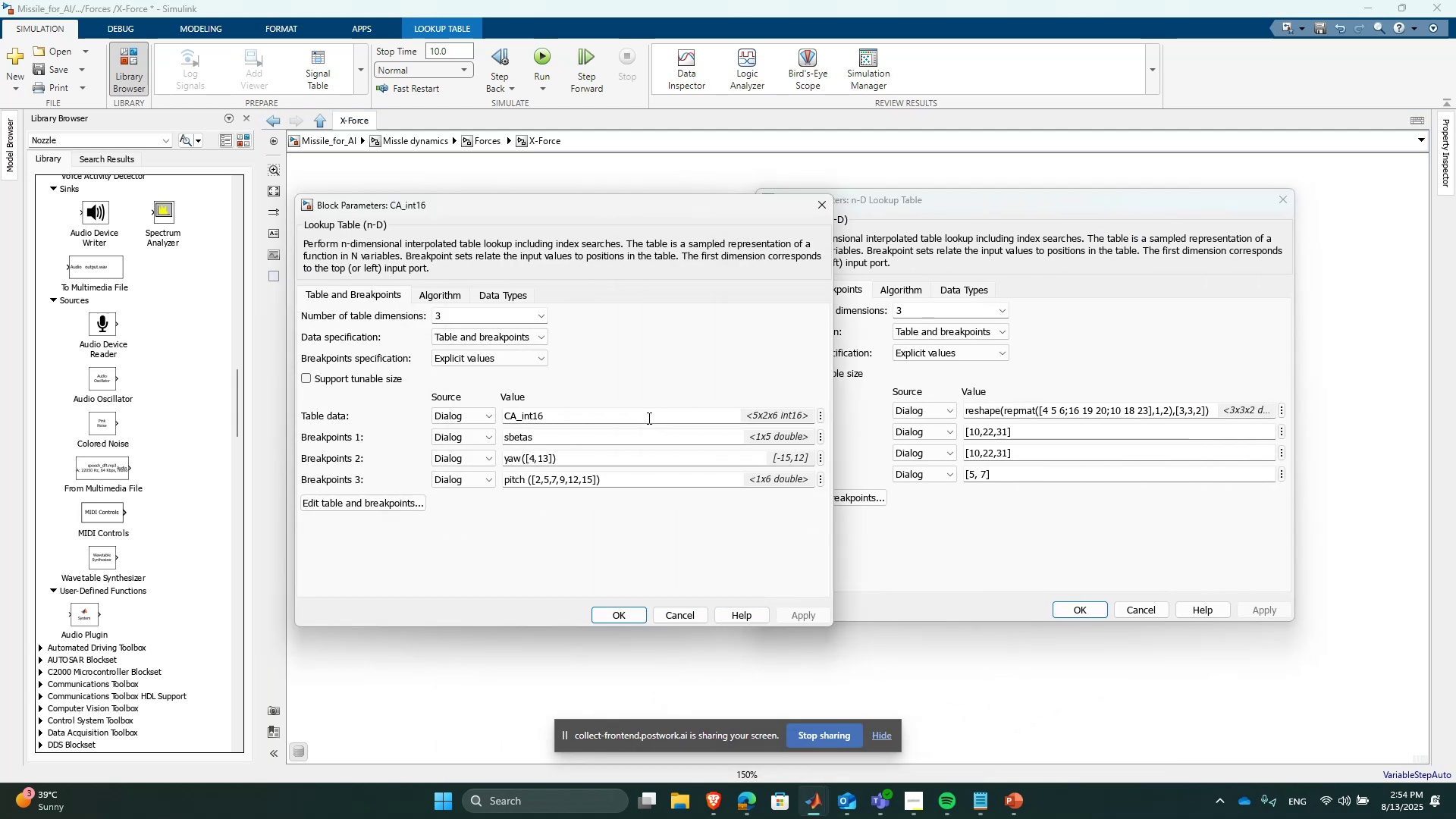 
key(Control+C)
 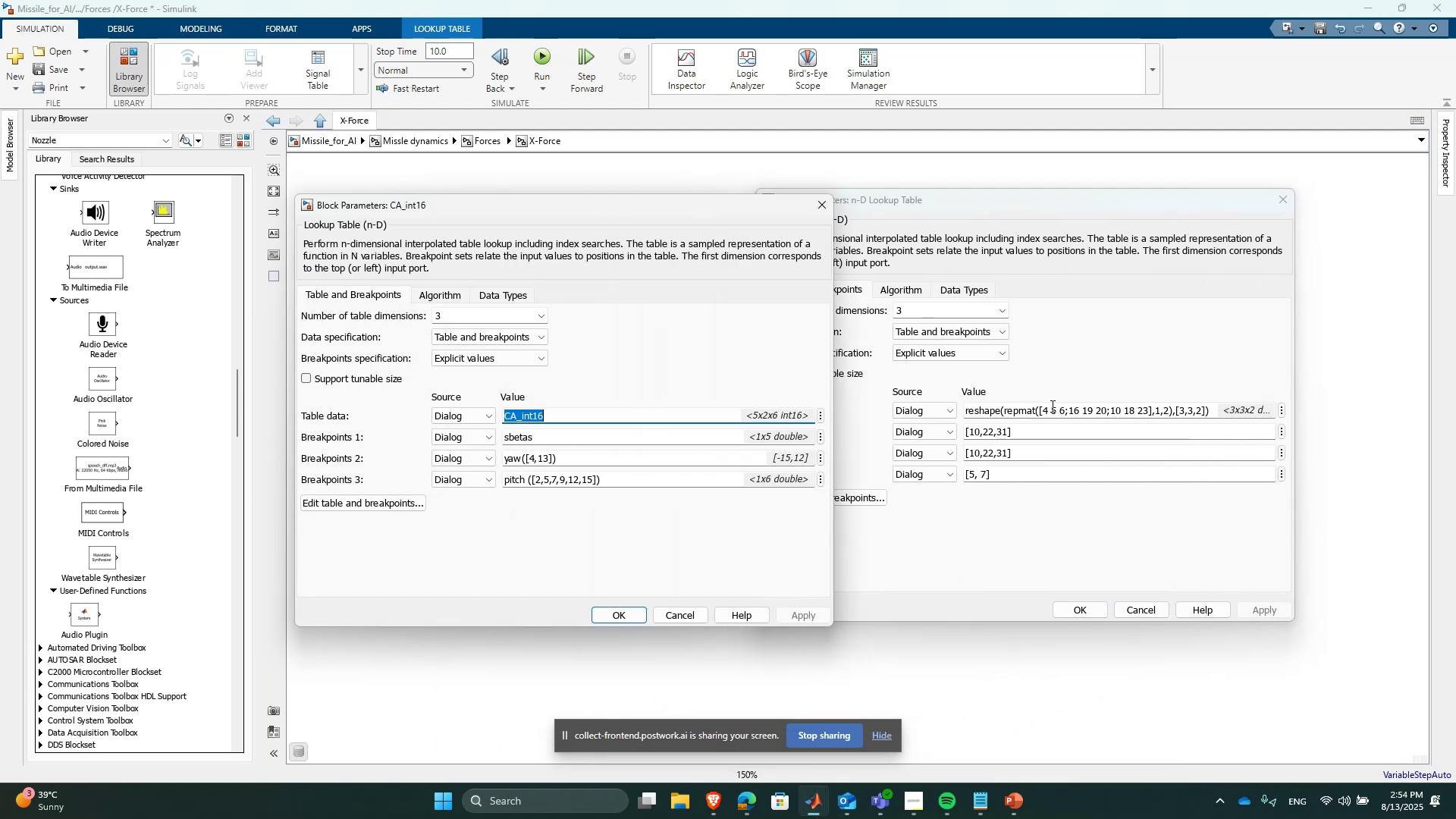 
key(Control+ControlLeft)
 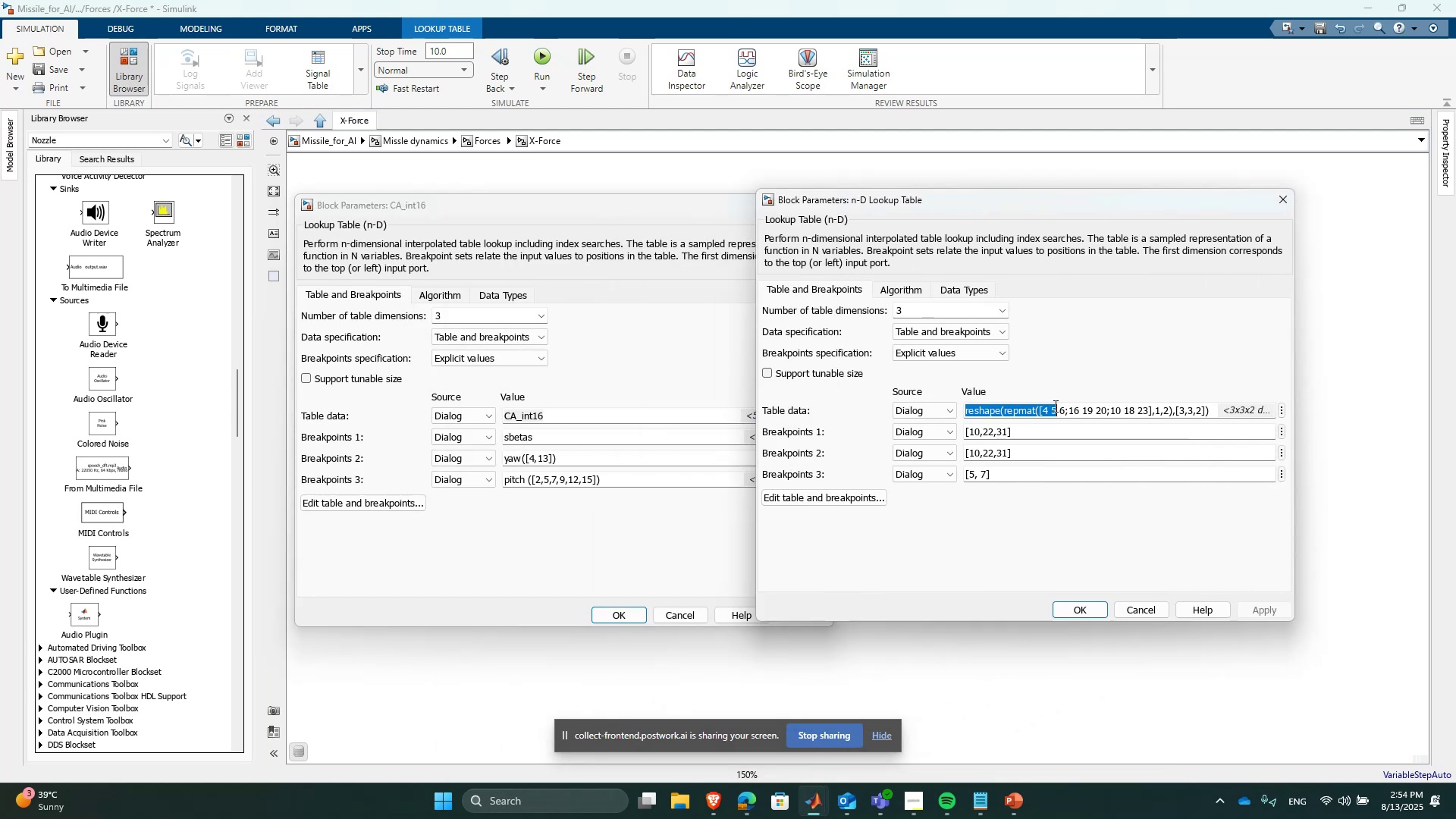 
key(Control+V)
 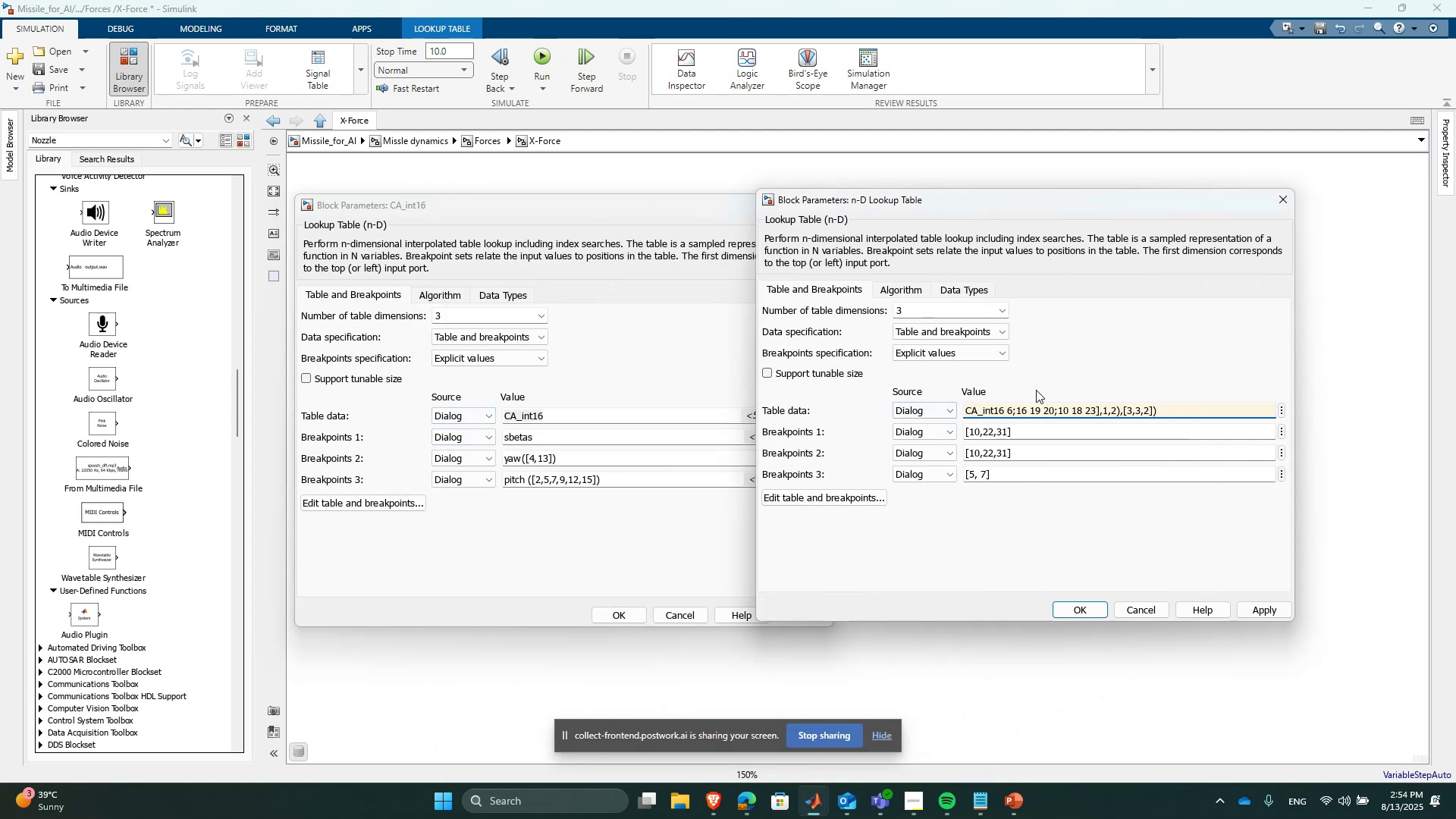 
double_click([1057, 403])
 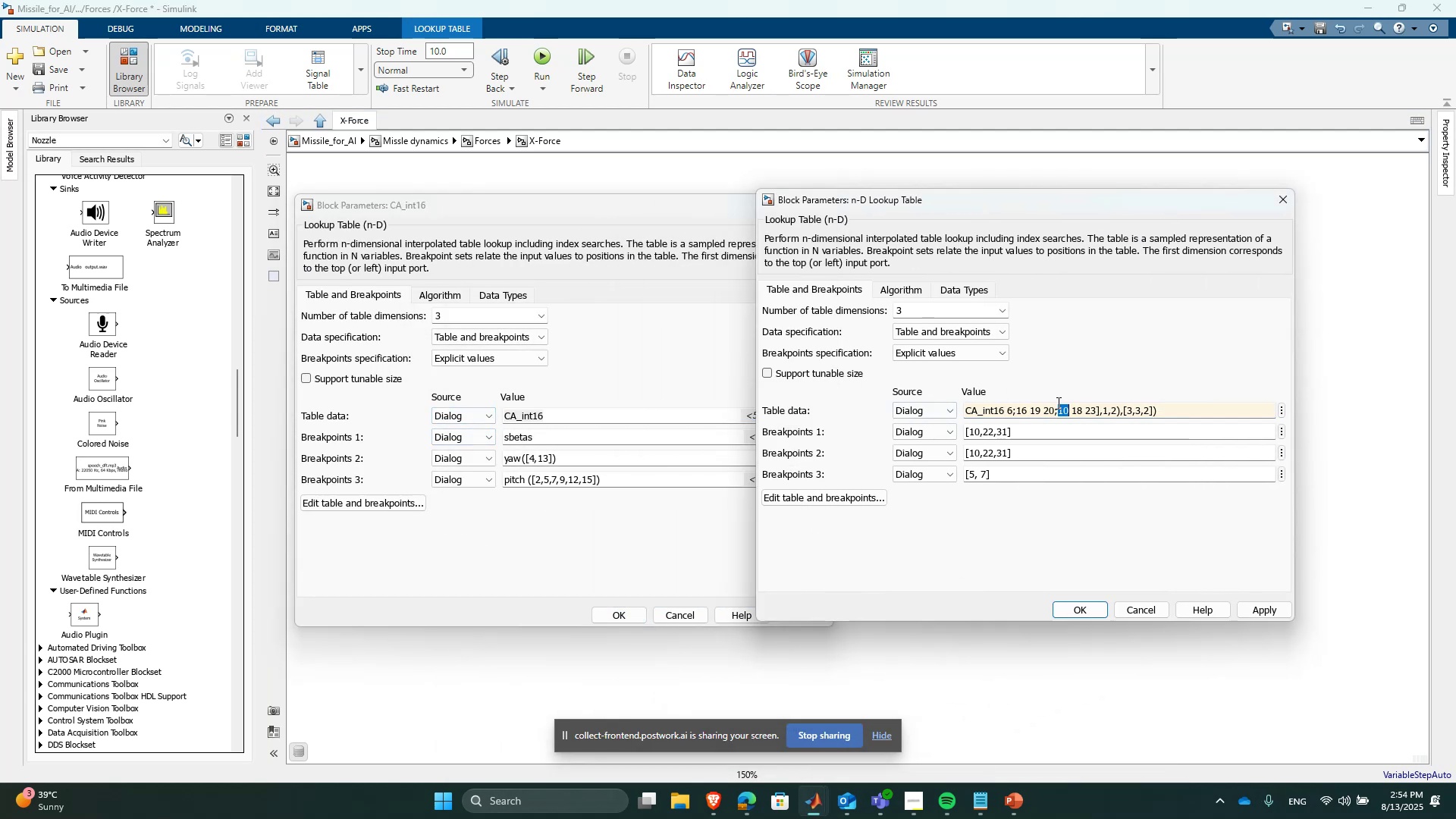 
triple_click([1057, 403])
 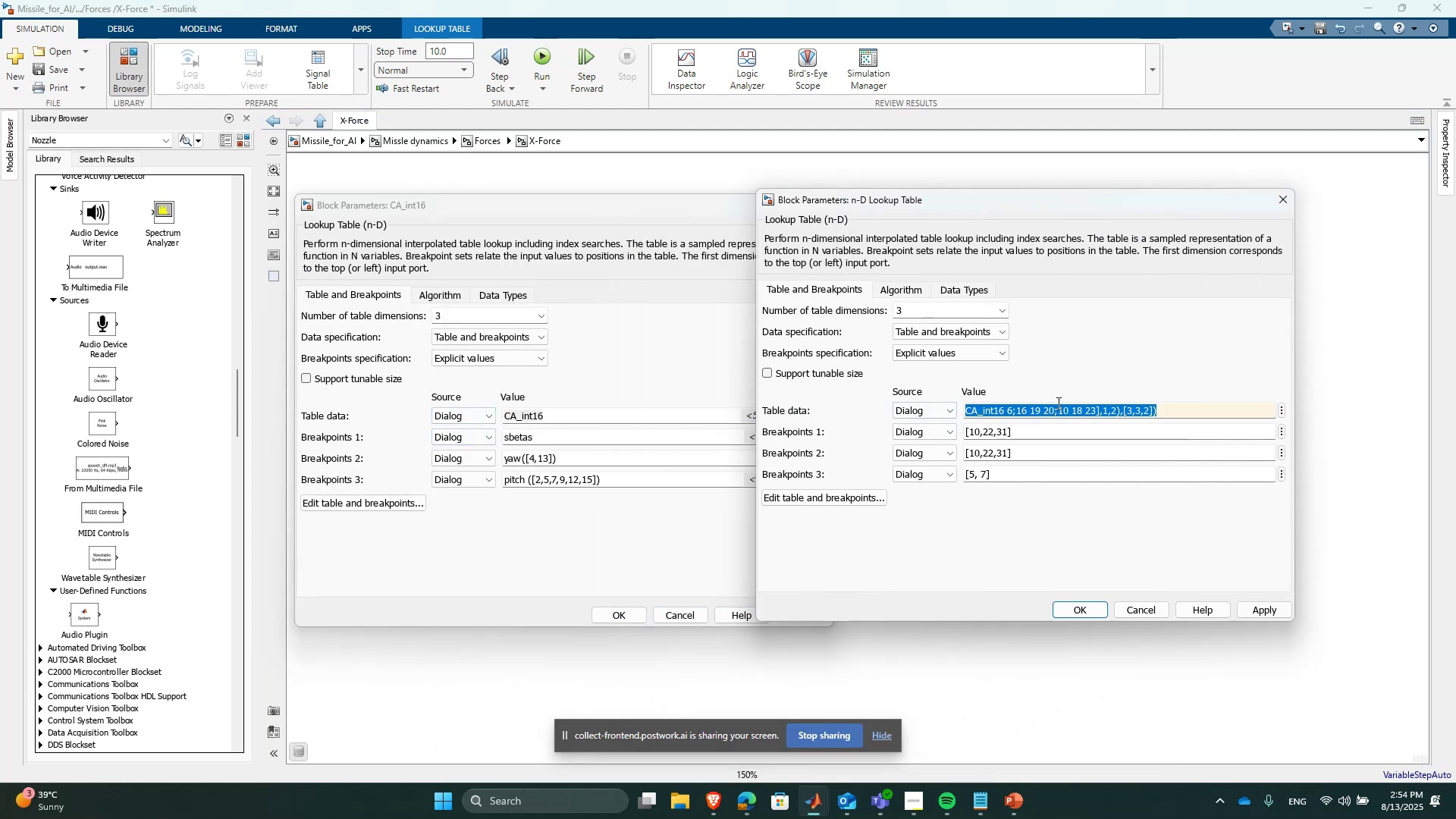 
key(Control+ControlLeft)
 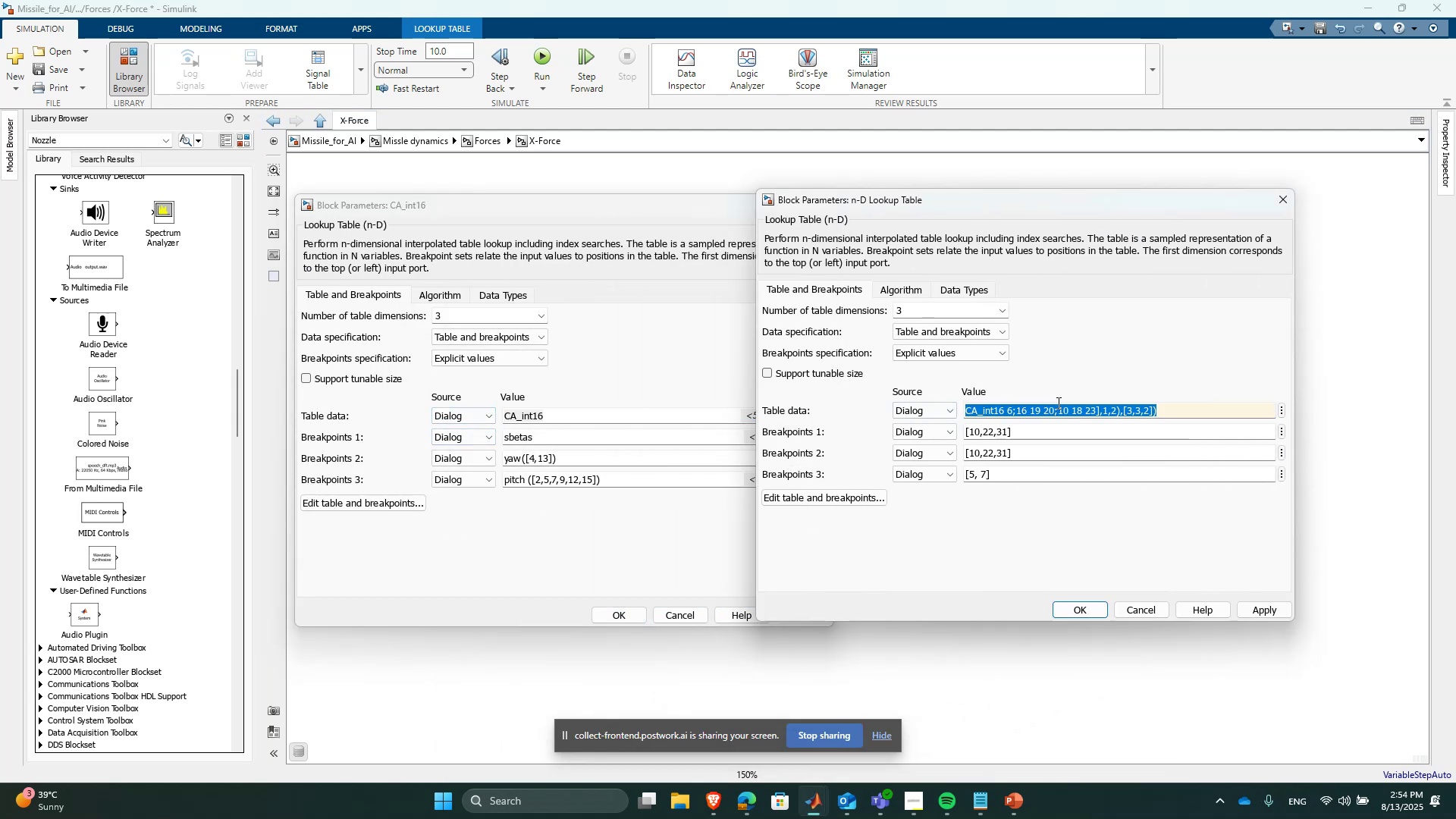 
key(Control+V)
 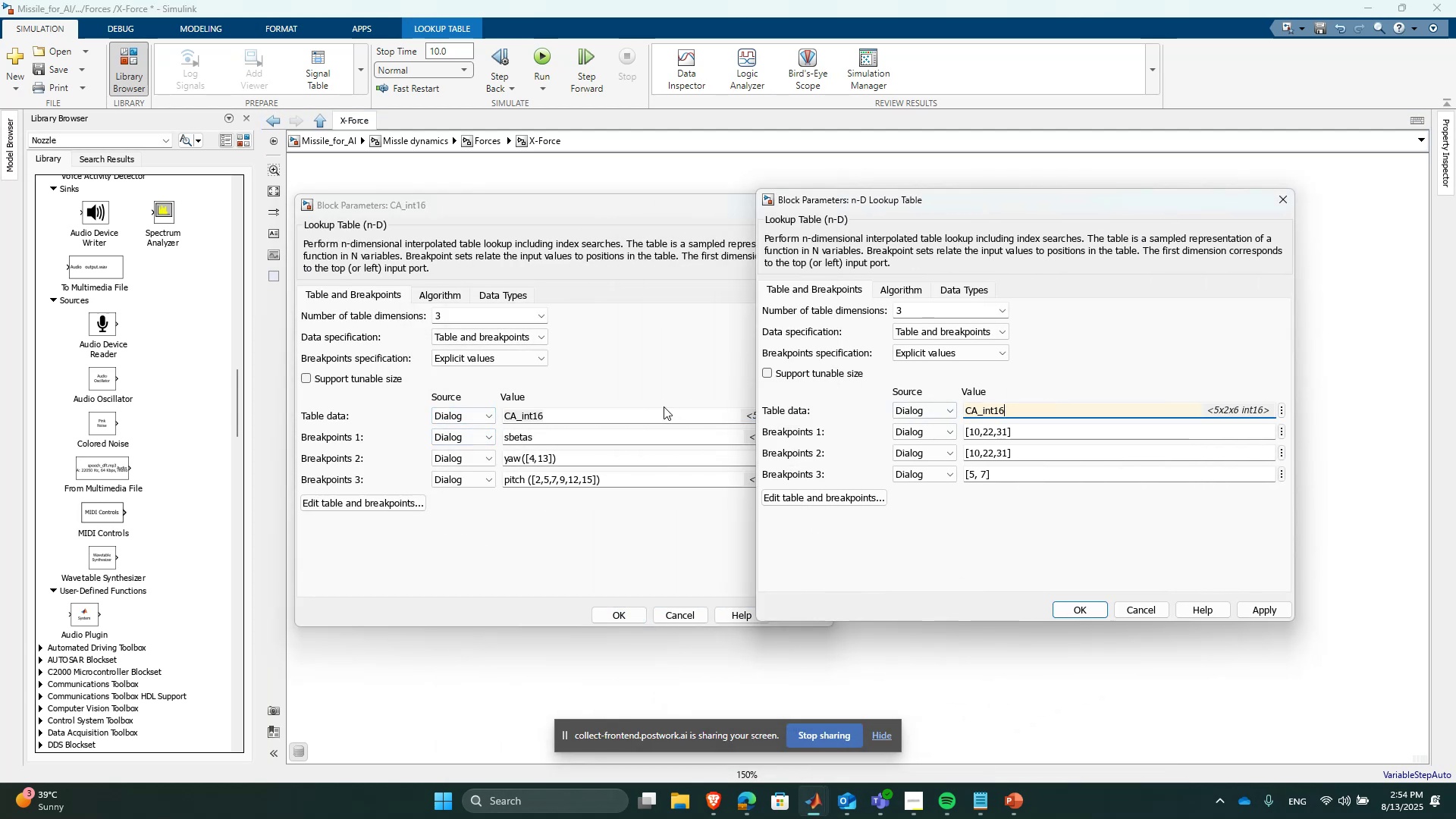 
left_click([648, 441])
 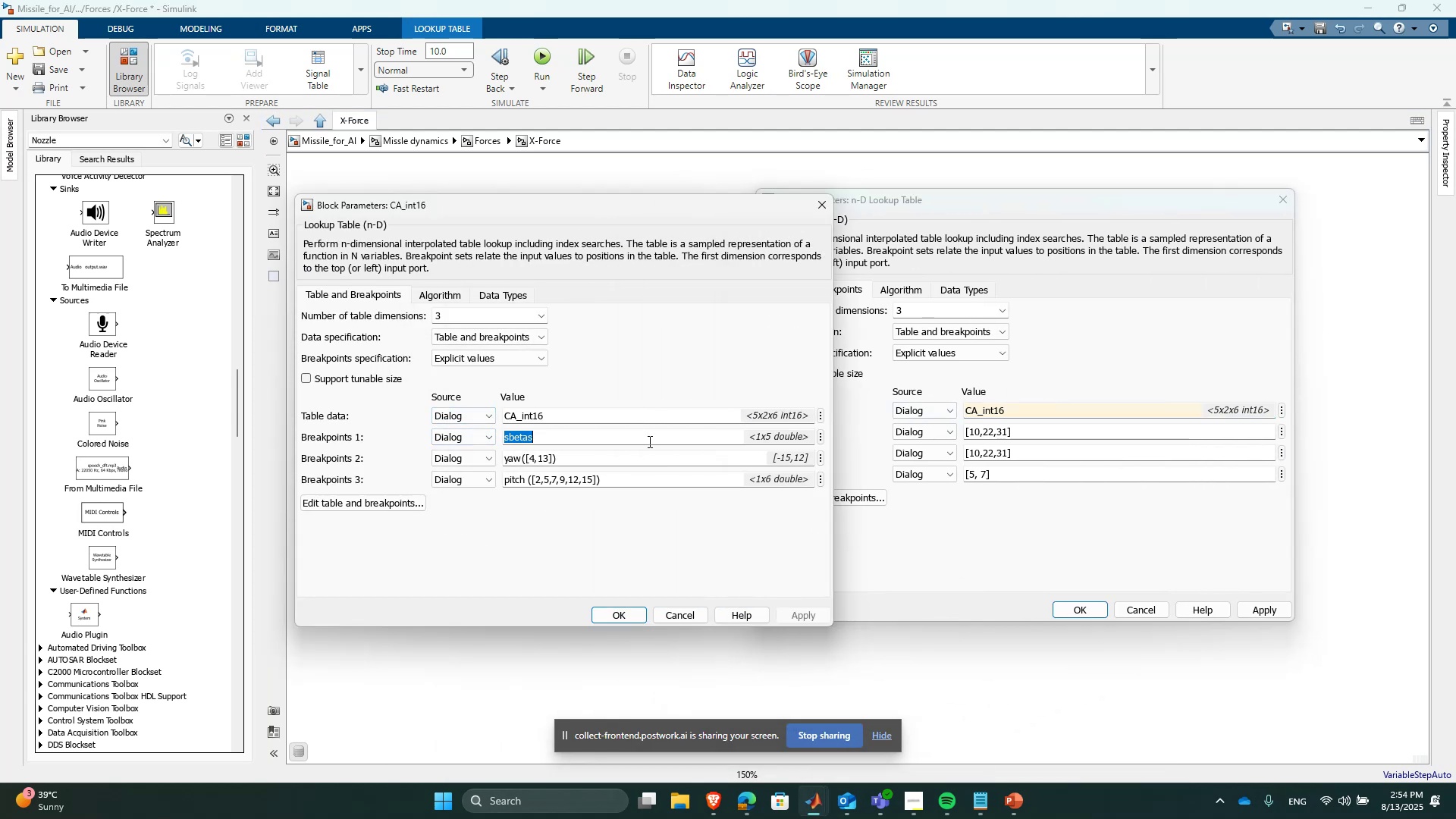 
key(Control+ControlLeft)
 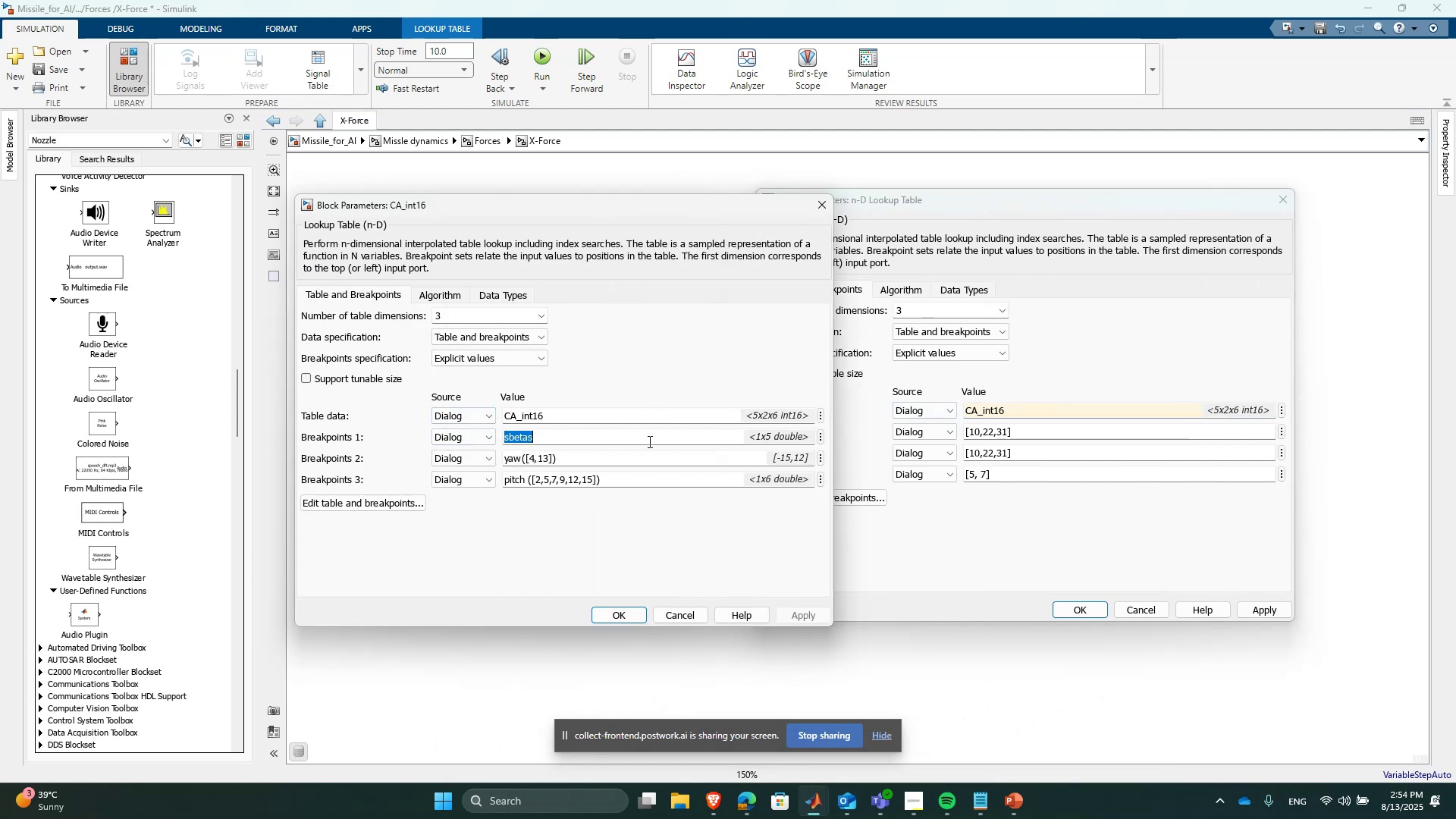 
key(C)
 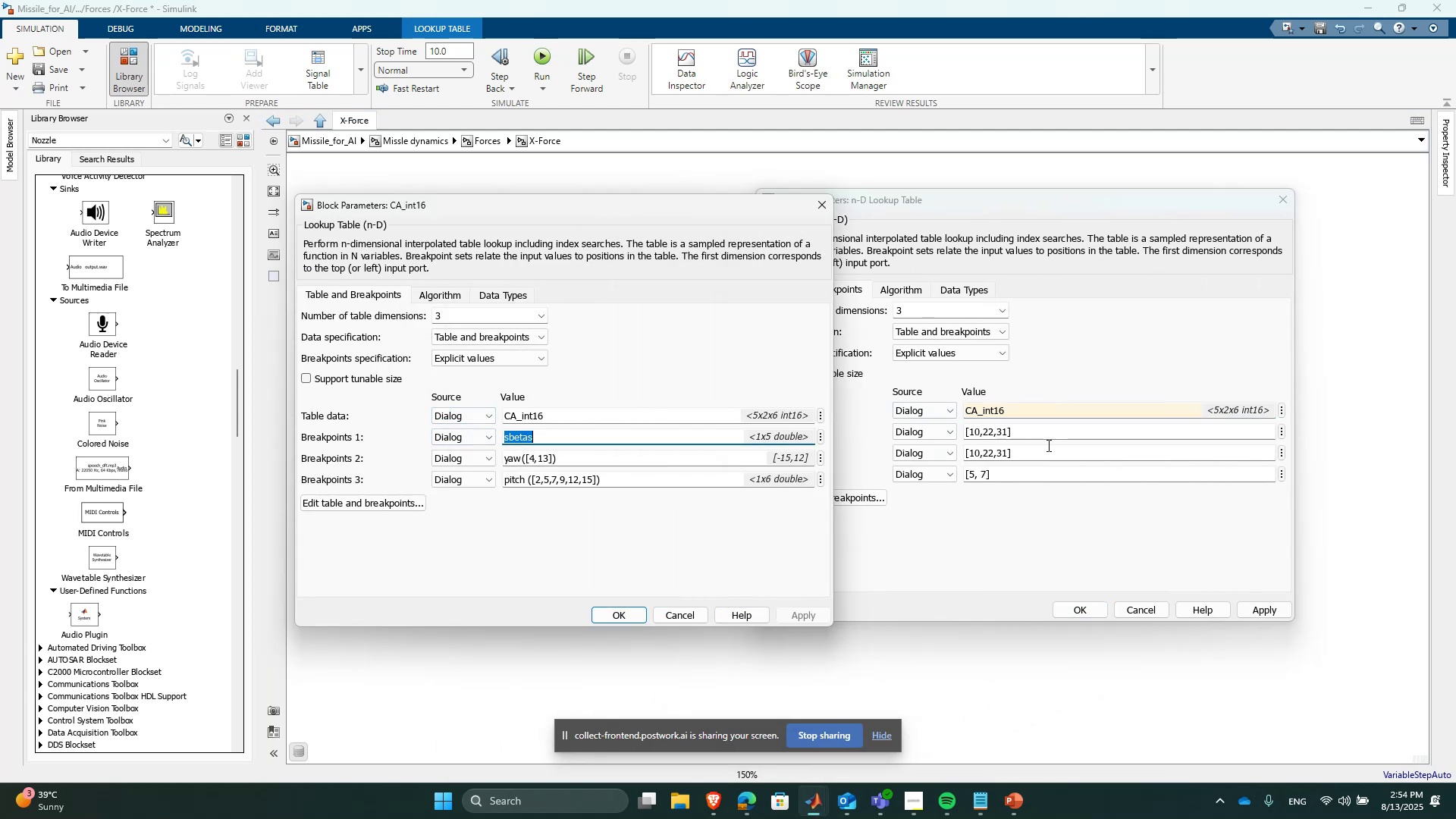 
left_click([1046, 434])
 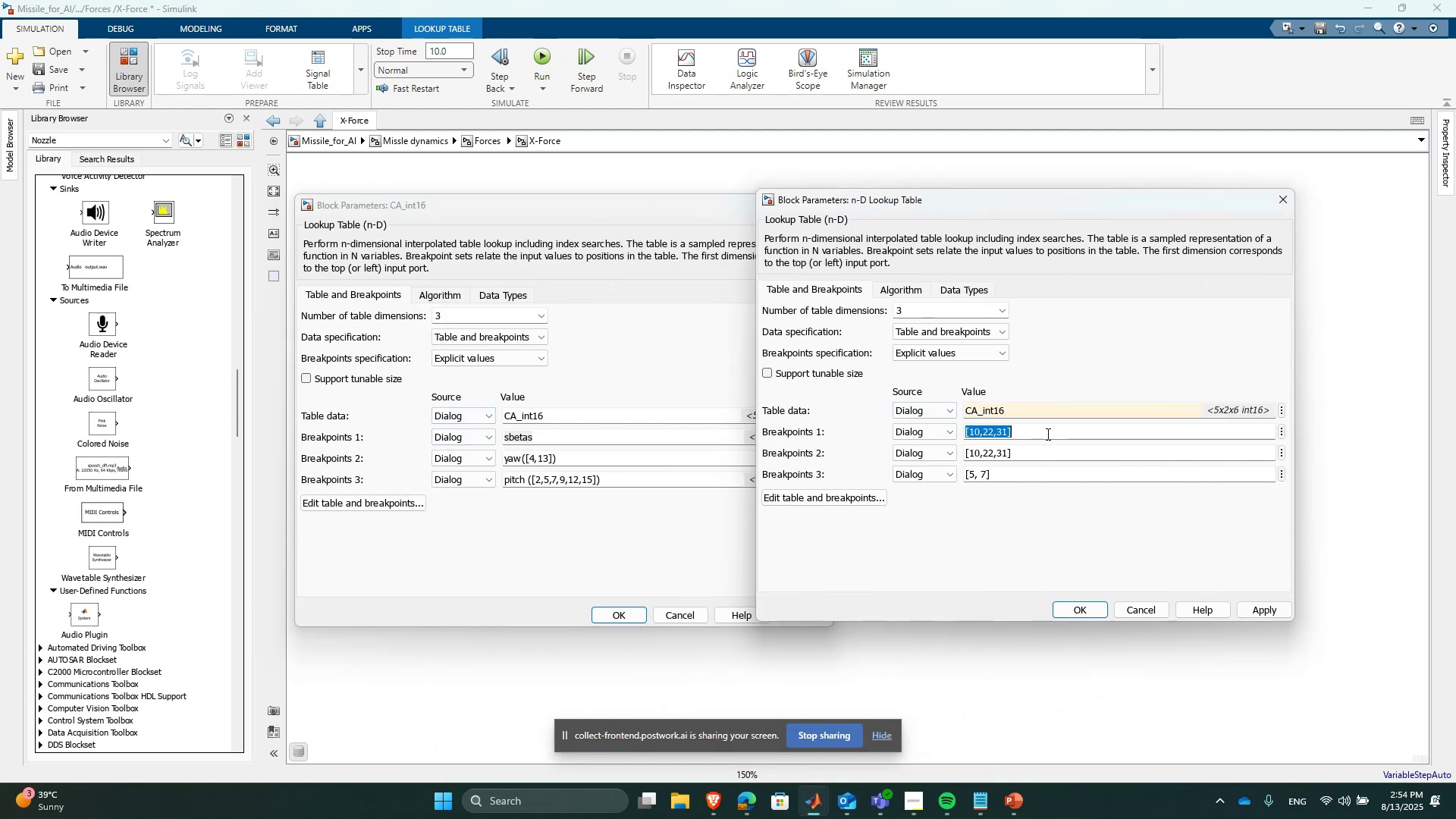 
key(Control+ControlLeft)
 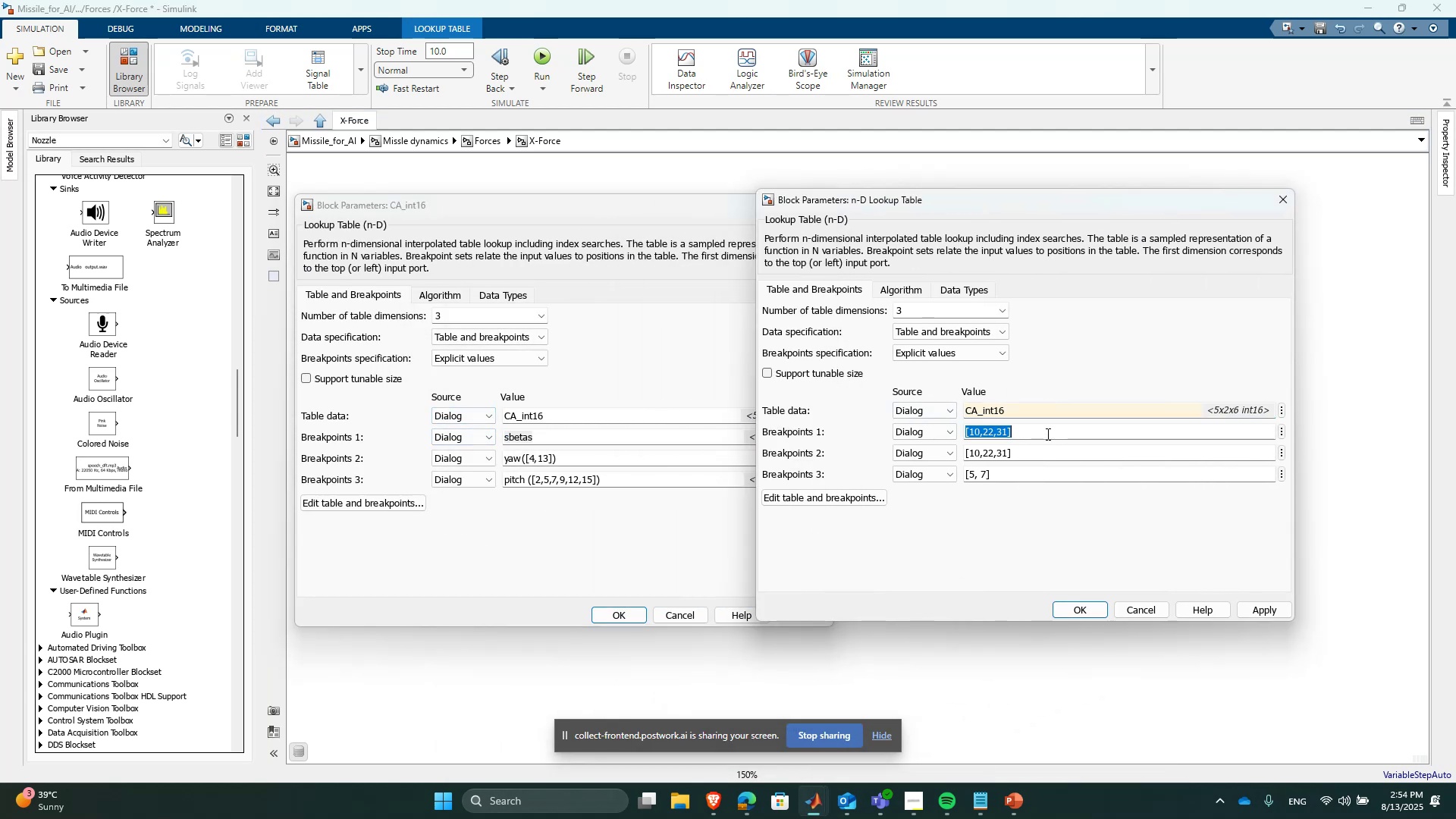 
key(Control+V)
 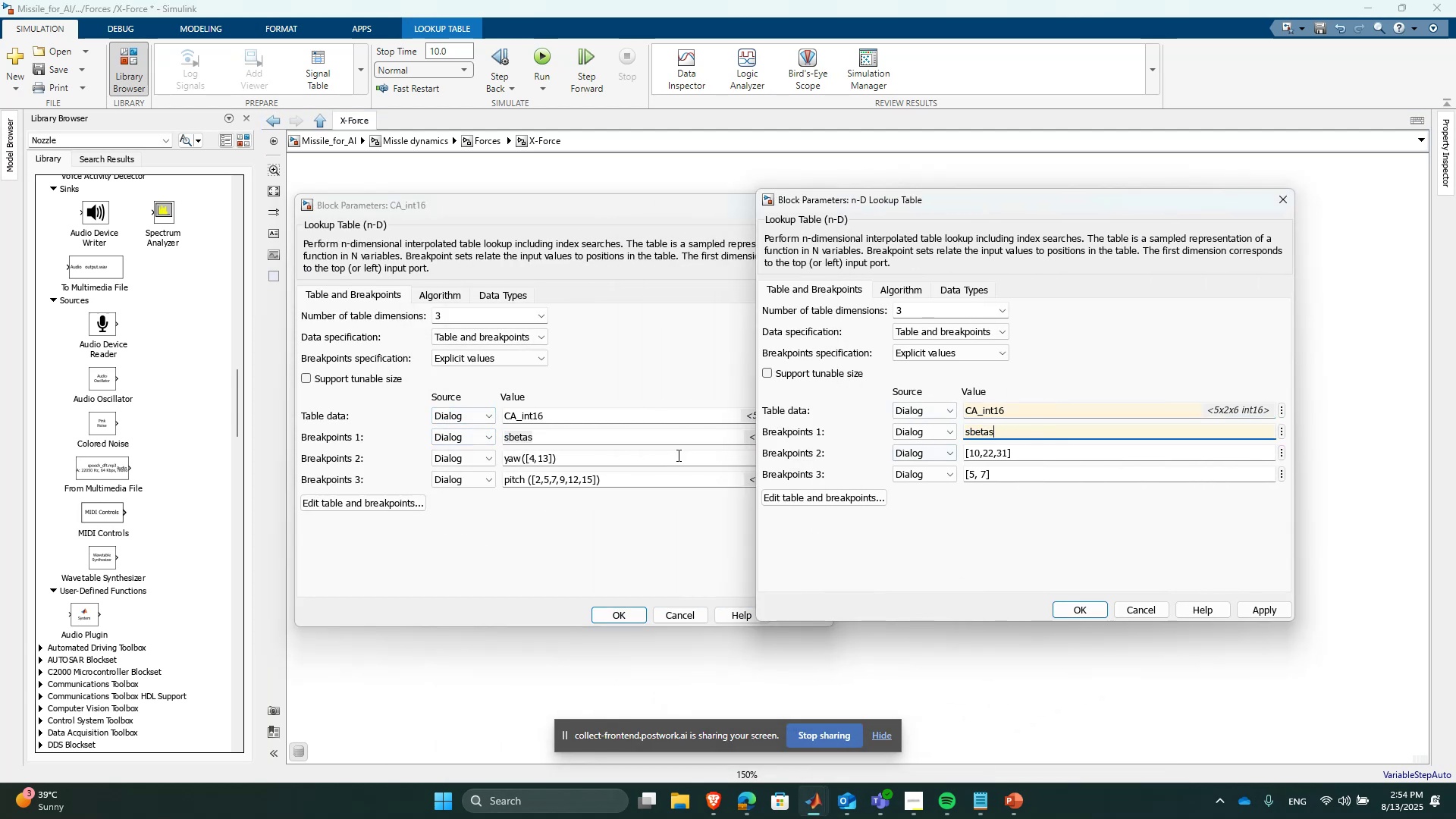 
left_click([649, 457])
 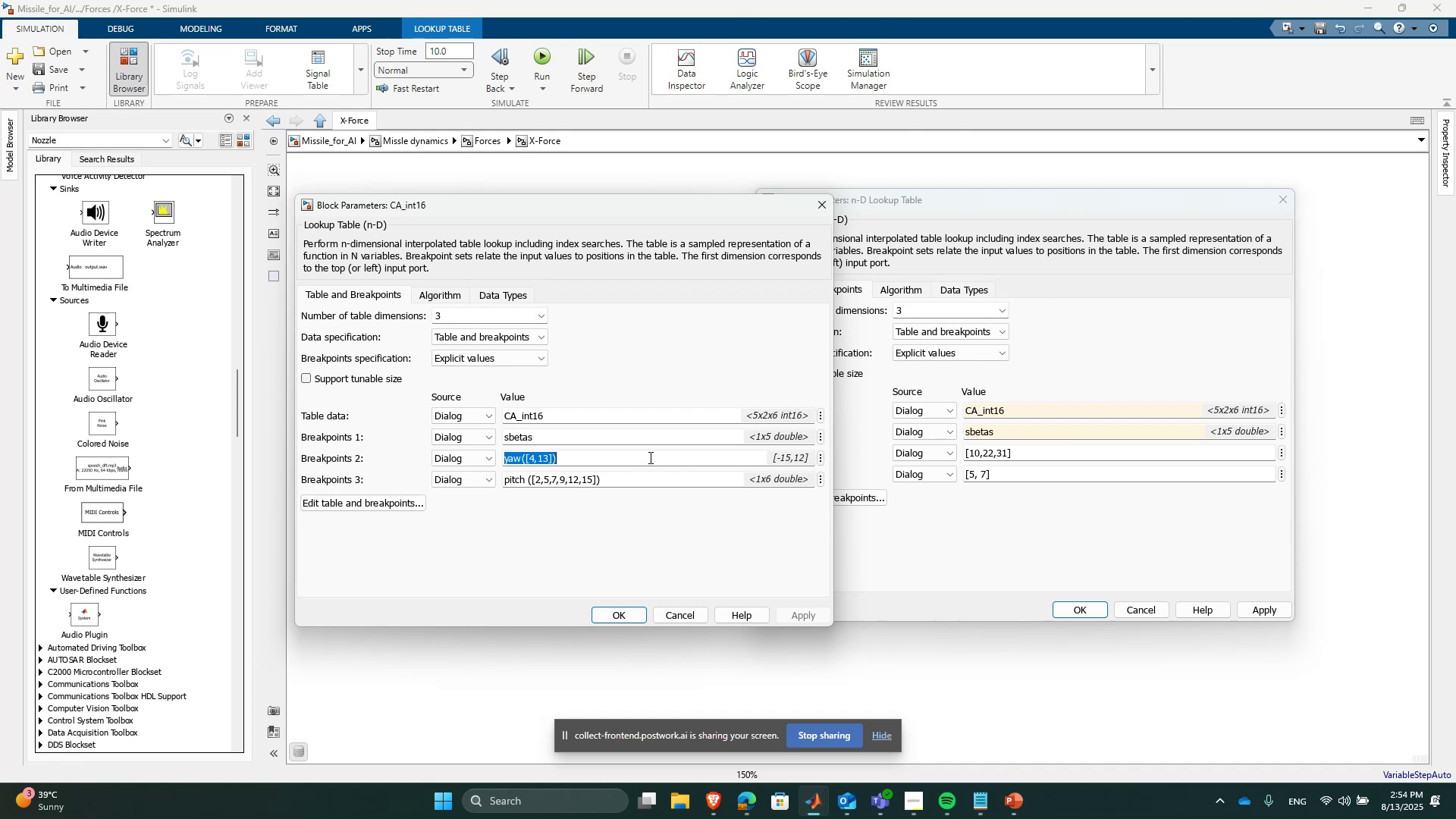 
key(Control+C)
 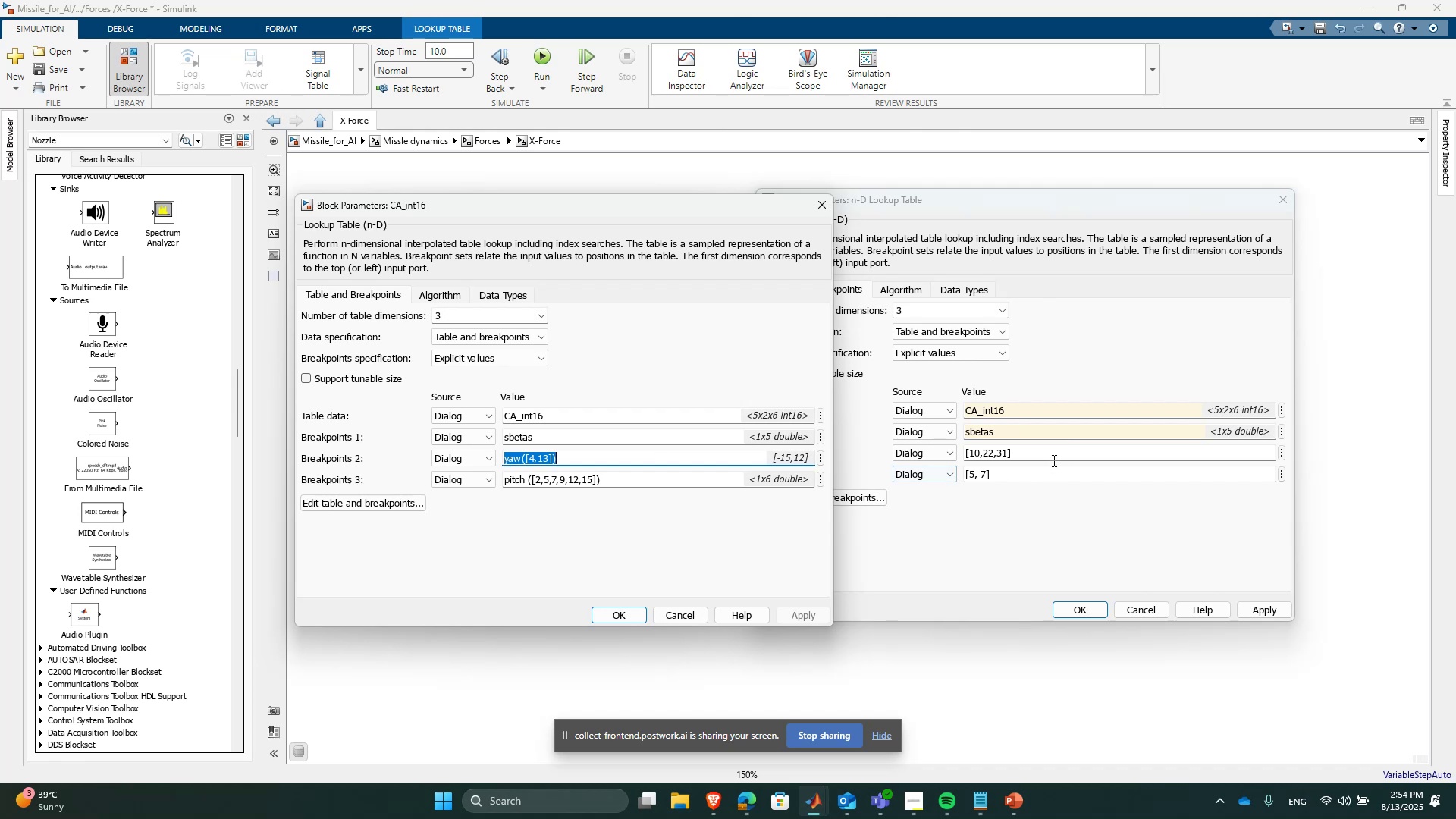 
left_click([1053, 455])
 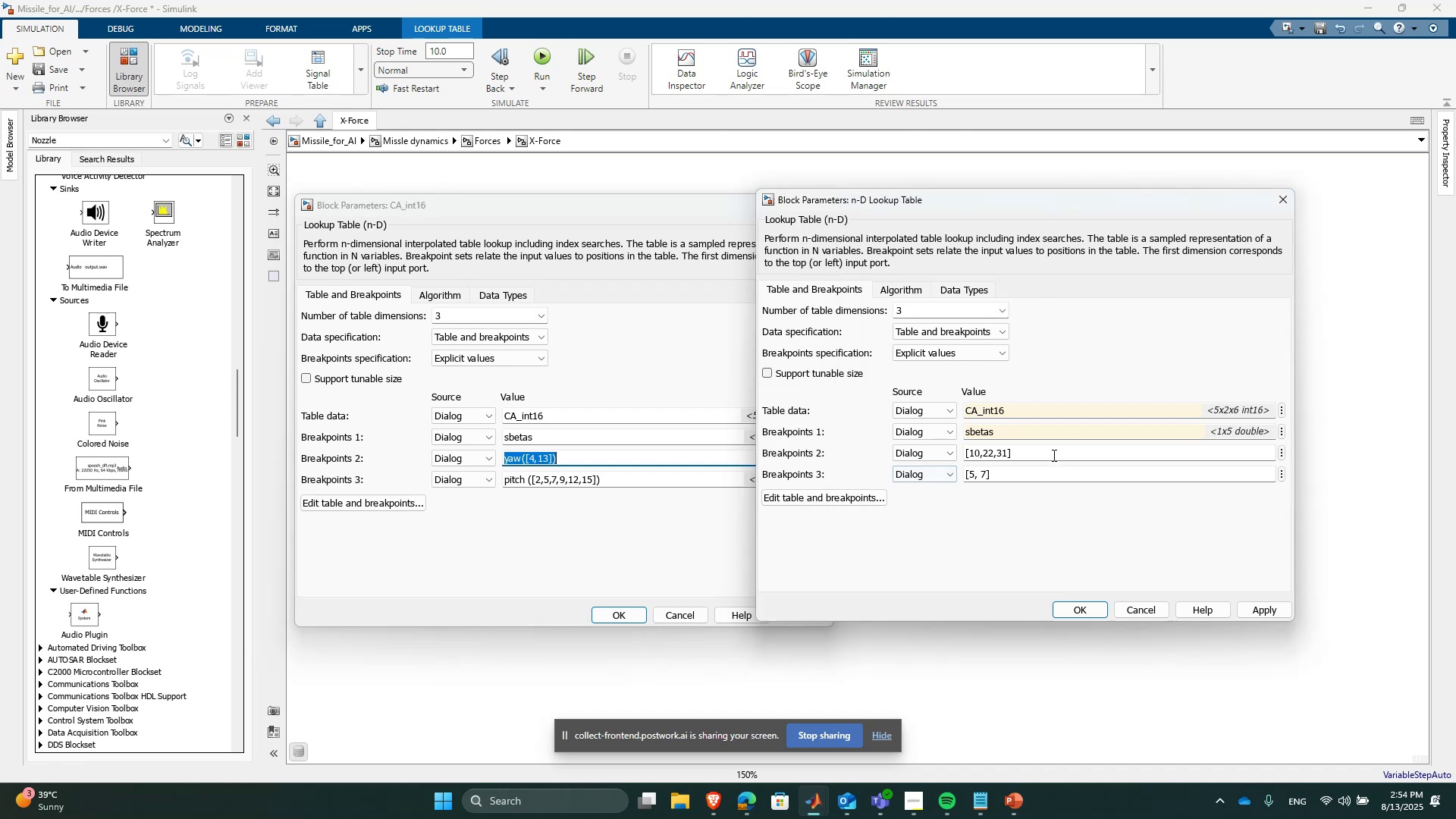 
key(Control+ControlLeft)
 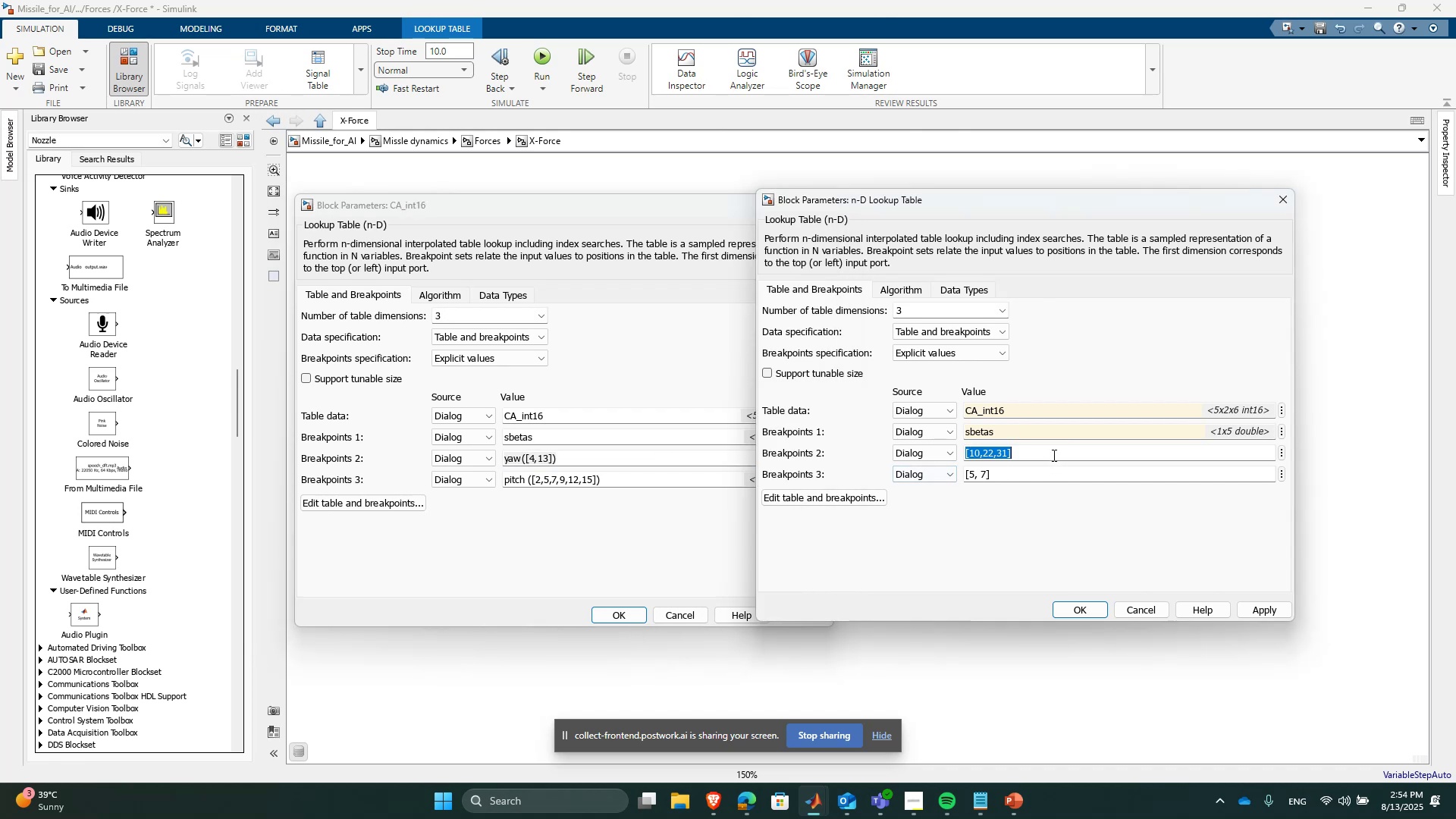 
key(Control+V)
 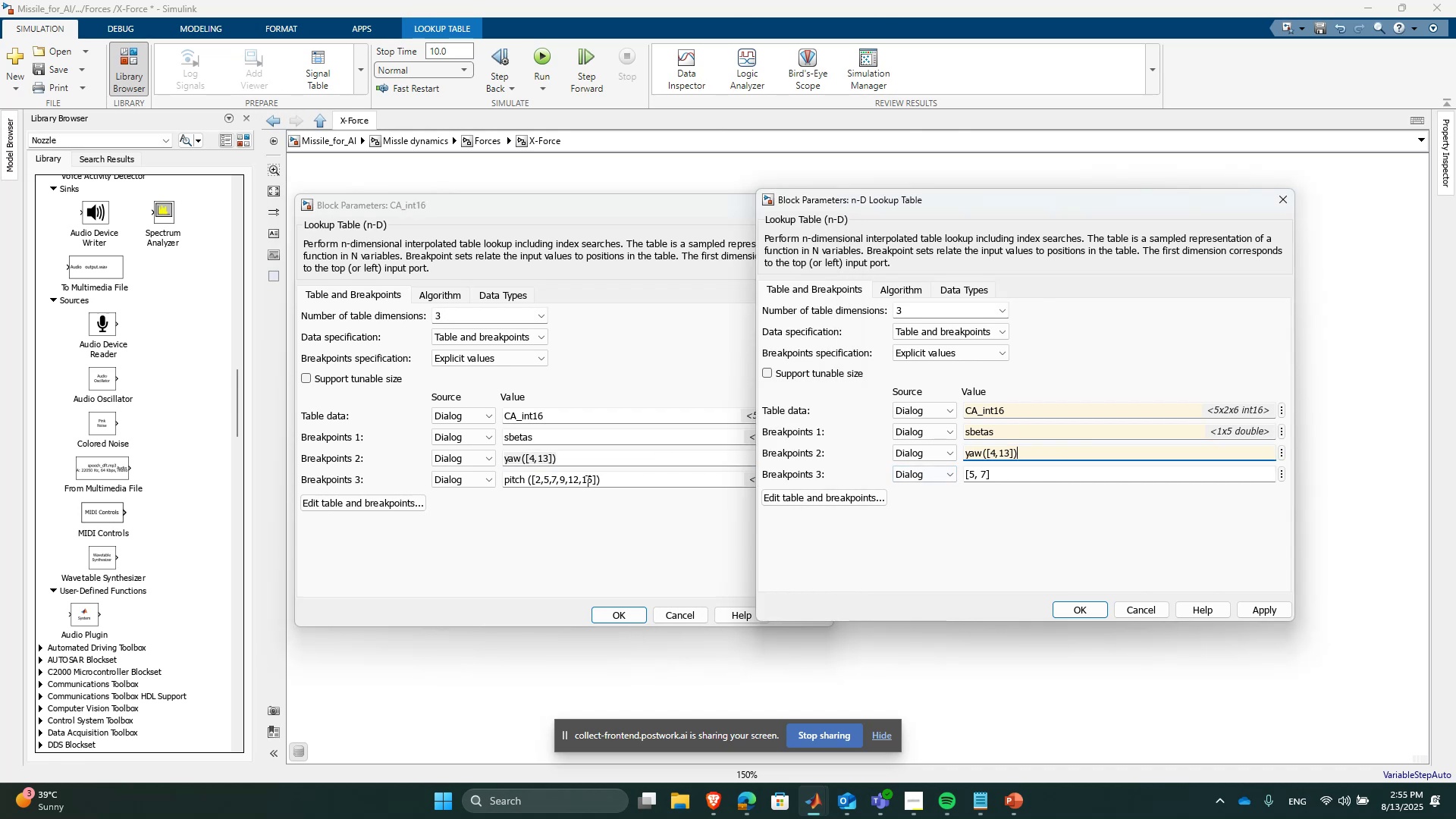 
left_click([586, 481])
 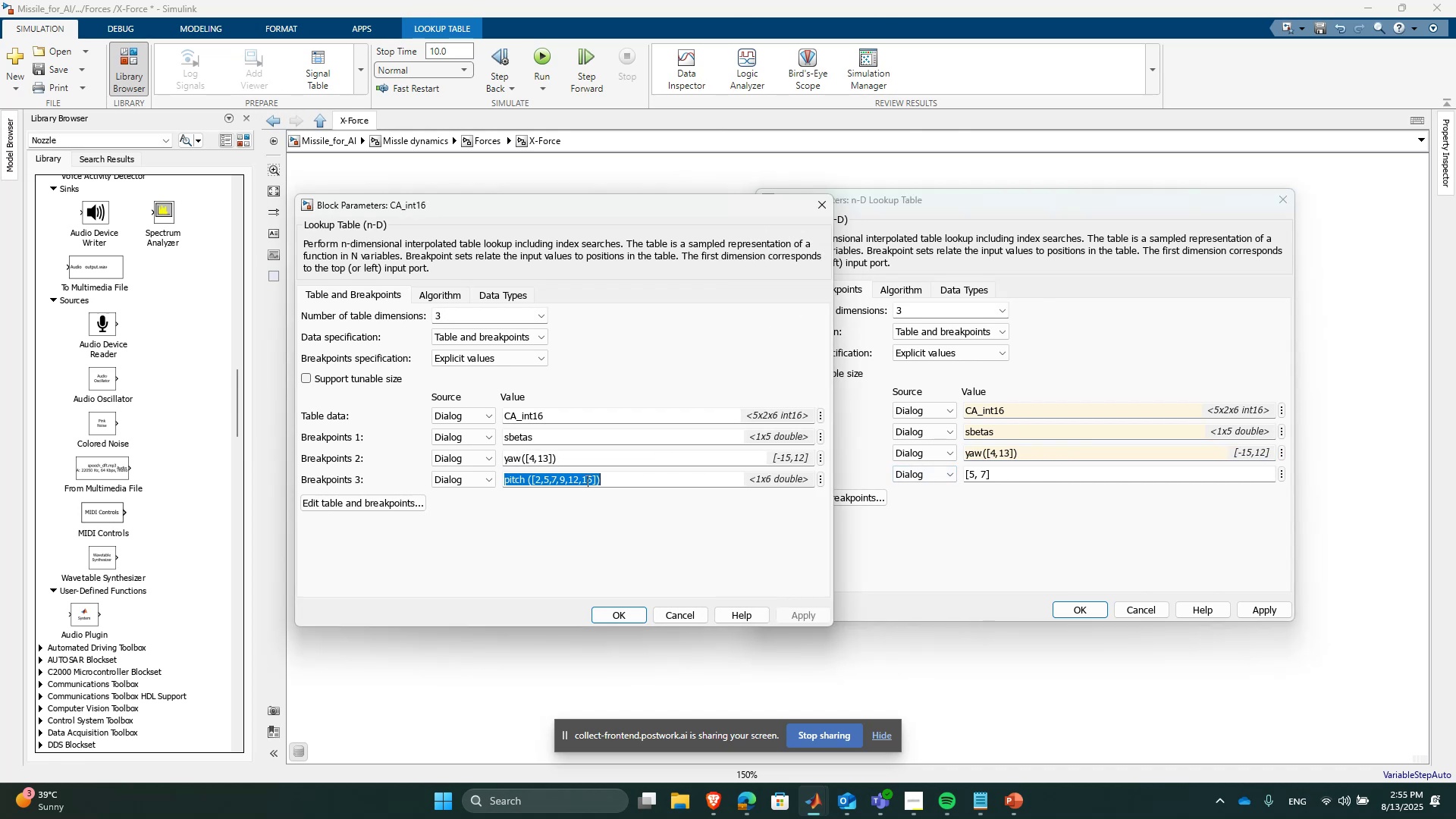 
key(Control+ControlLeft)
 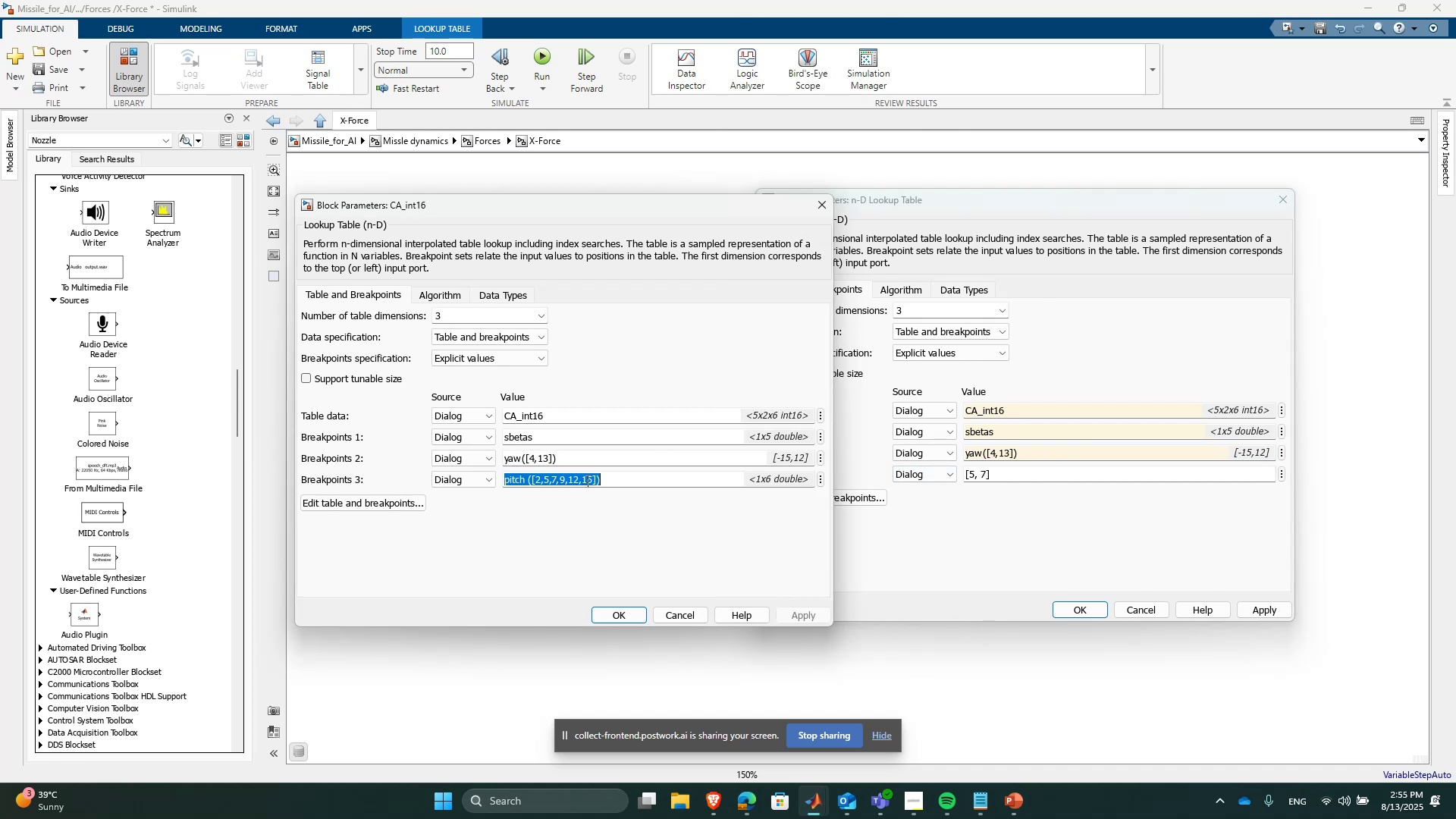 
key(Control+C)
 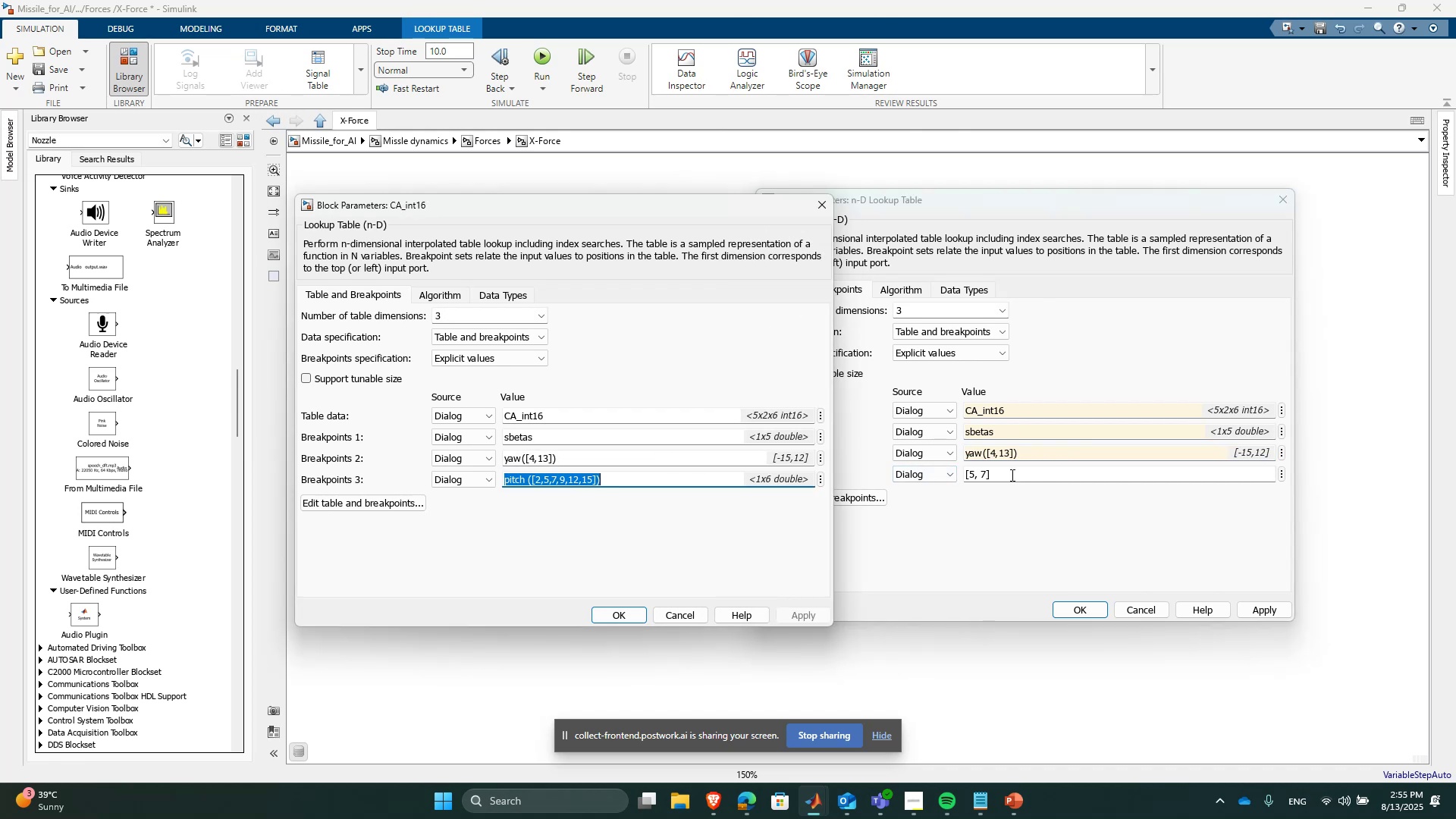 
left_click([1027, 461])
 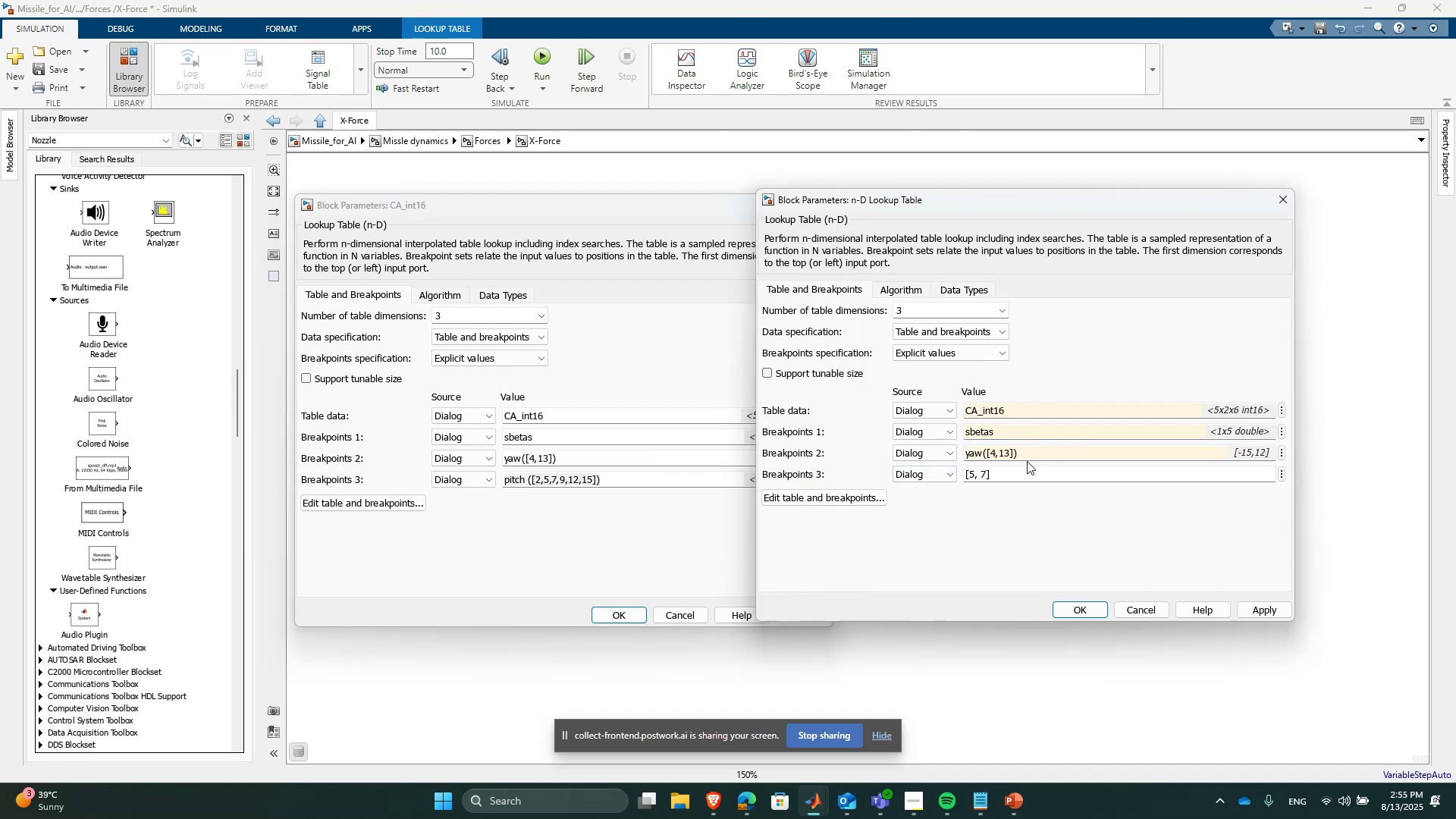 
key(Control+ControlLeft)
 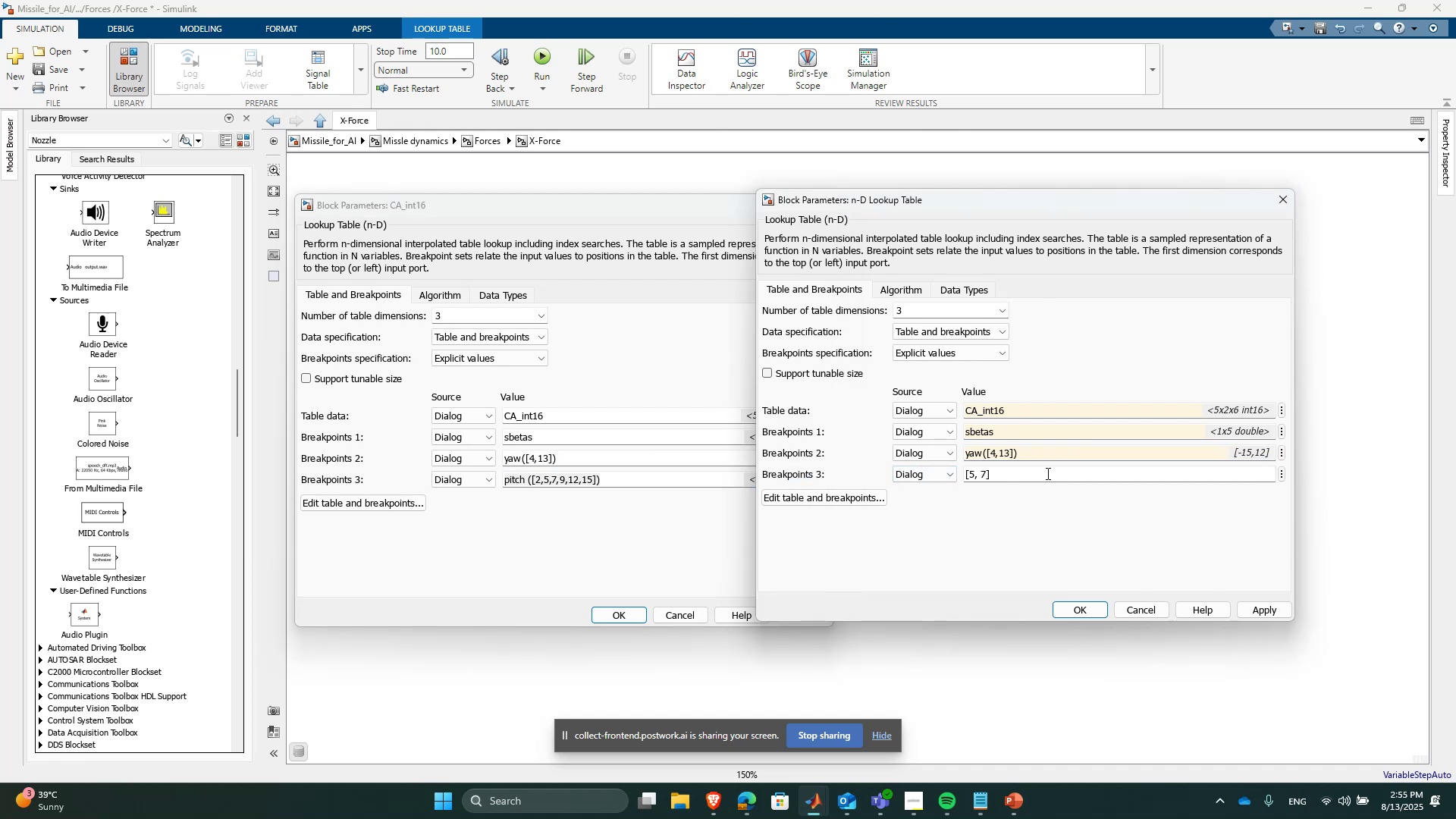 
left_click([1046, 473])
 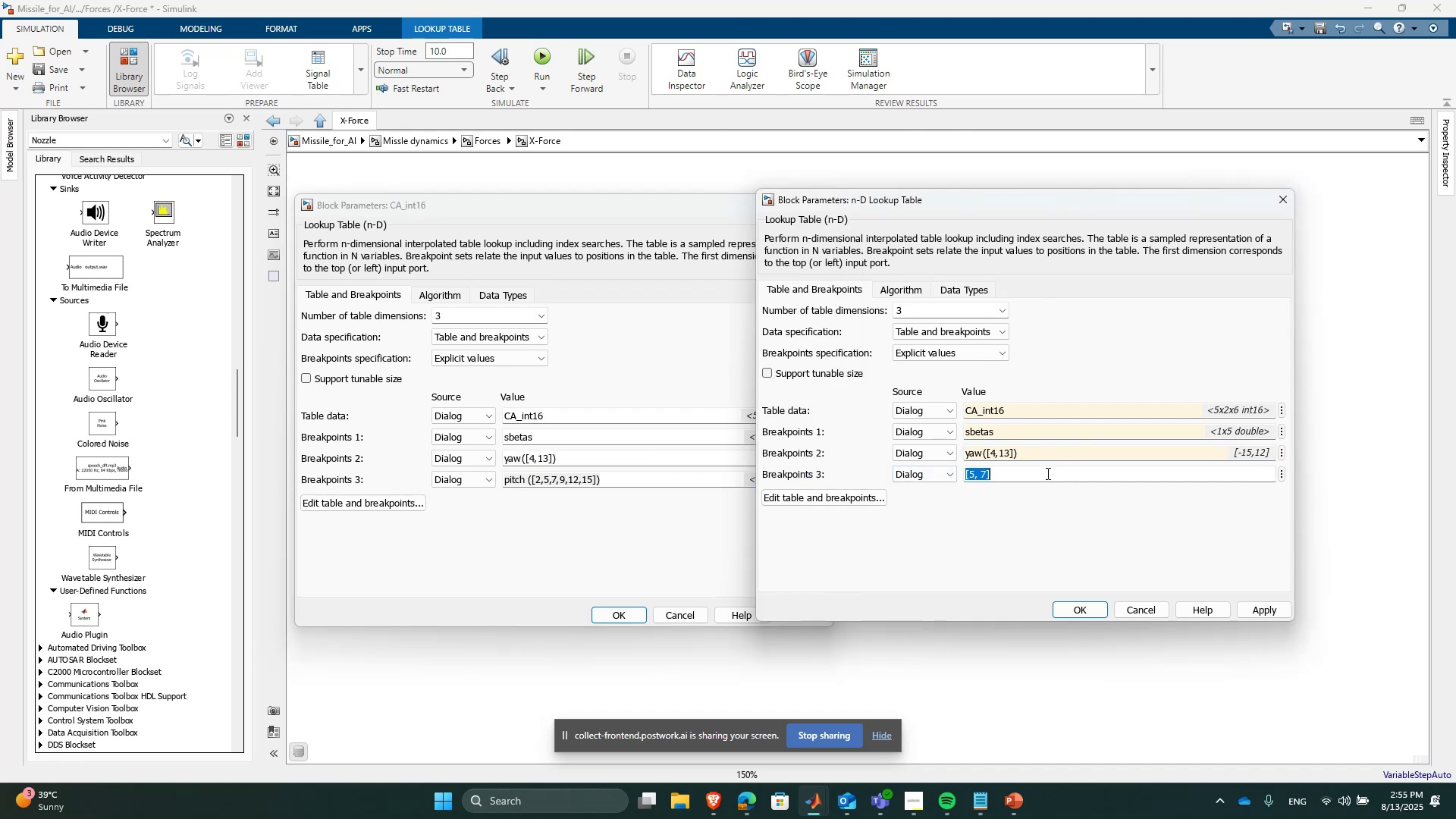 
key(Control+ControlLeft)
 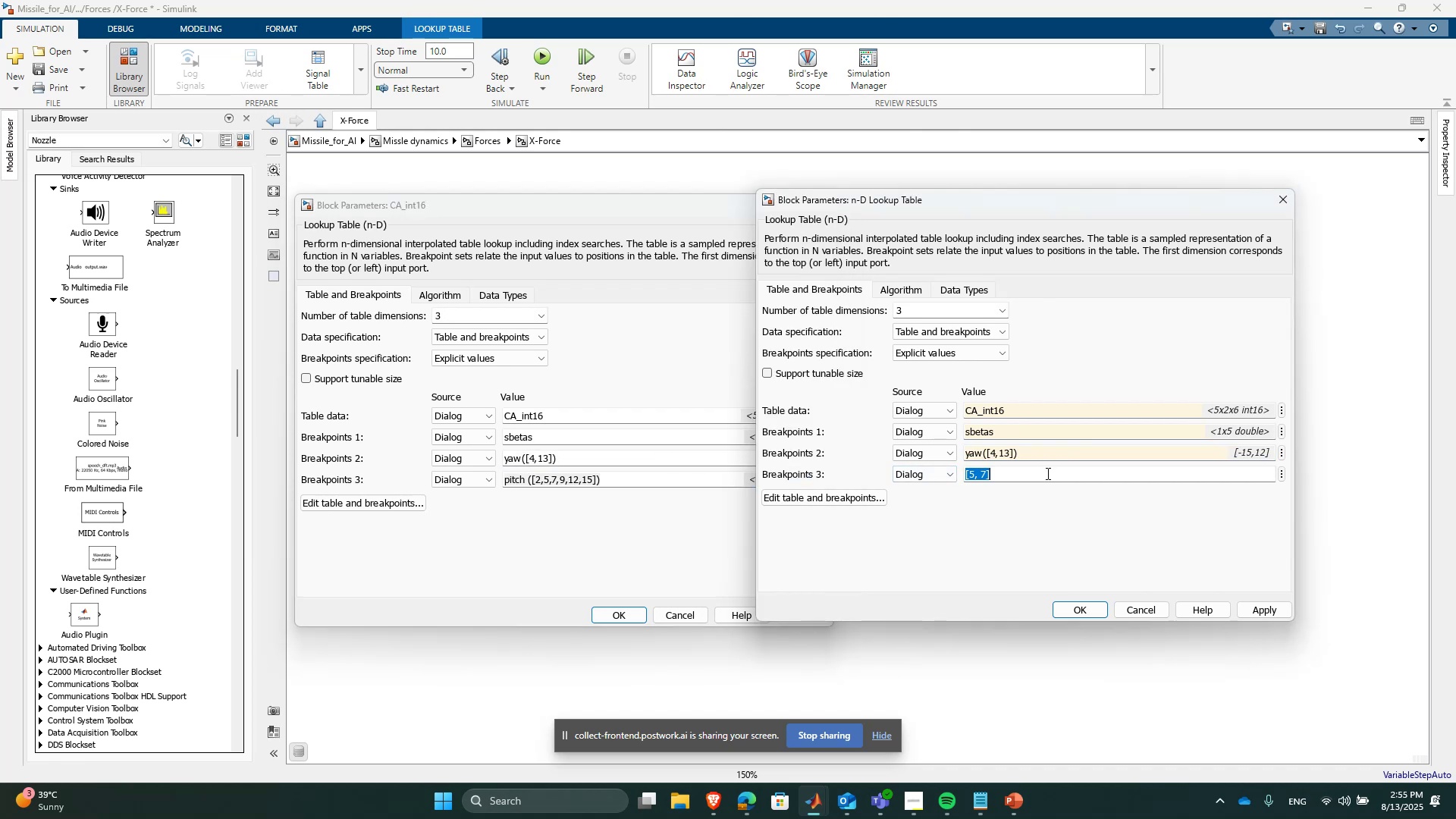 
key(Control+V)
 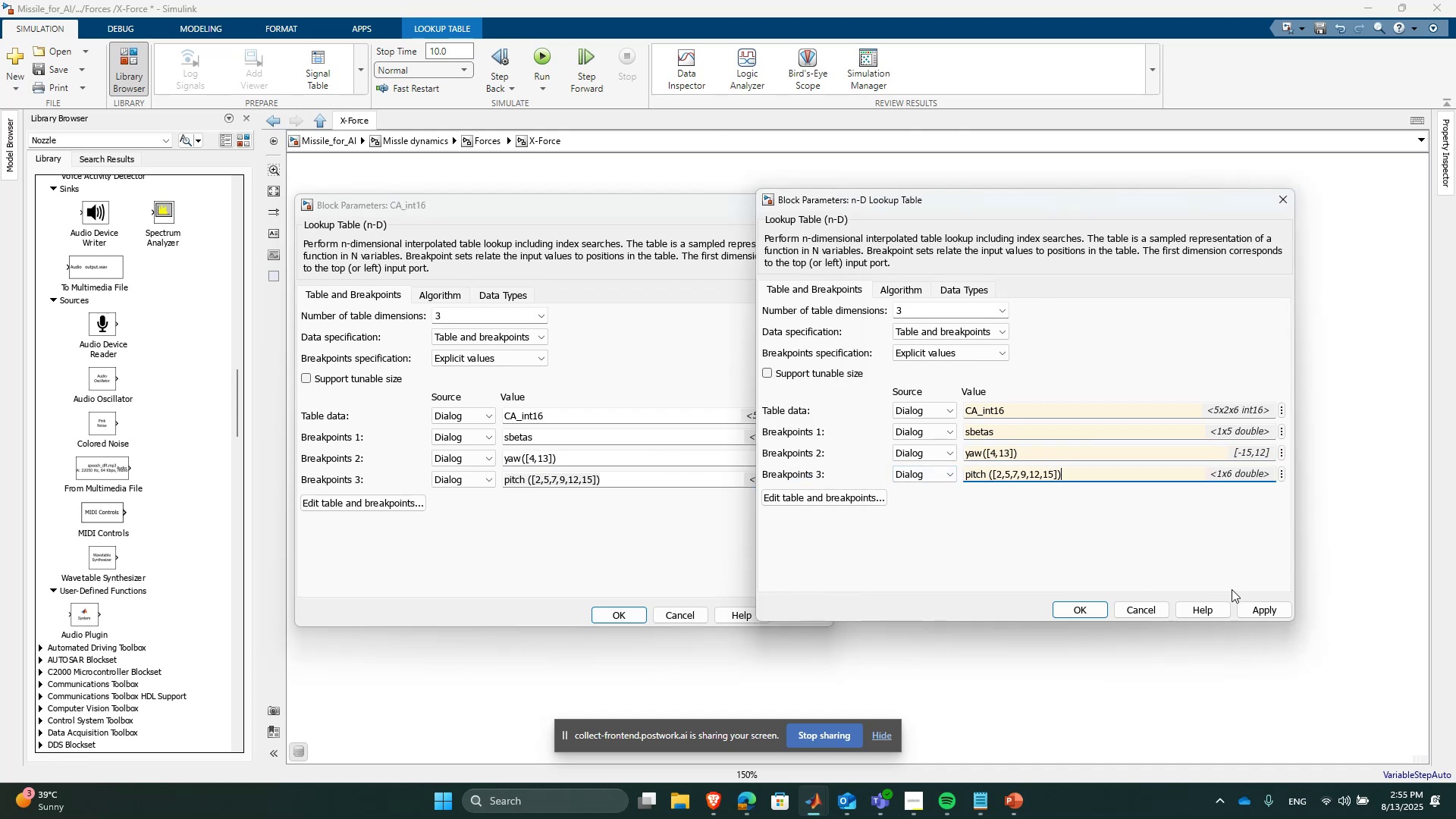 
left_click([1257, 602])
 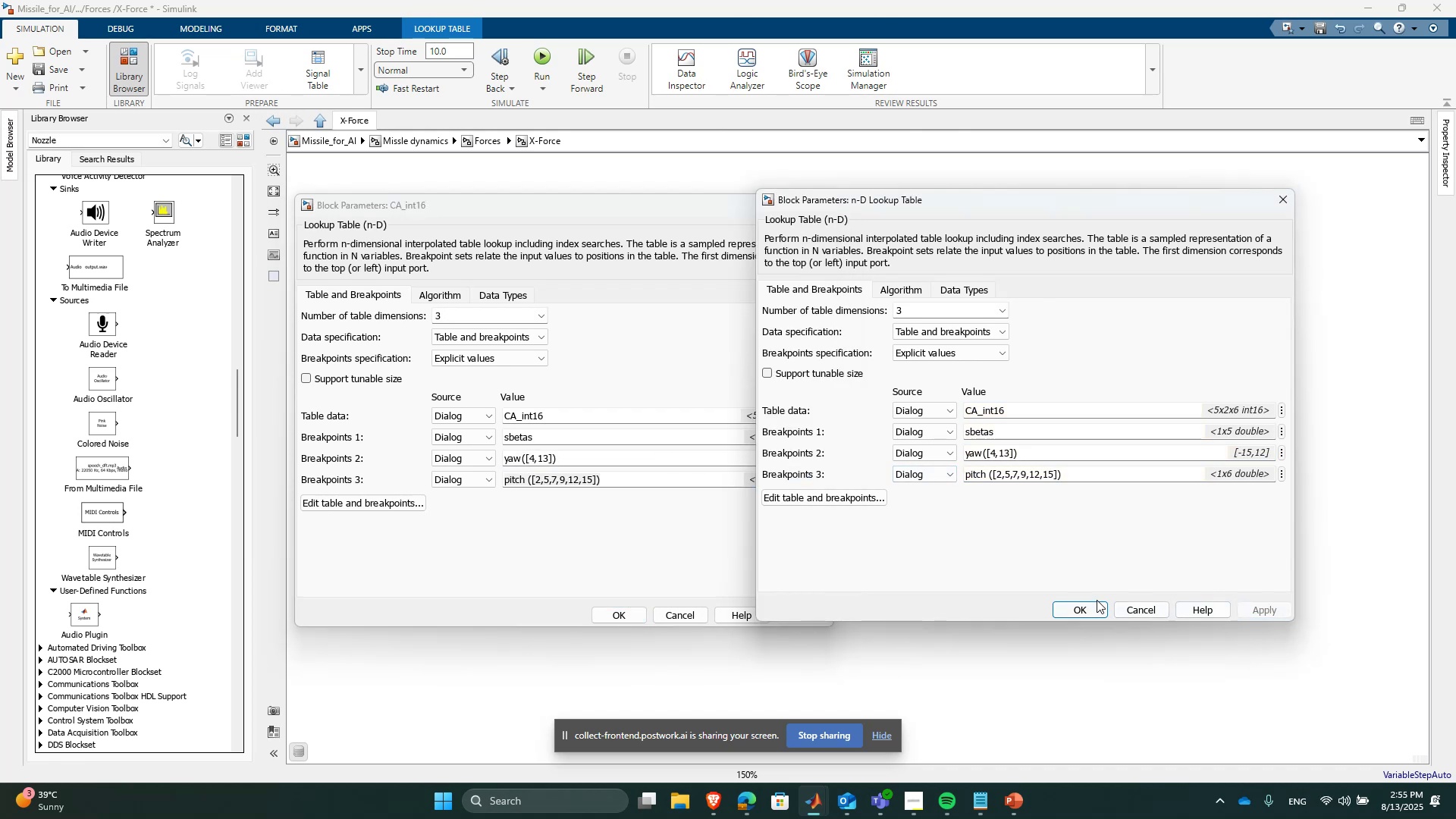 
left_click([1088, 607])
 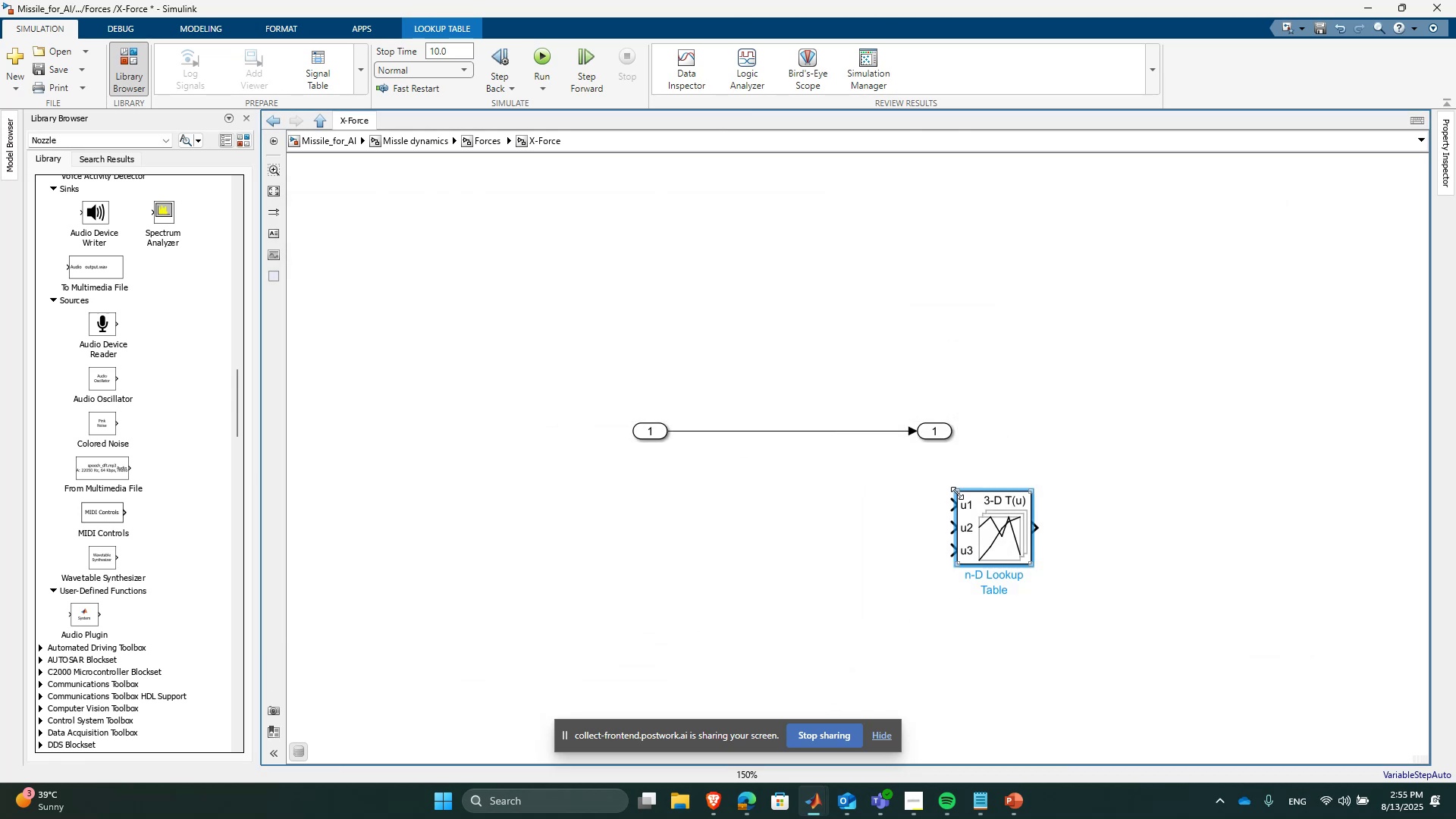 
left_click_drag(start_coordinate=[1026, 493], to_coordinate=[1042, 460])
 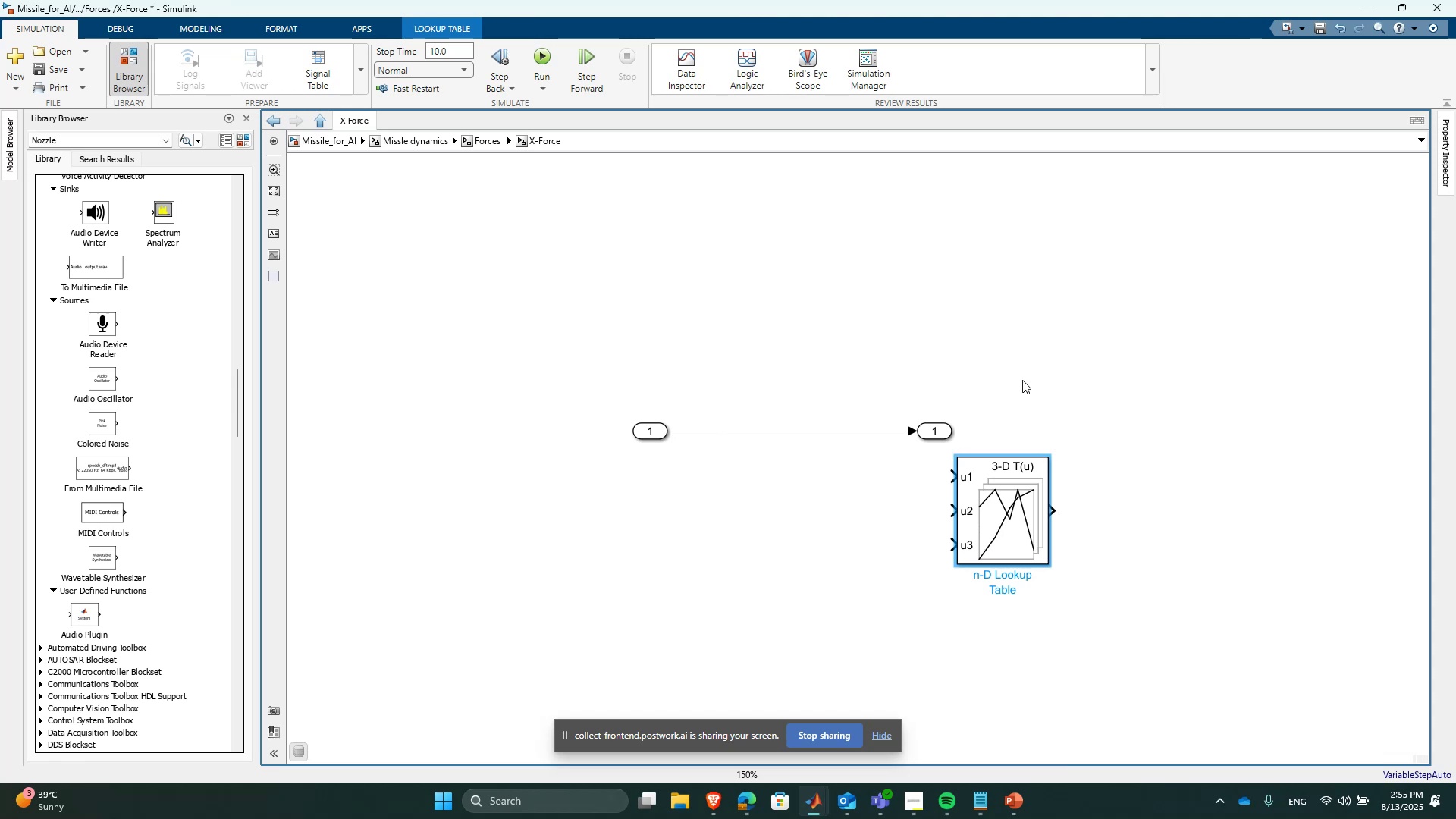 
left_click([1022, 379])
 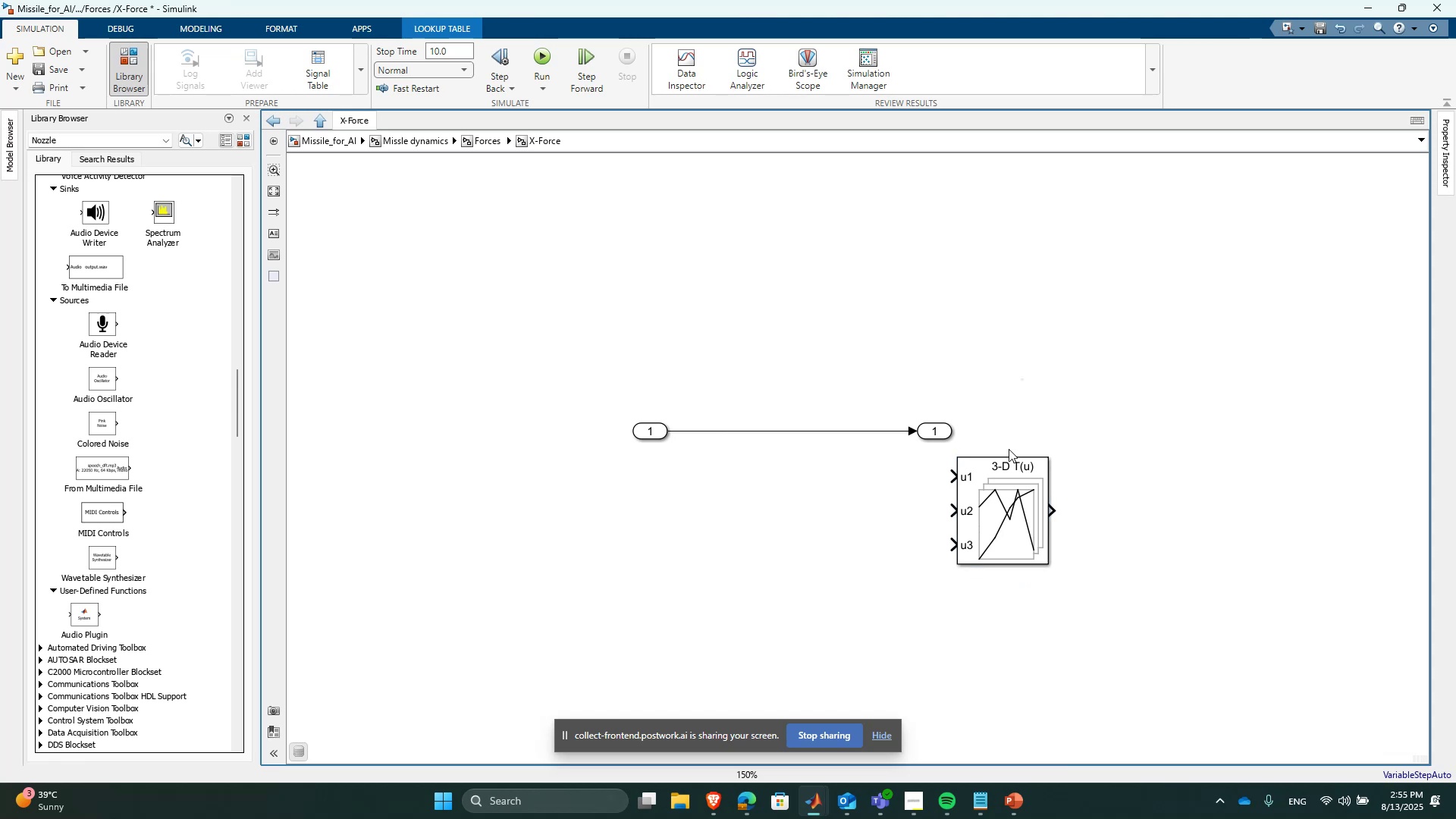 
left_click_drag(start_coordinate=[1002, 485], to_coordinate=[781, 289])
 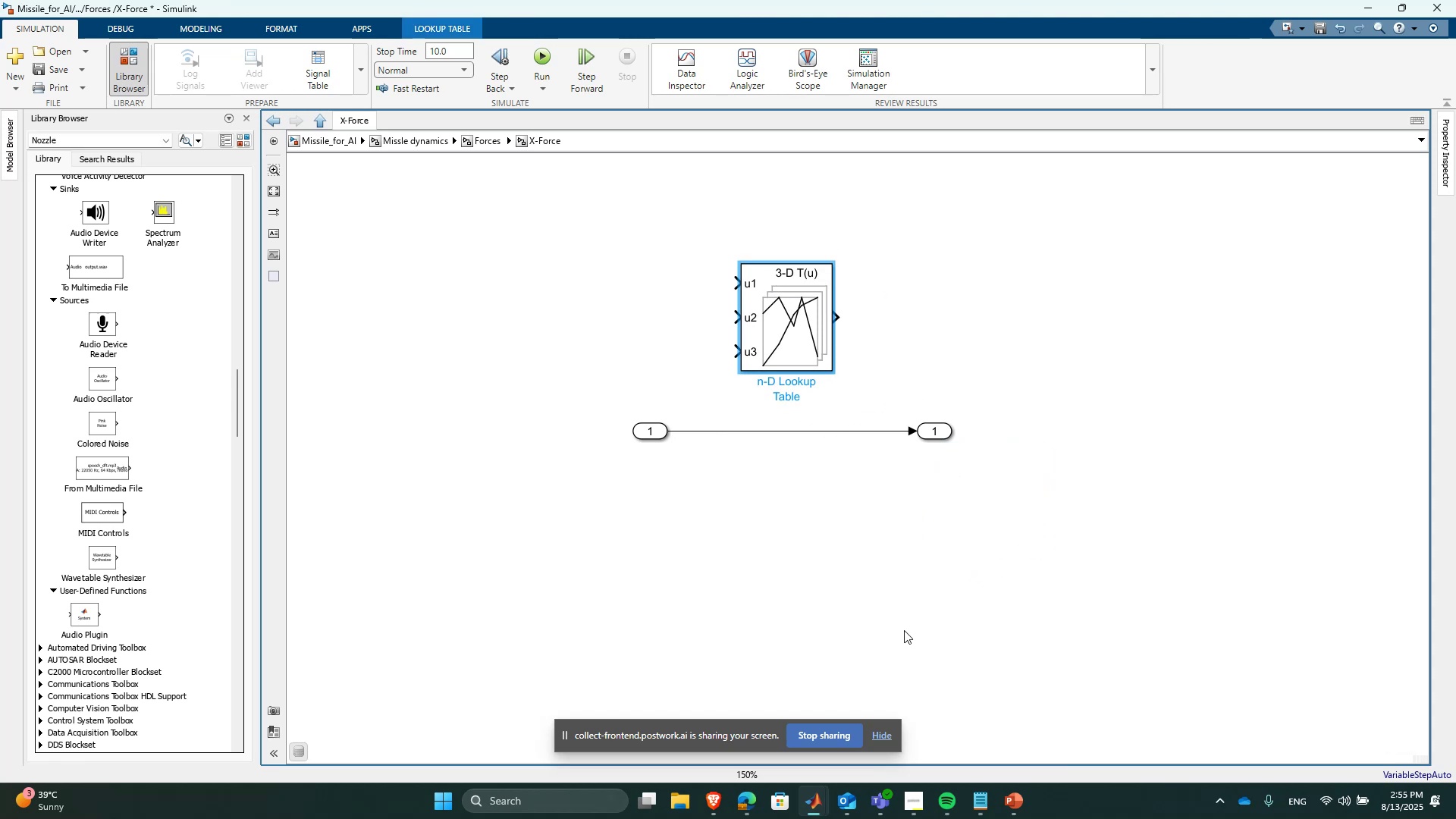 
left_click([811, 807])
 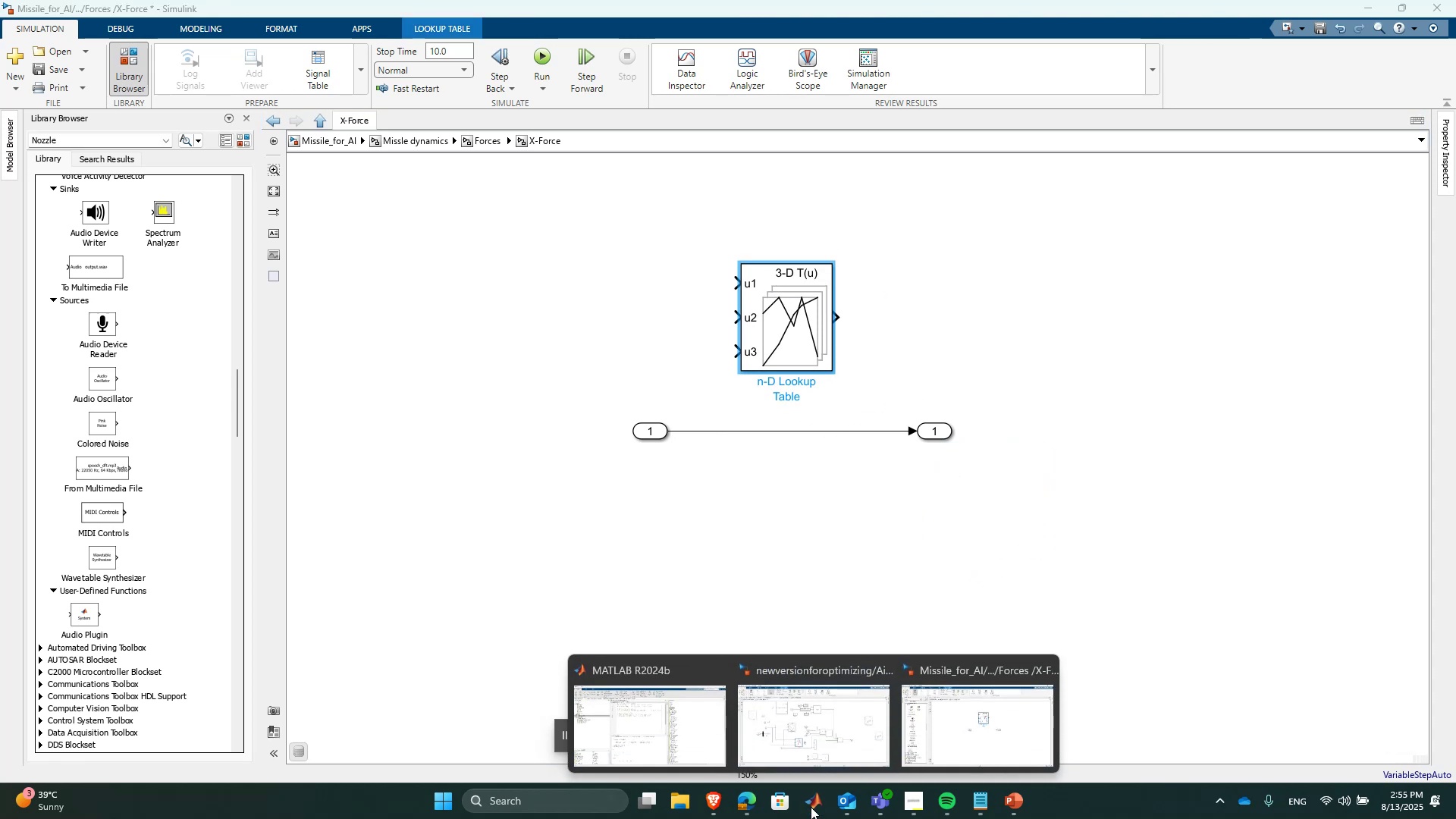 
left_click([835, 731])
 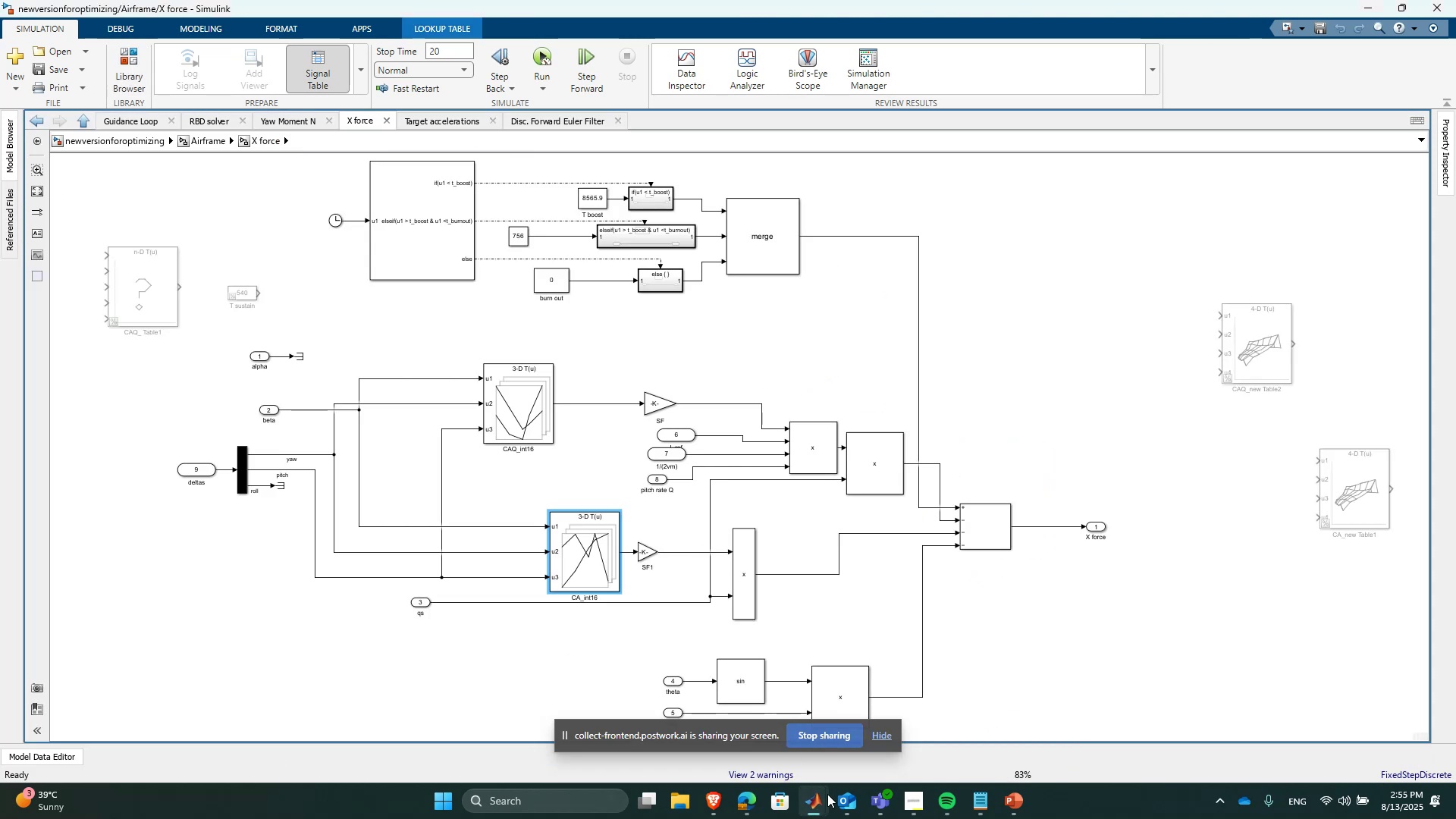 
double_click([975, 714])
 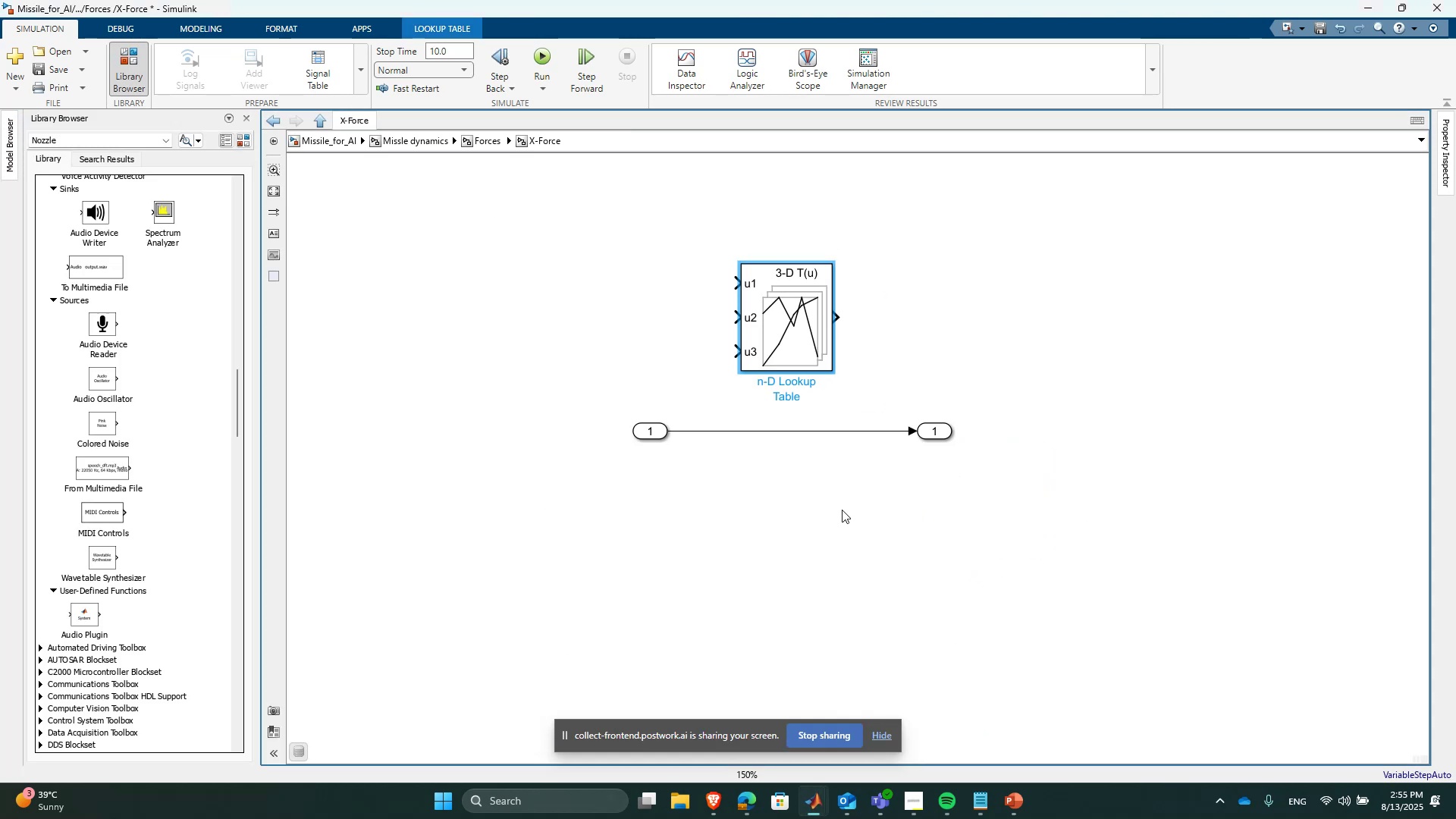 
double_click([842, 510])
 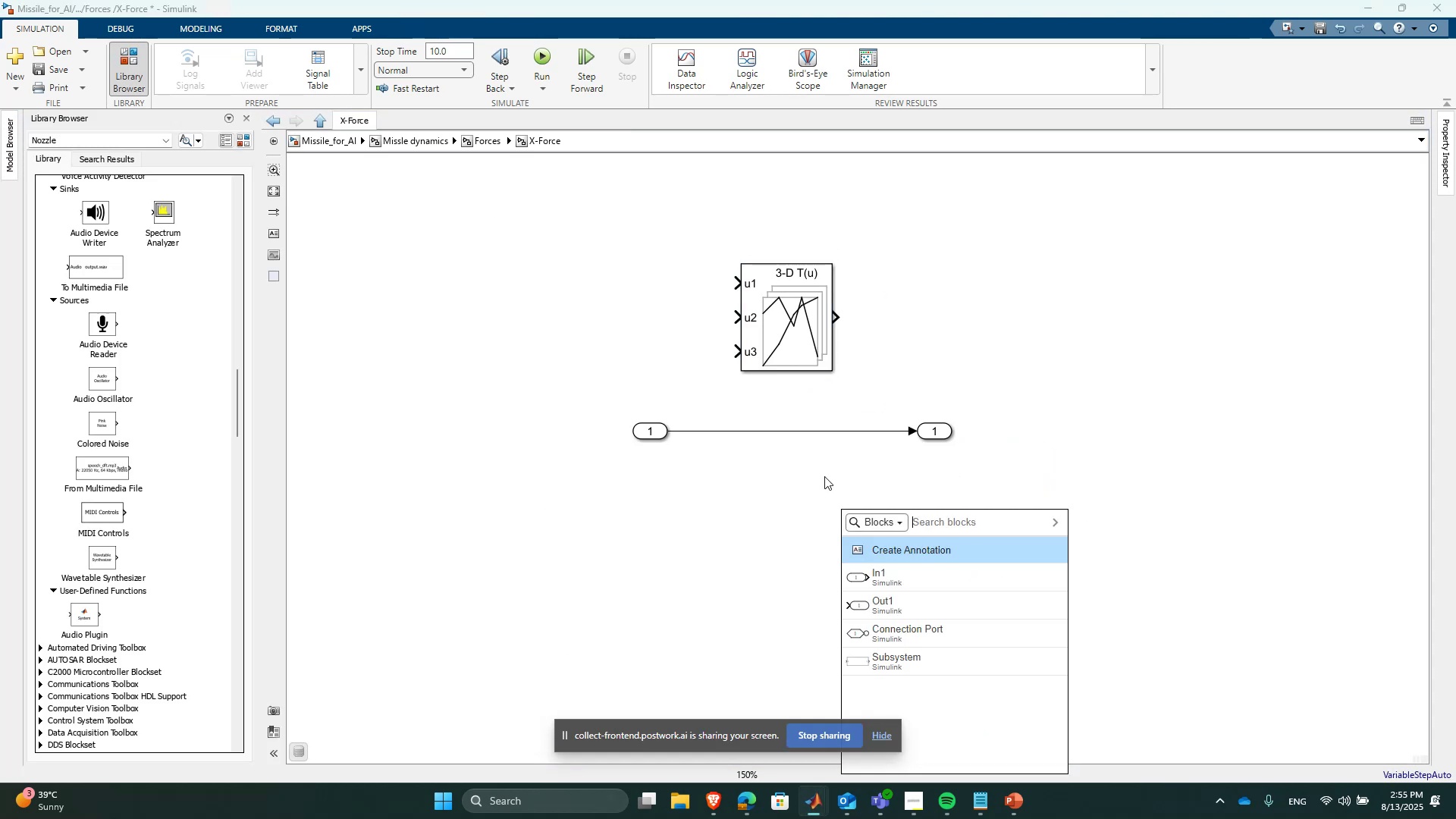 
left_click([765, 305])
 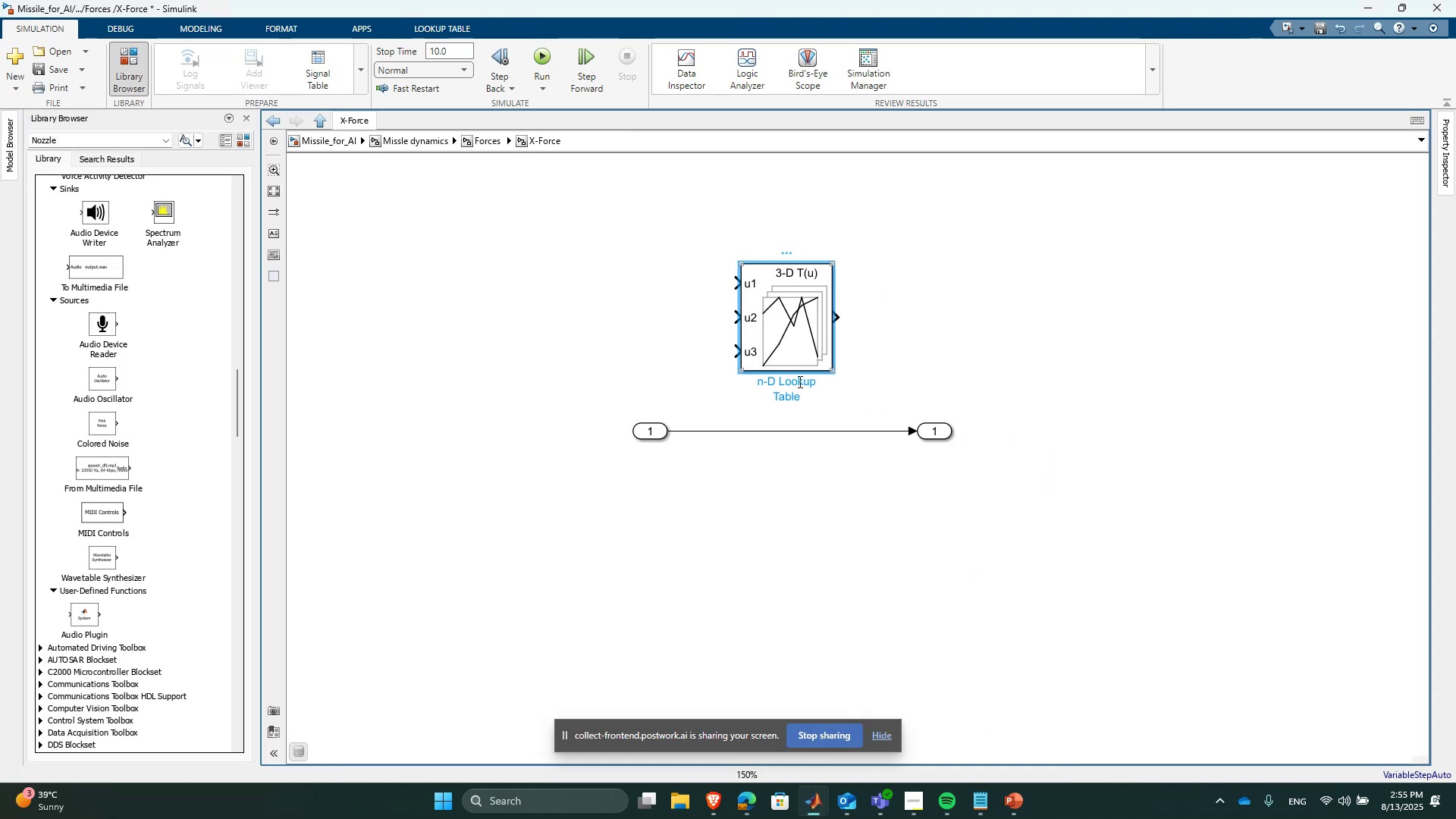 
double_click([799, 381])
 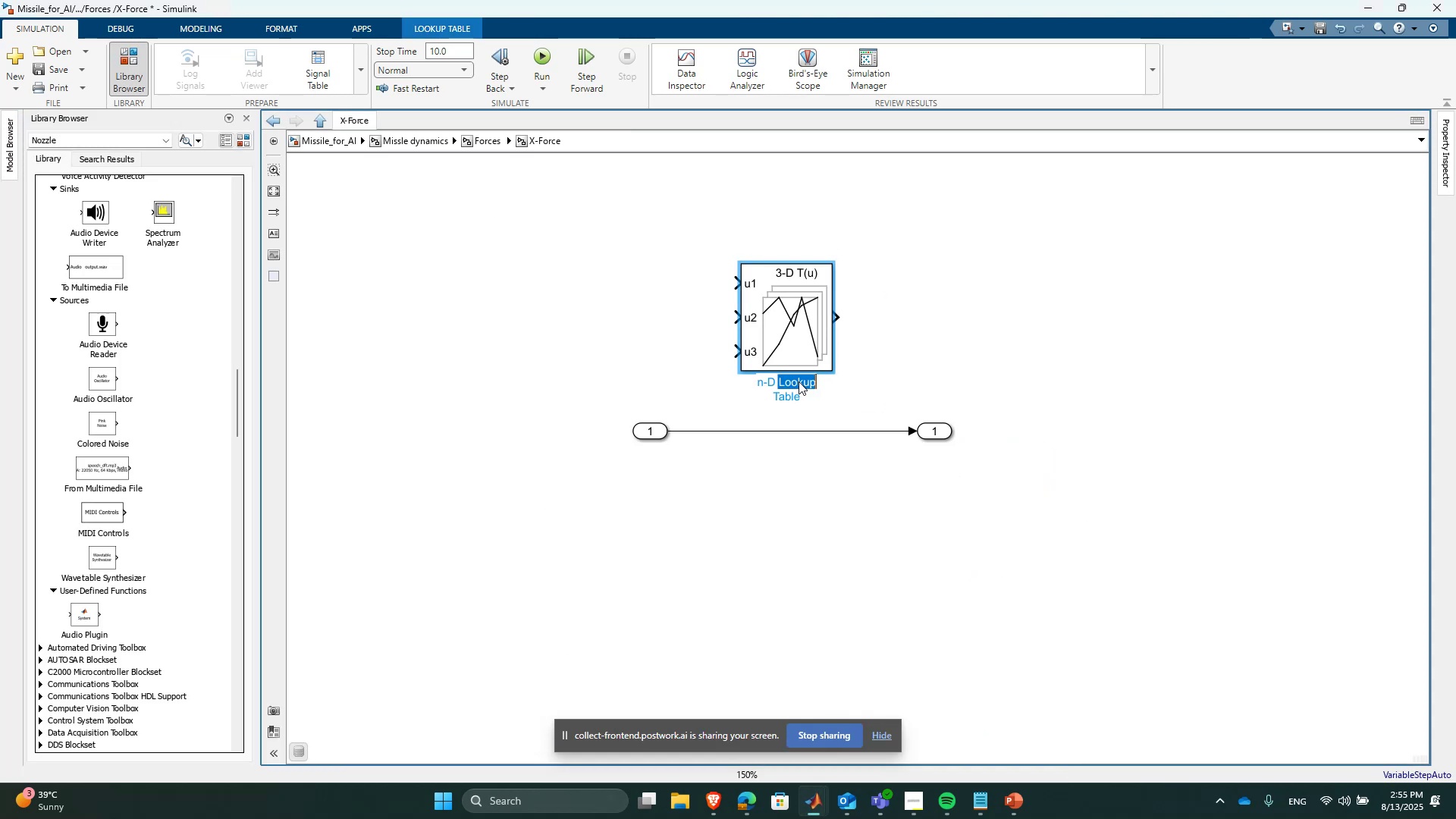 
triple_click([799, 381])
 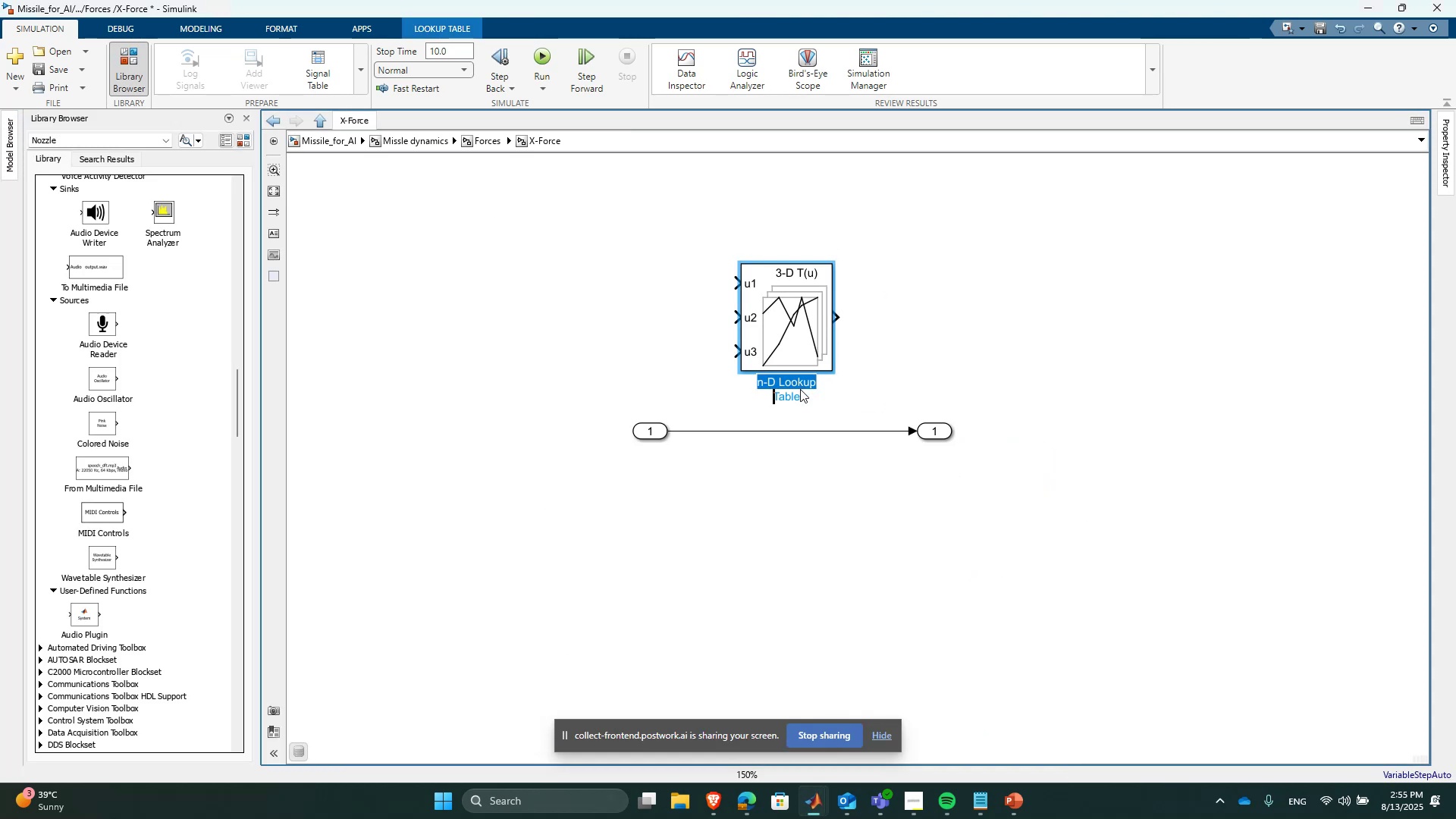 
triple_click([801, 390])
 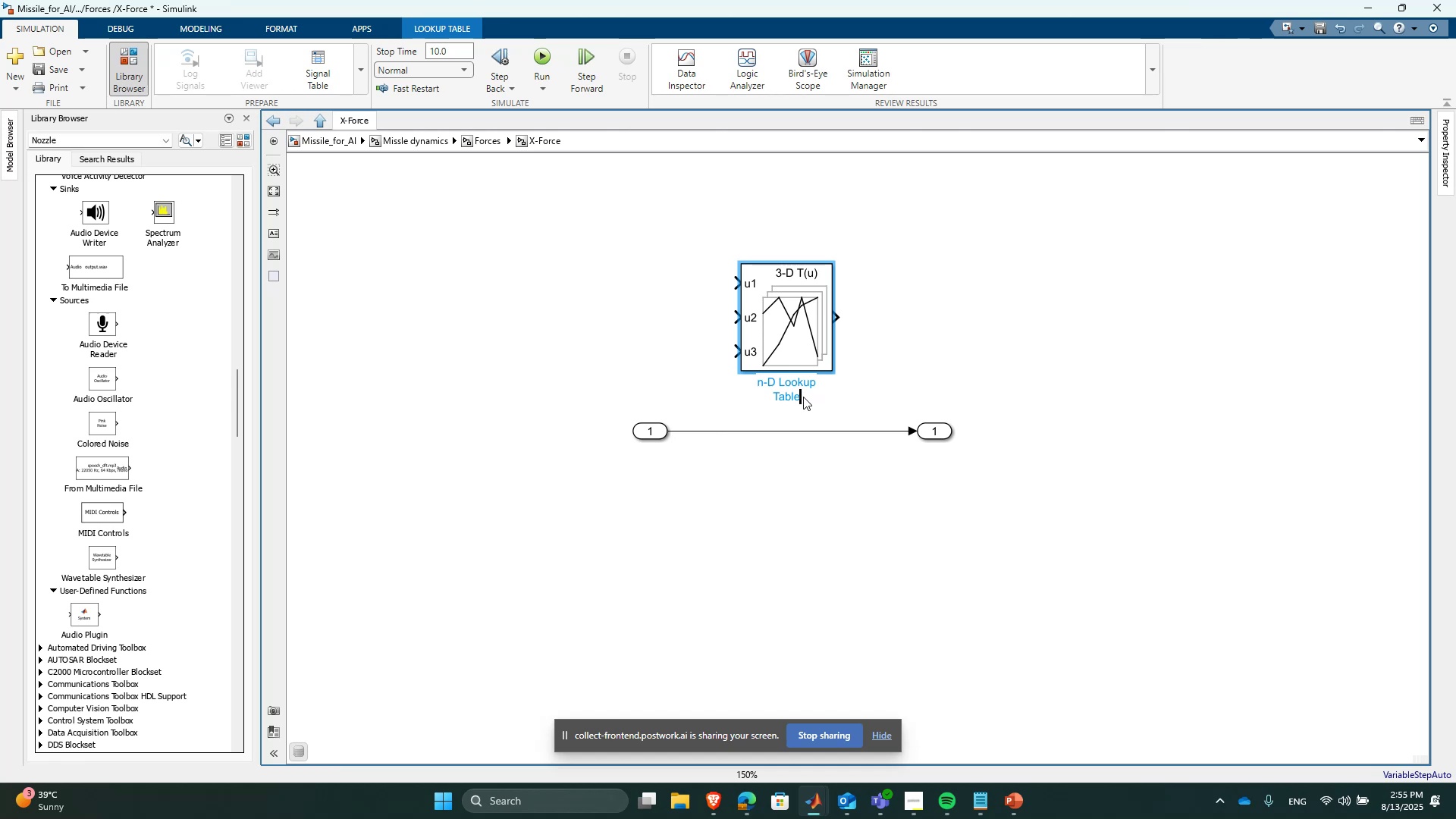 
left_click_drag(start_coordinate=[801, 397], to_coordinate=[755, 383])
 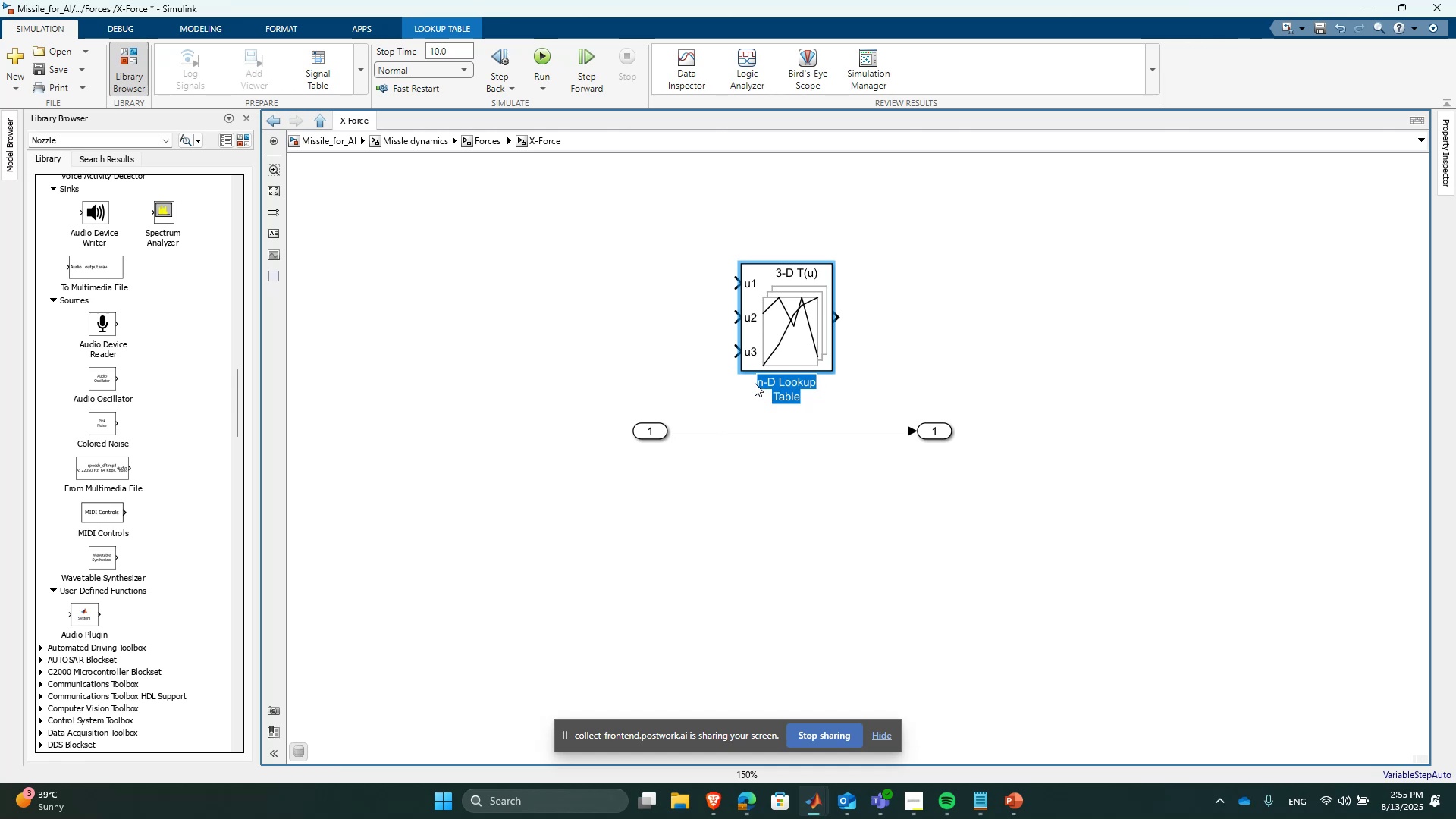 
type(CA)
 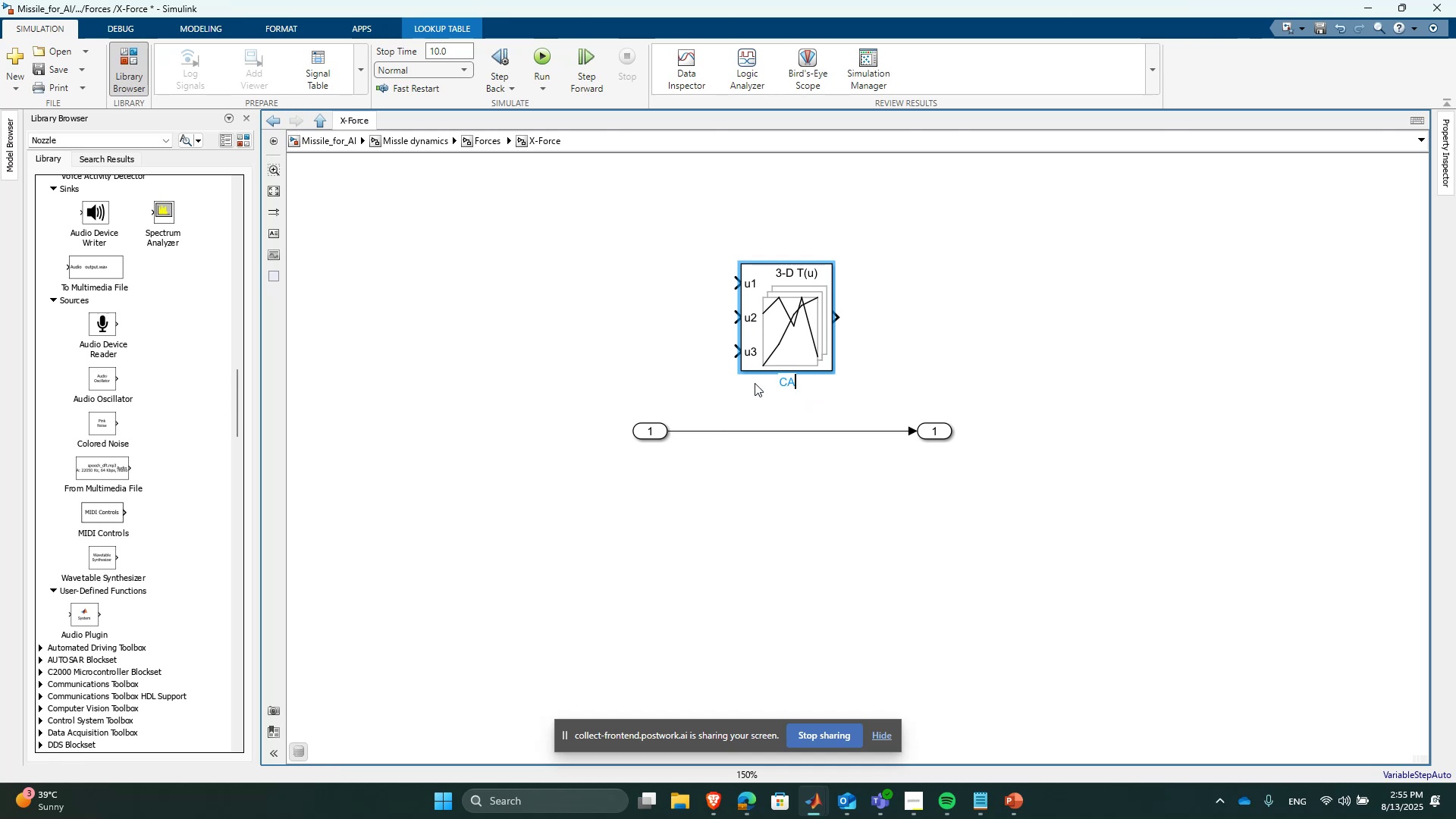 
double_click([831, 538])
 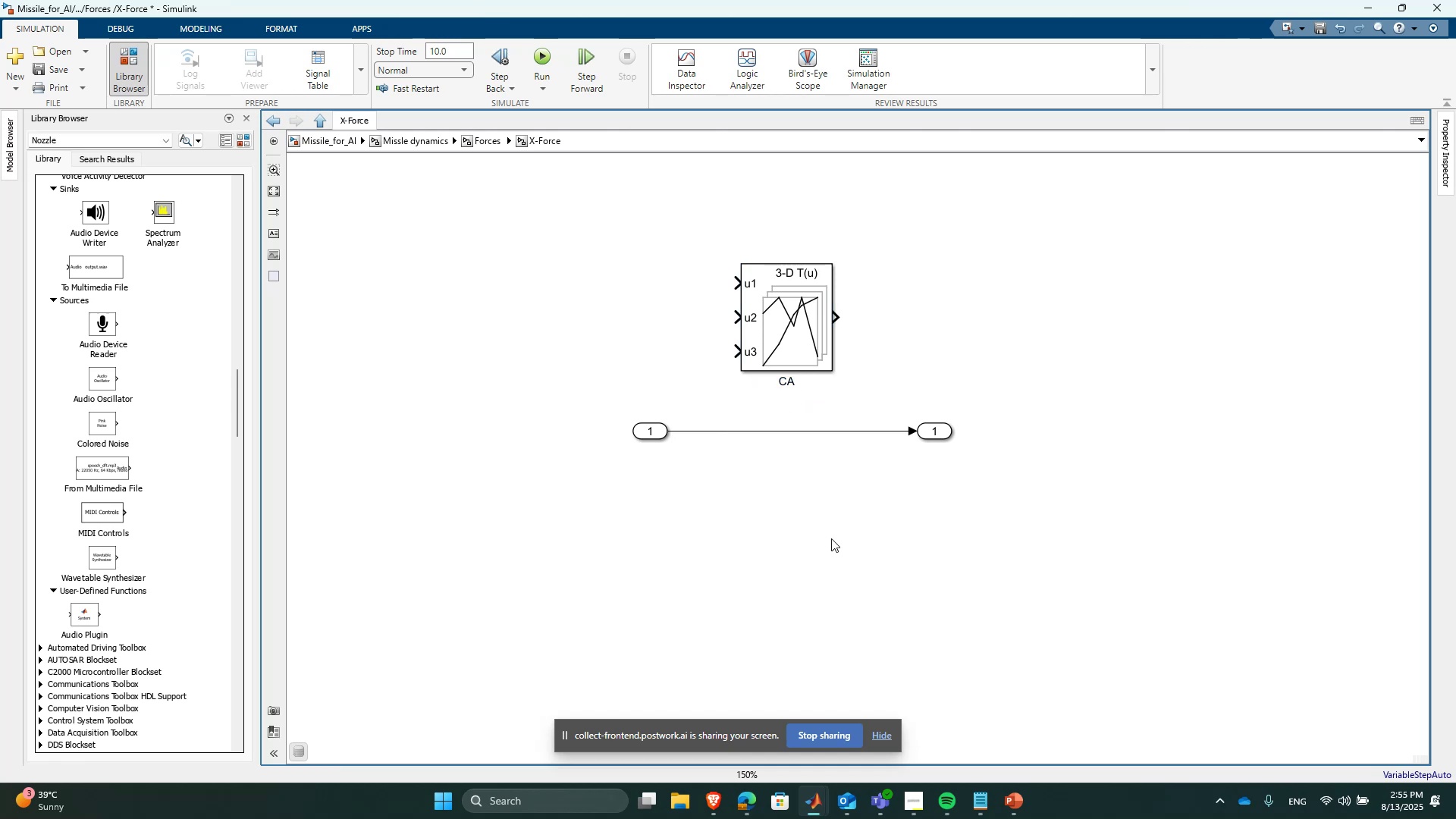 
triple_click([831, 538])
 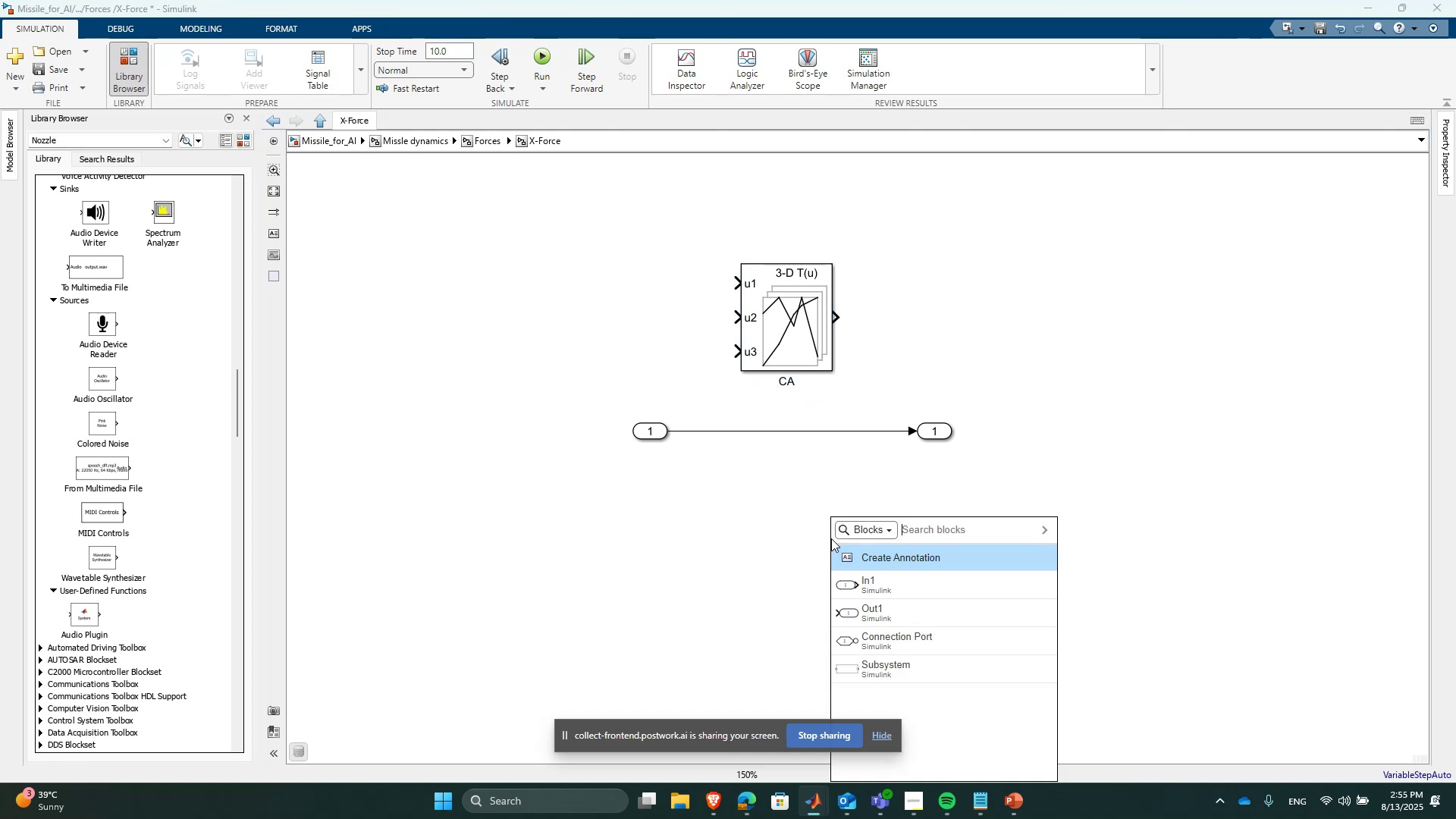 
type(n0D)
key(Backspace)
key(Backspace)
type(-d)
key(Backspace)
type(D)
 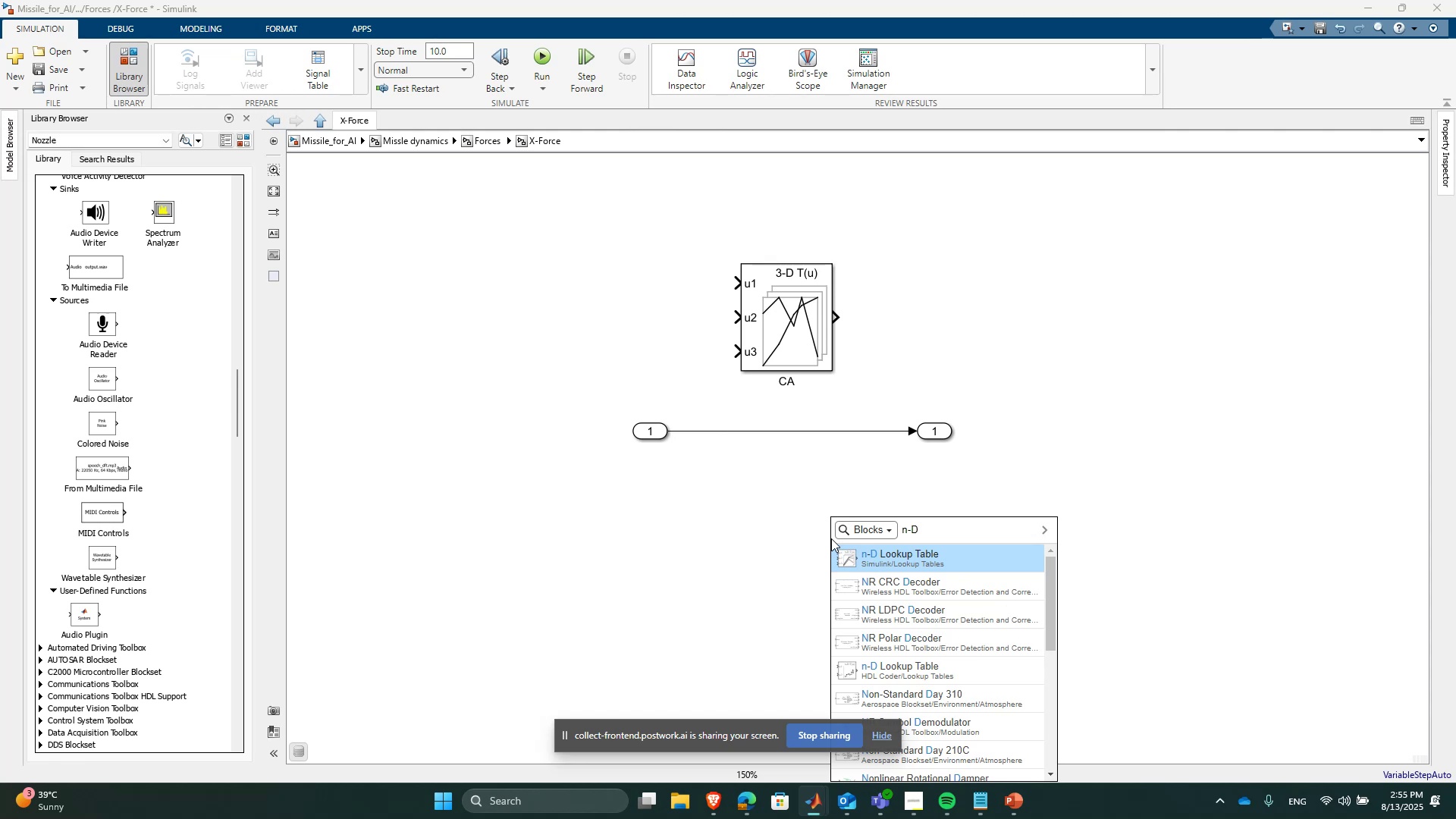 
key(Enter)
 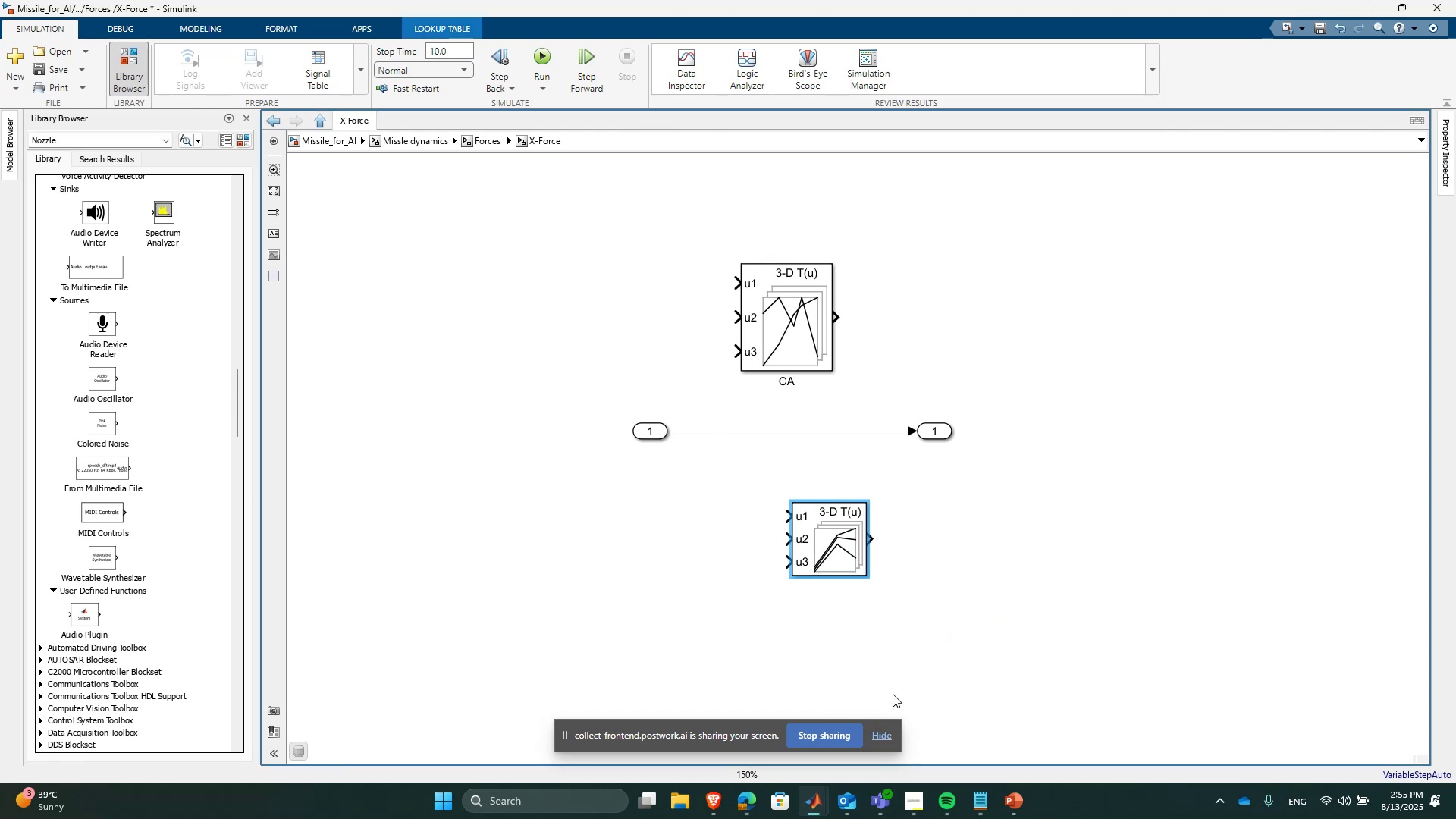 
left_click([953, 808])
 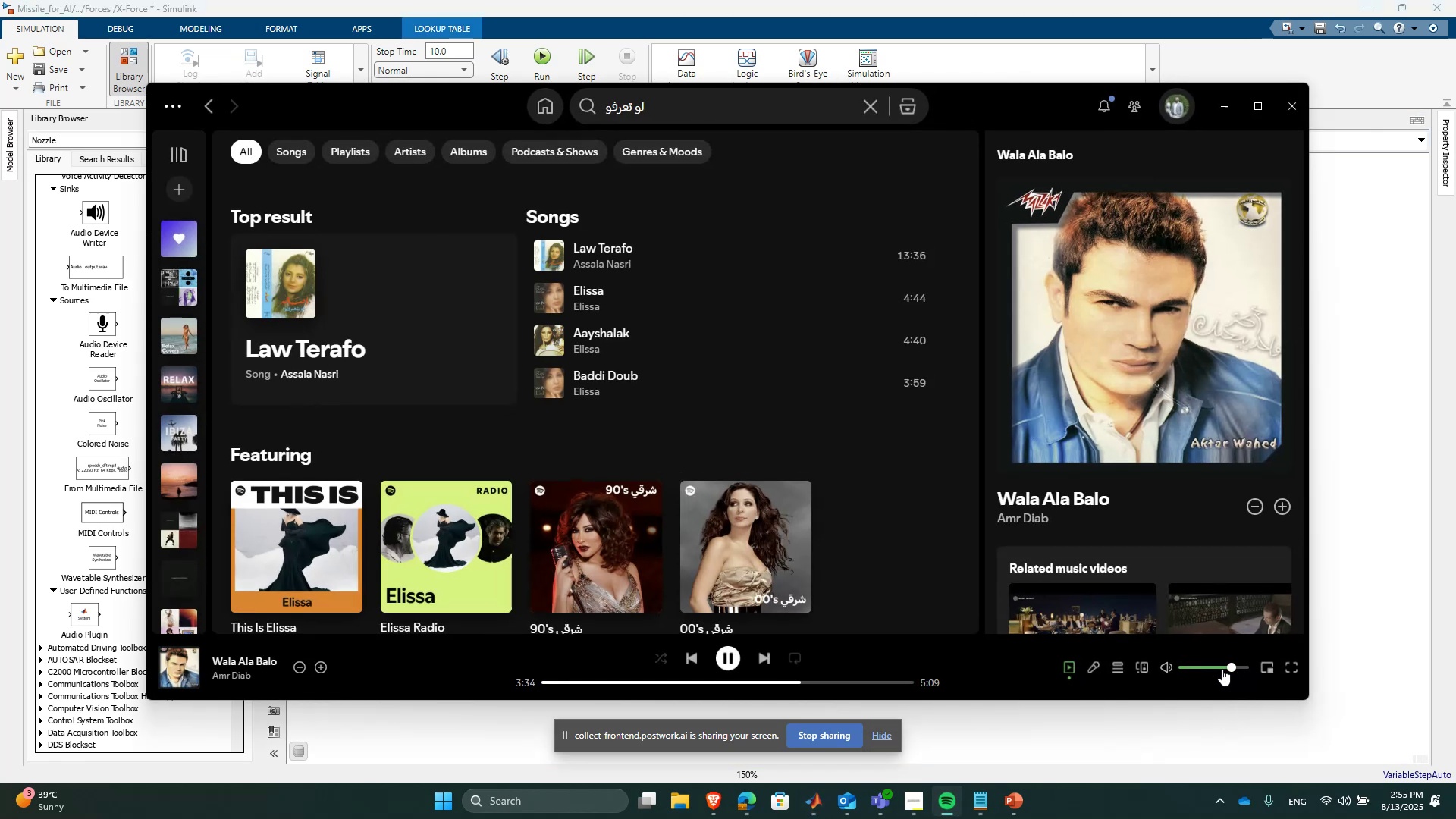 
double_click([1228, 670])
 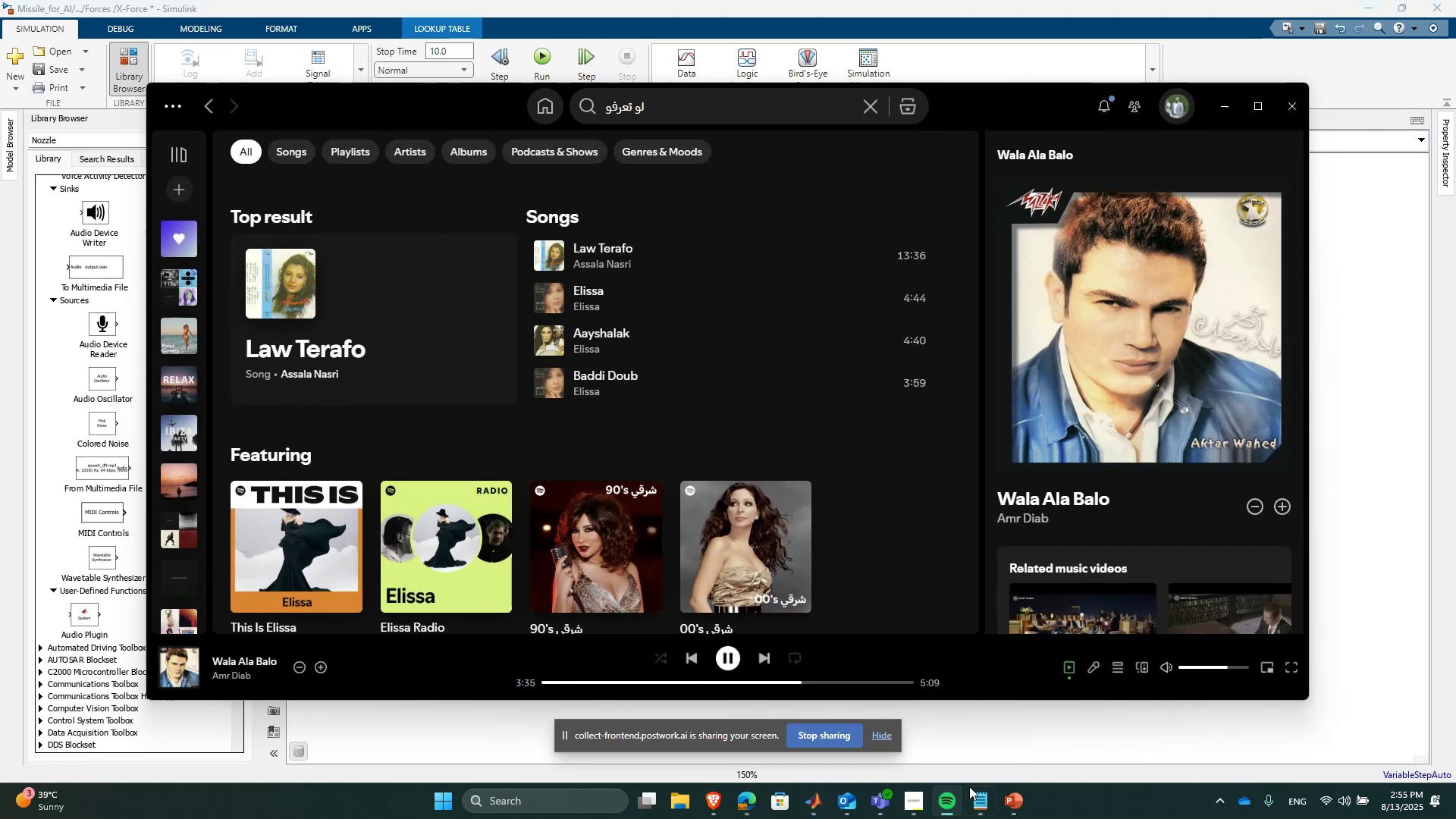 
left_click([947, 796])
 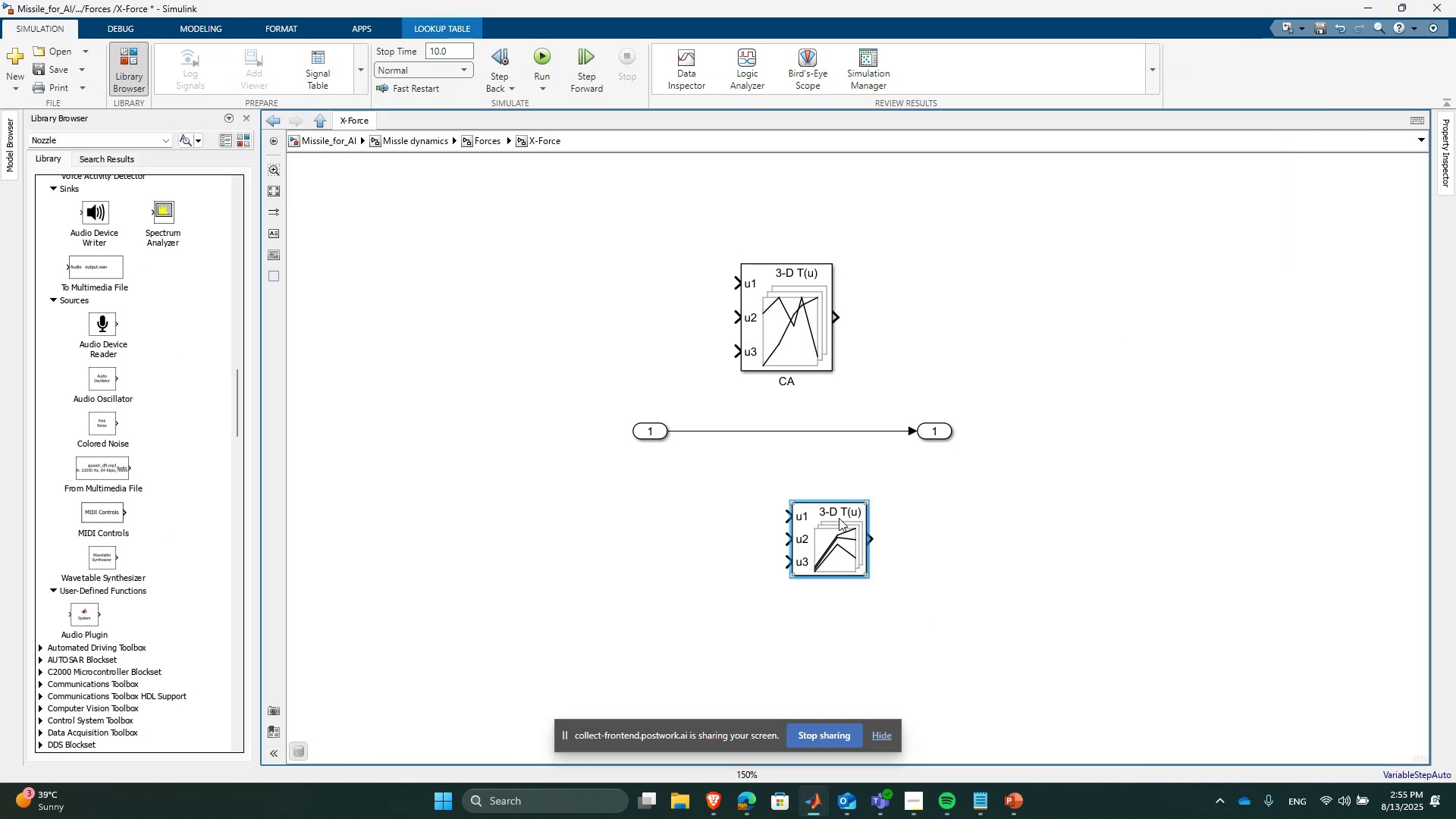 
double_click([836, 519])
 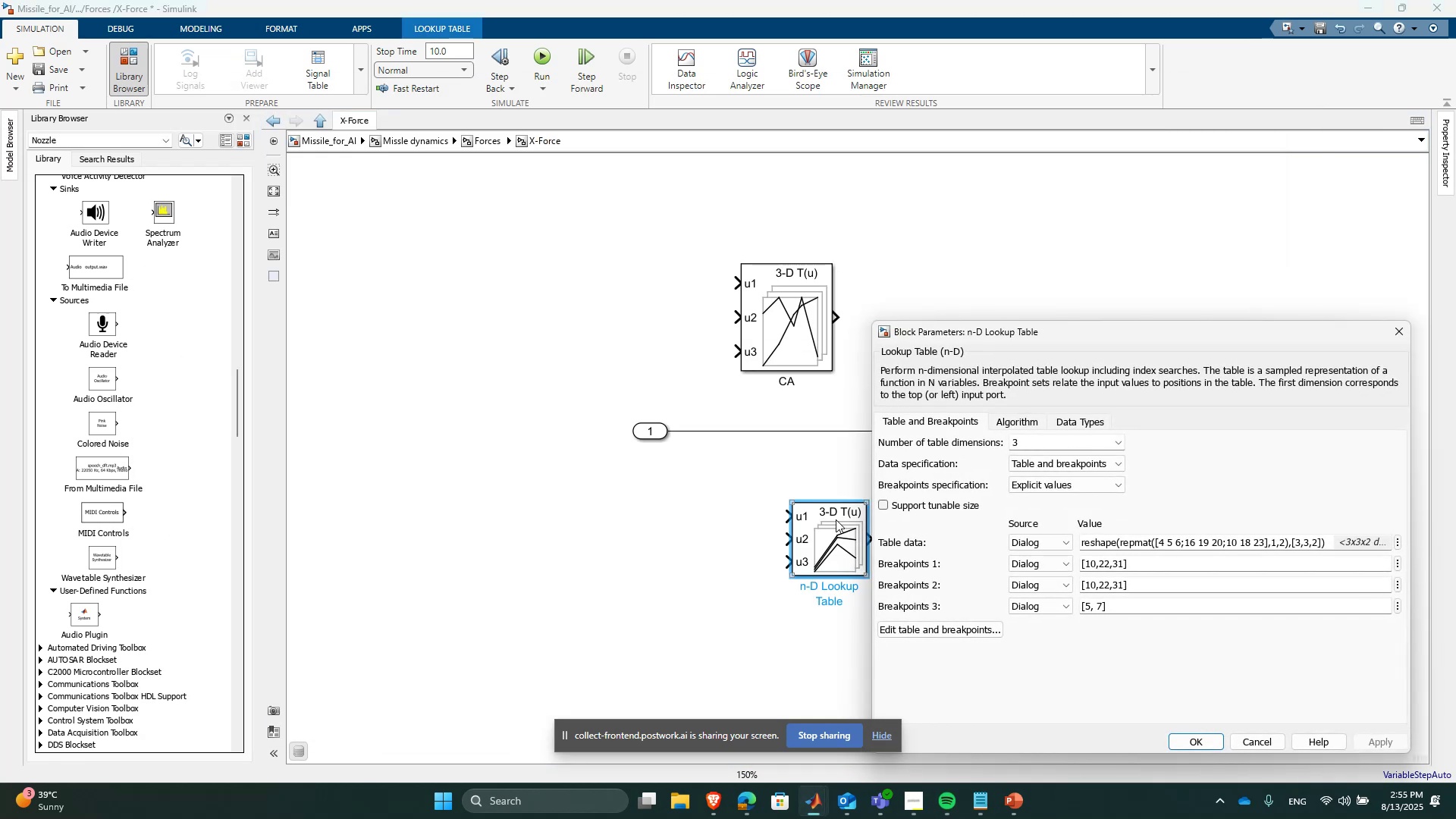 
wait(8.4)
 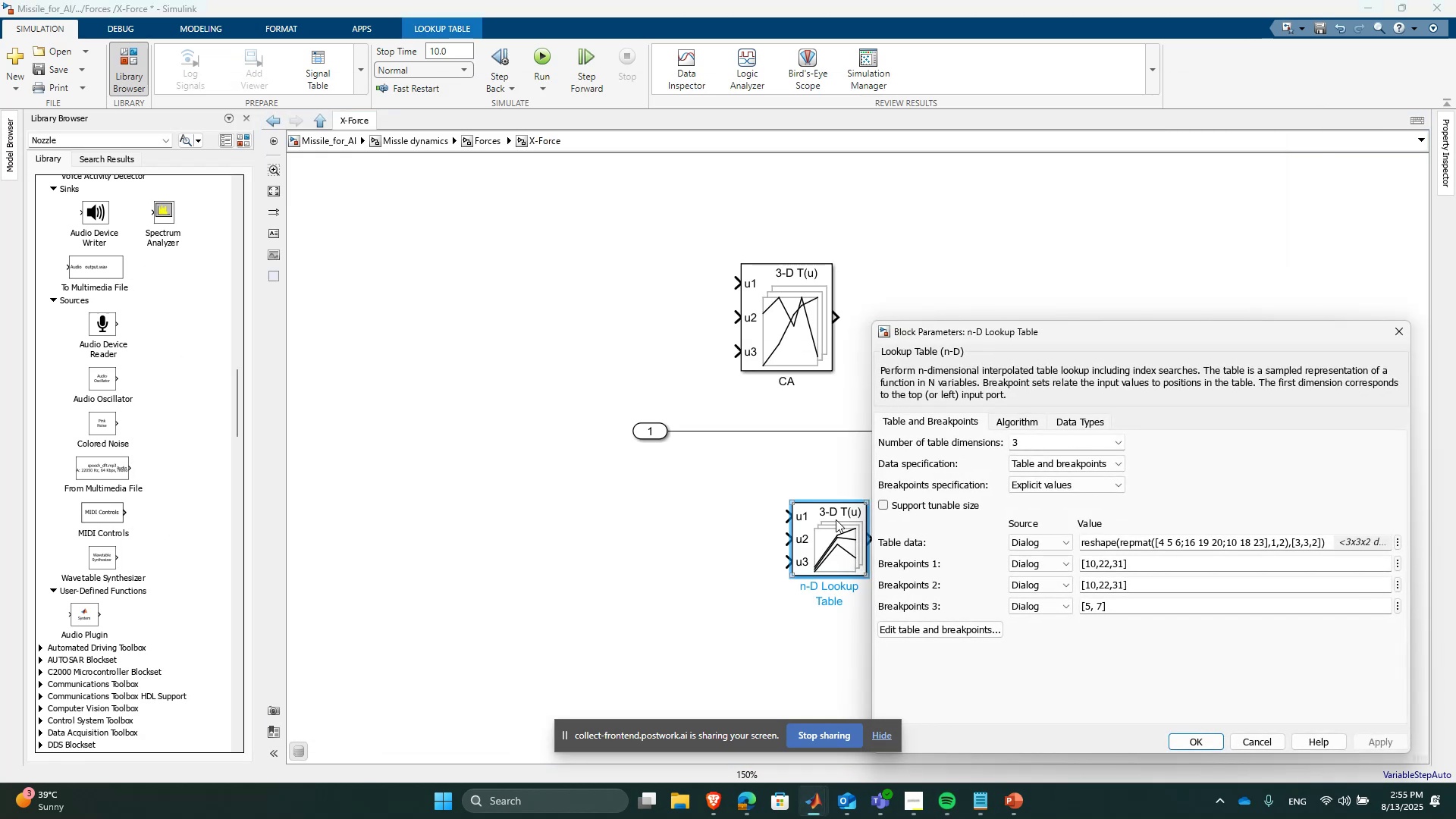 
left_click([1282, 545])
 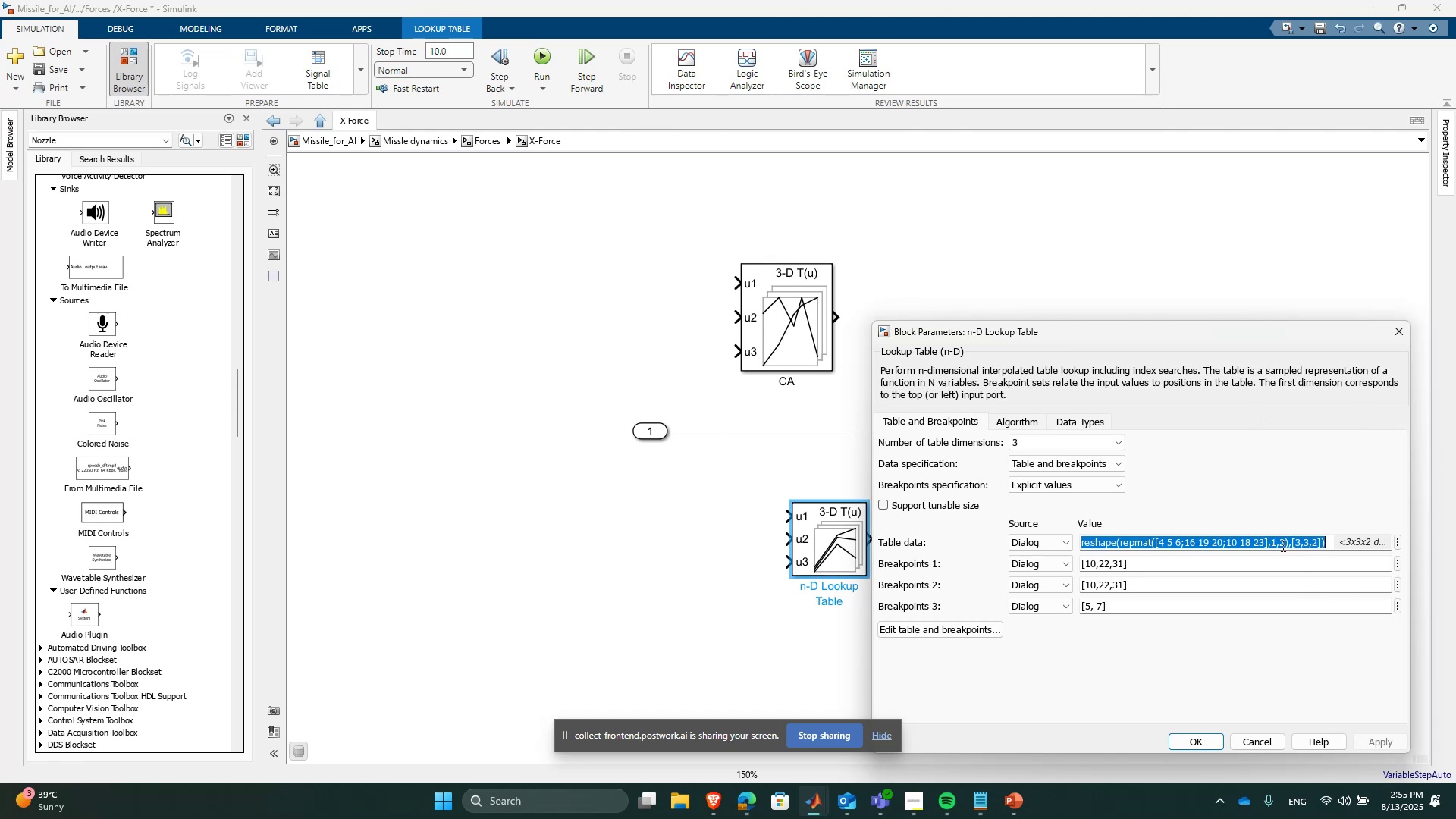 
type(caq)
key(Backspace)
key(Backspace)
key(Backspace)
type(CAQ_int16)
 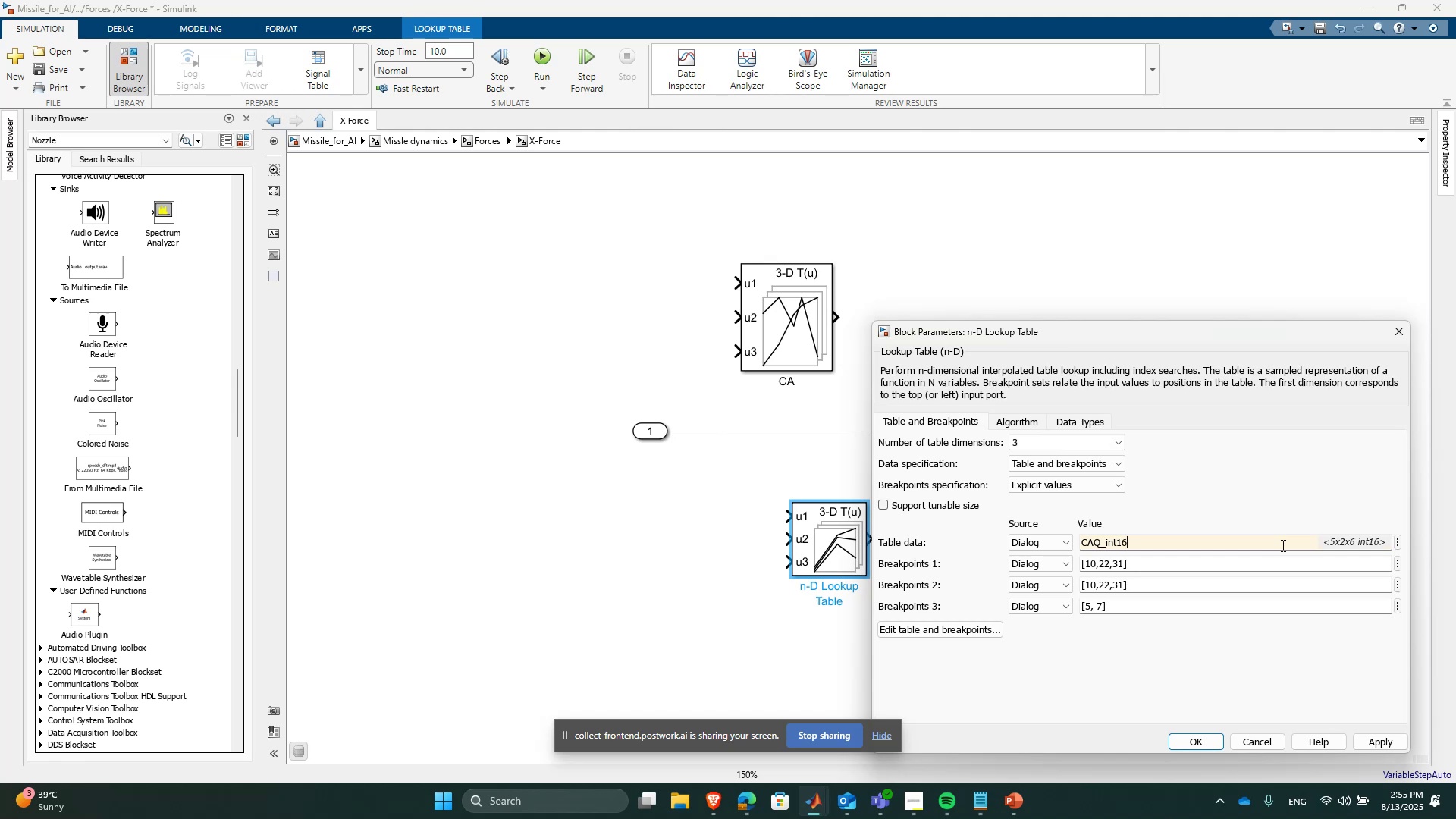 
left_click([1392, 736])
 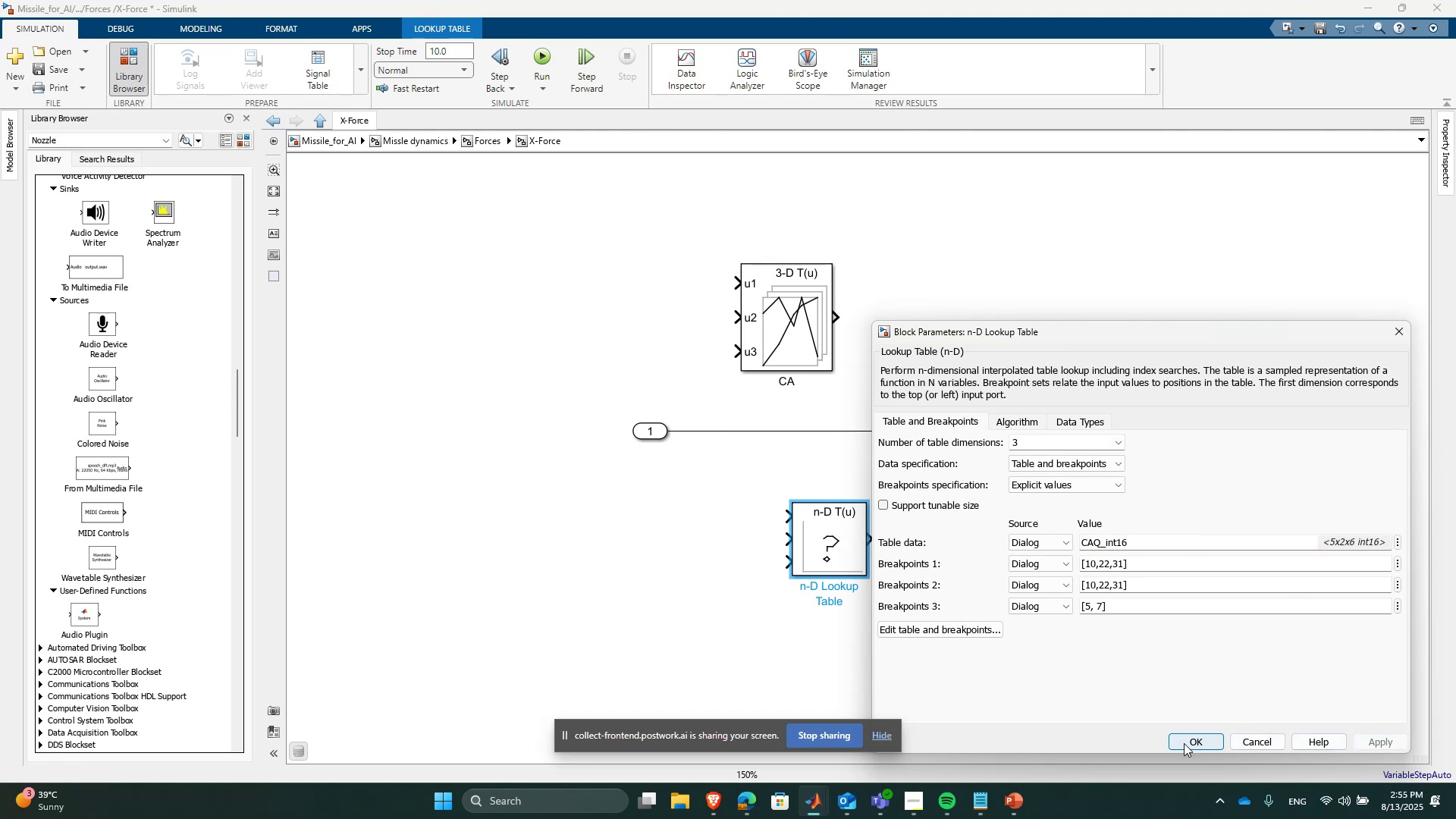 
left_click([1184, 743])
 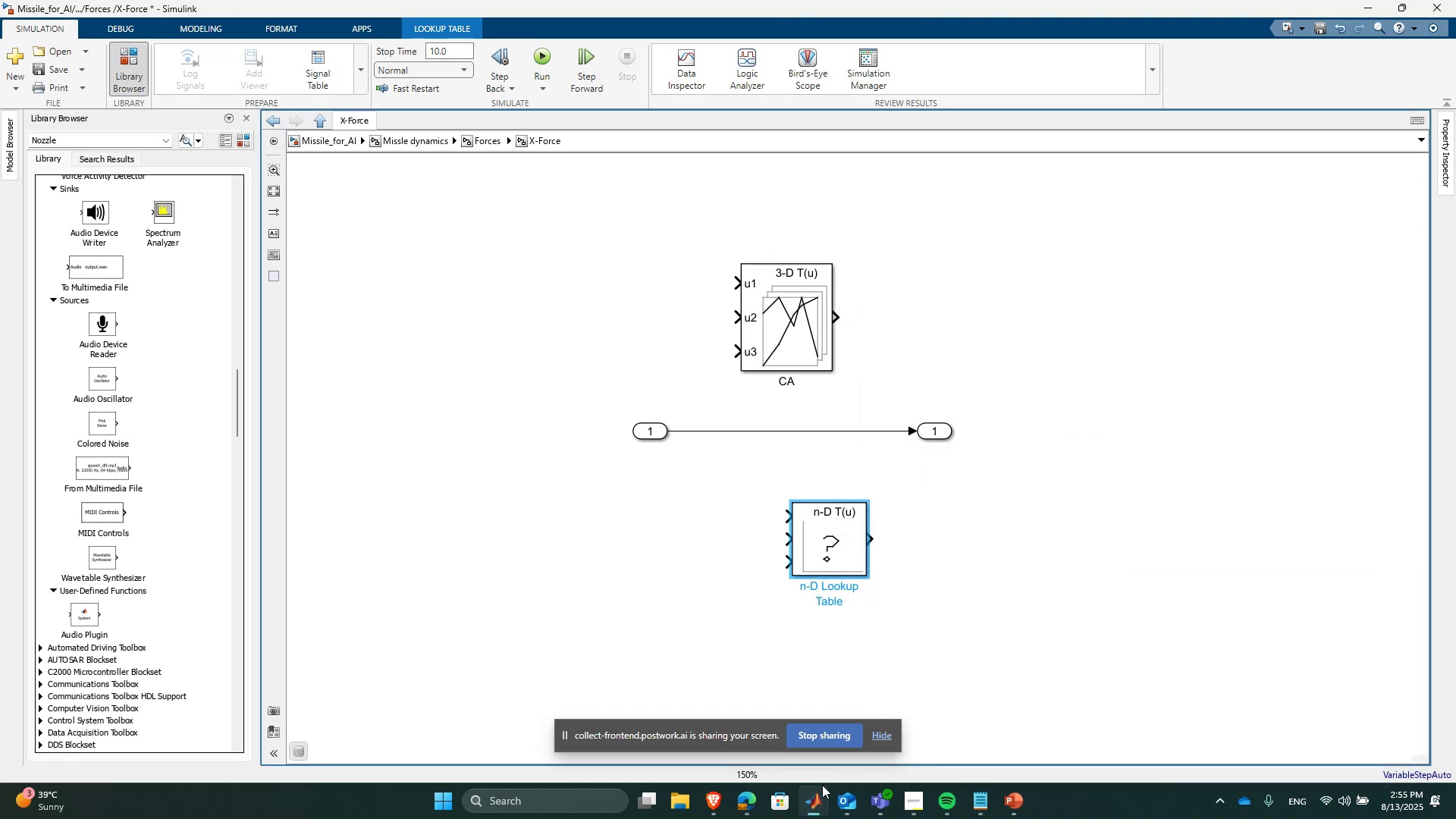 
left_click([822, 796])
 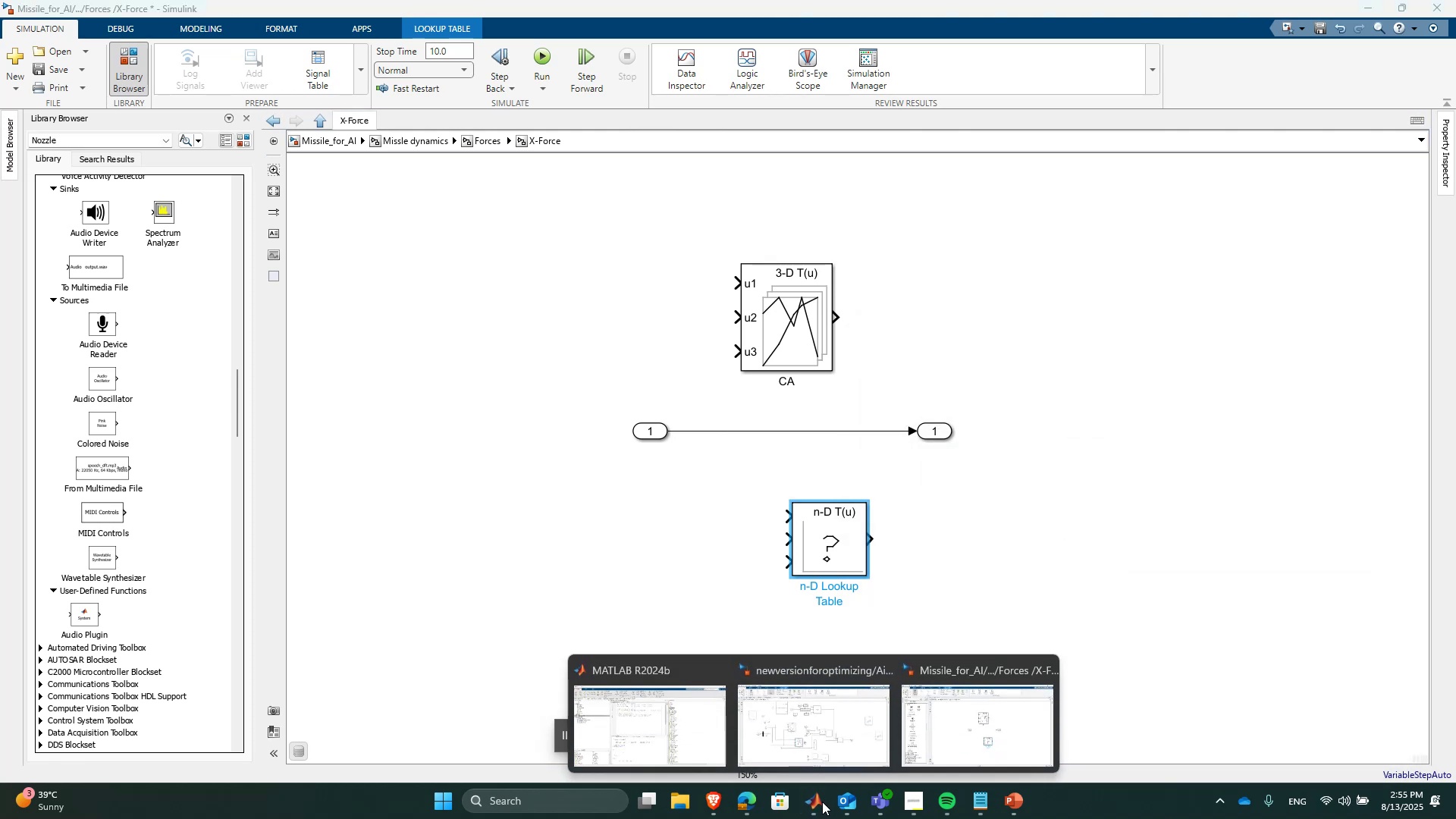 
left_click([814, 734])
 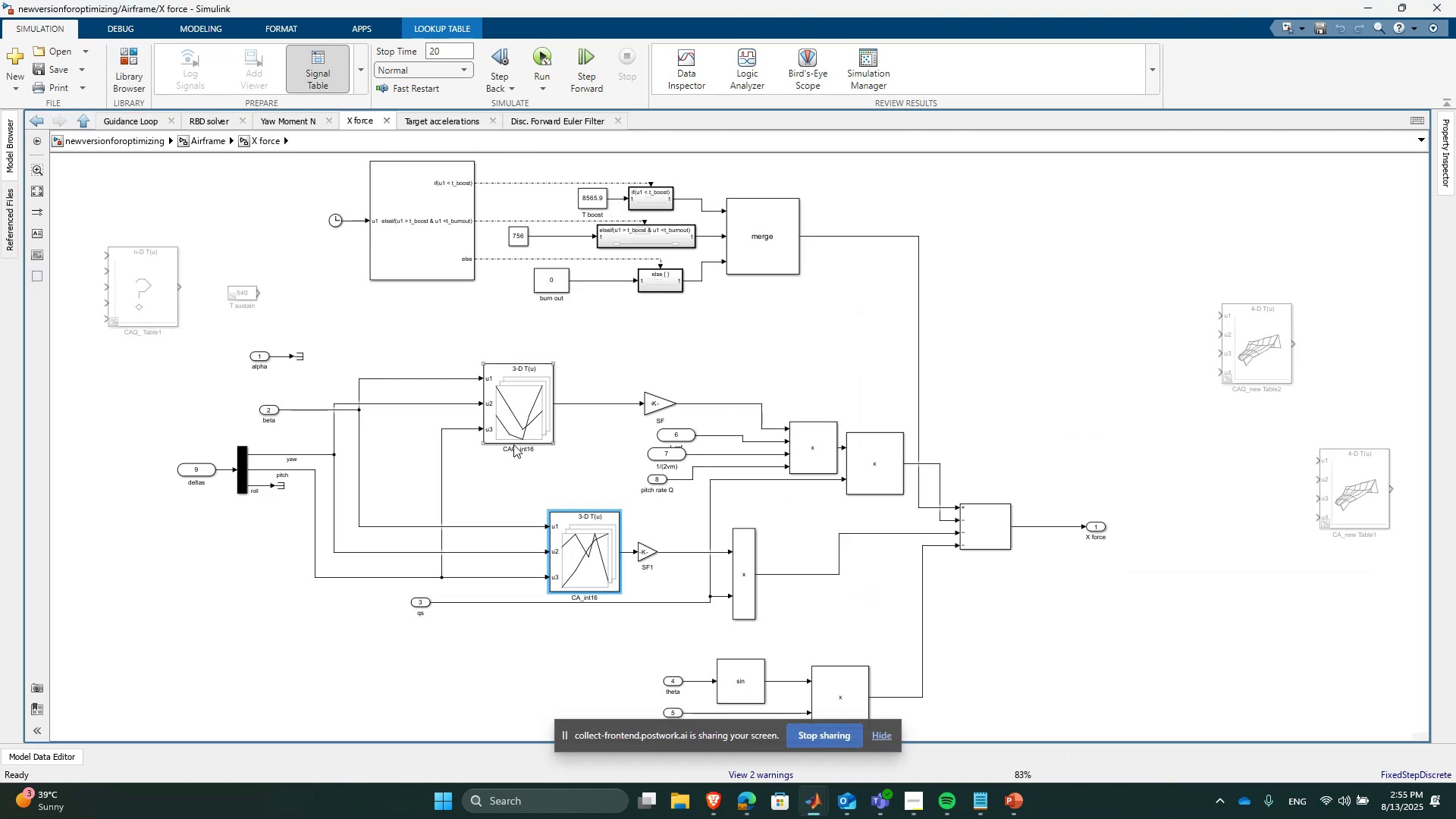 
double_click([511, 426])
 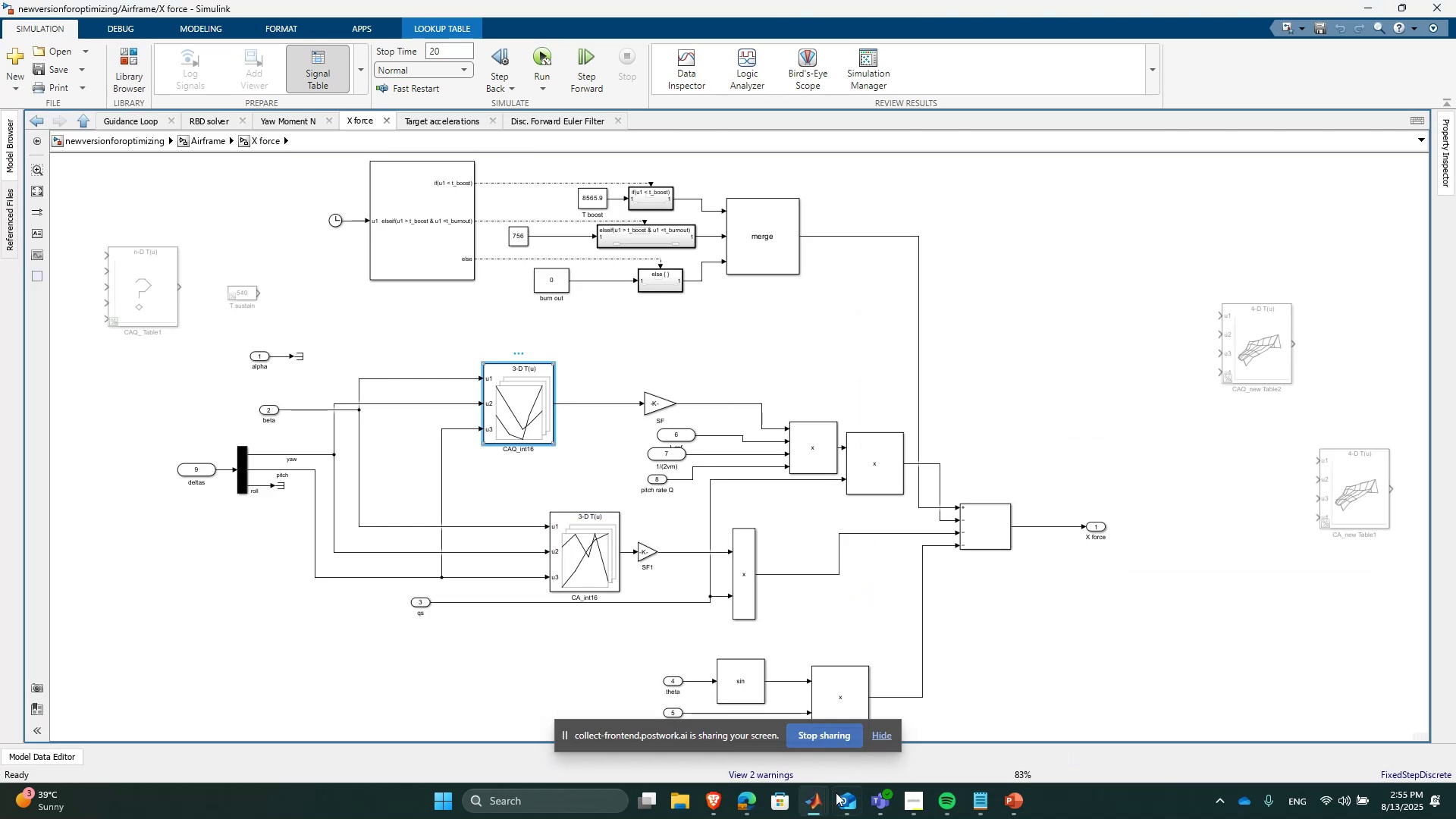 
left_click([813, 811])
 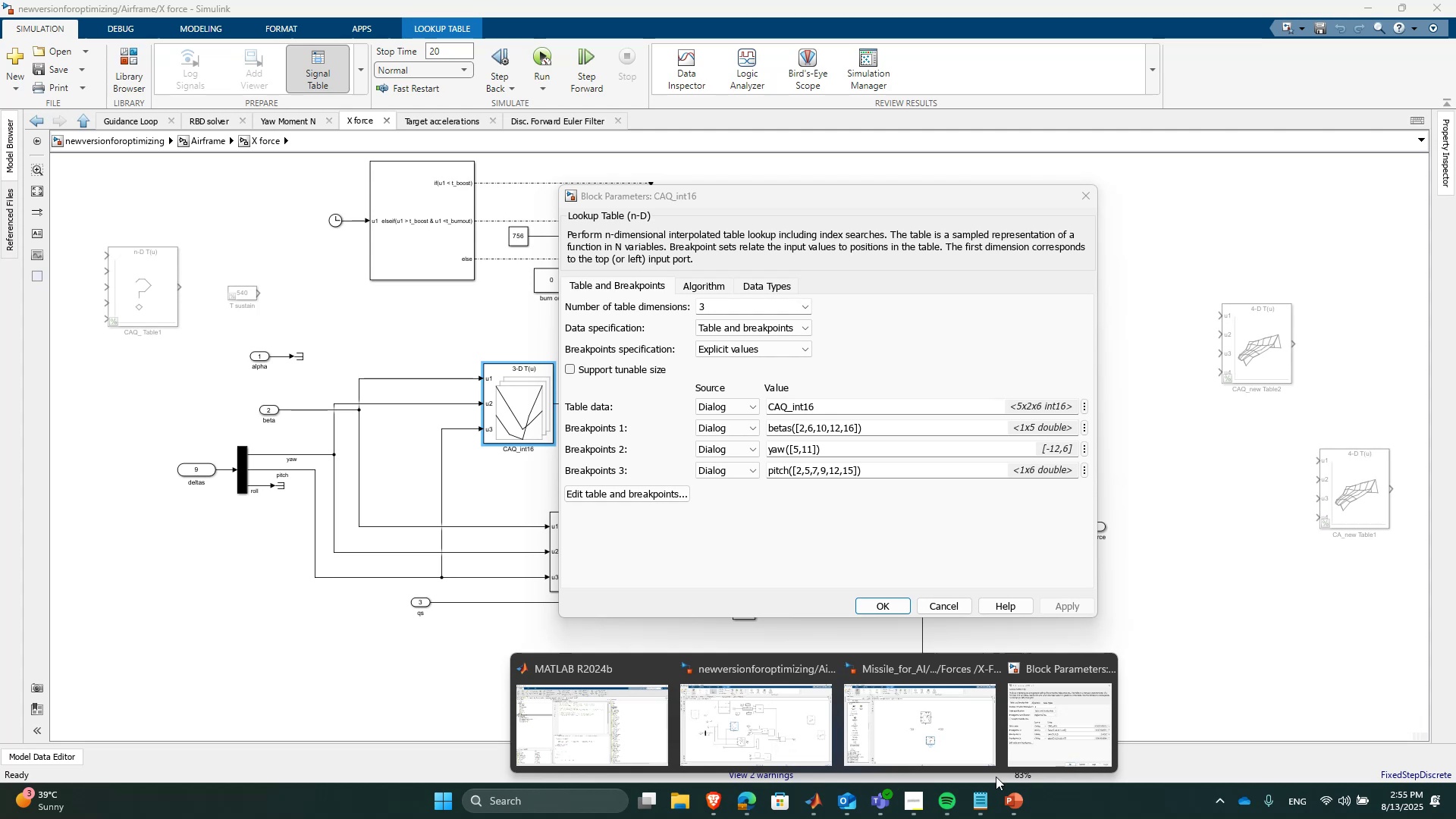 
left_click([981, 725])
 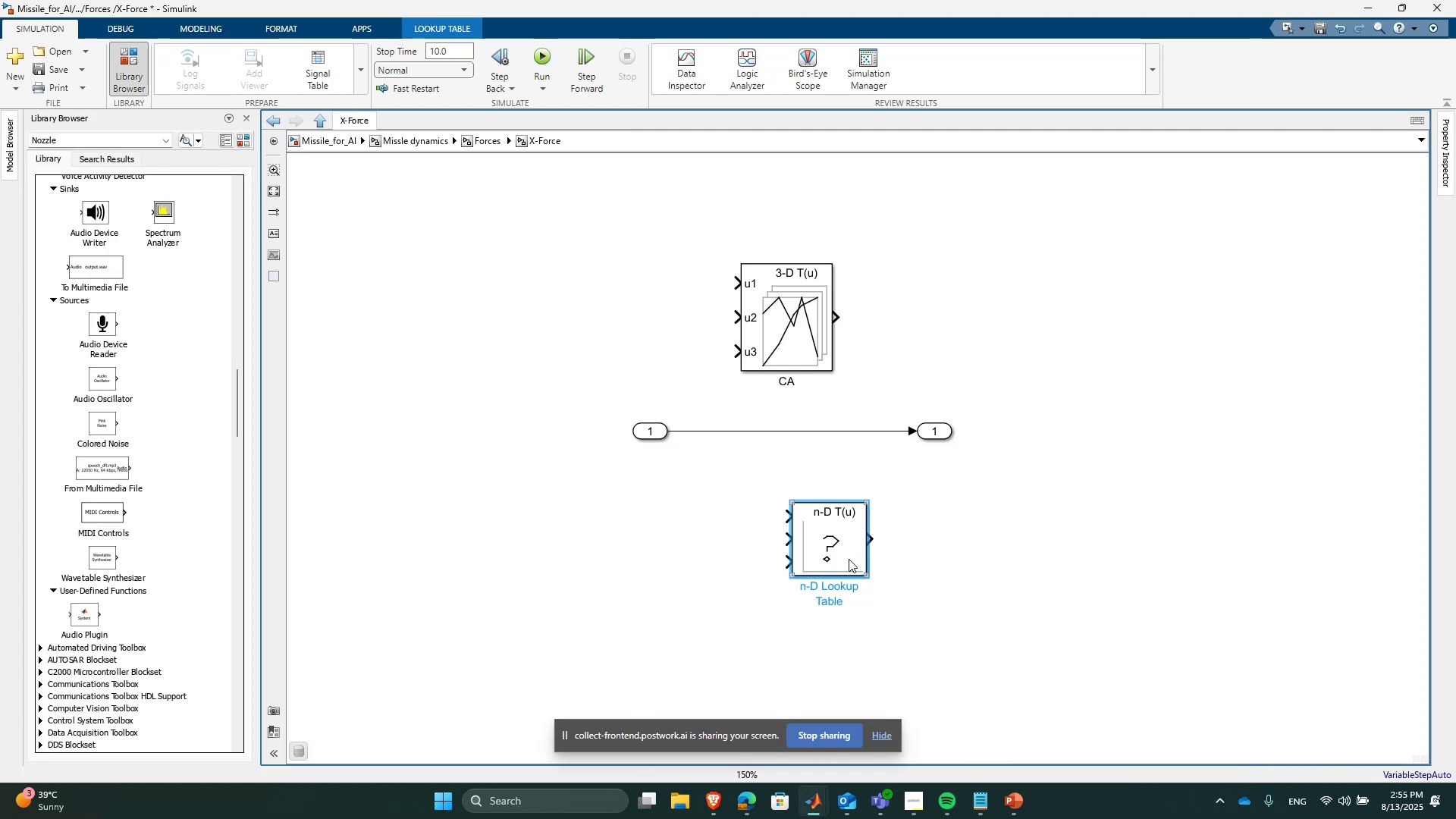 
double_click([849, 559])
 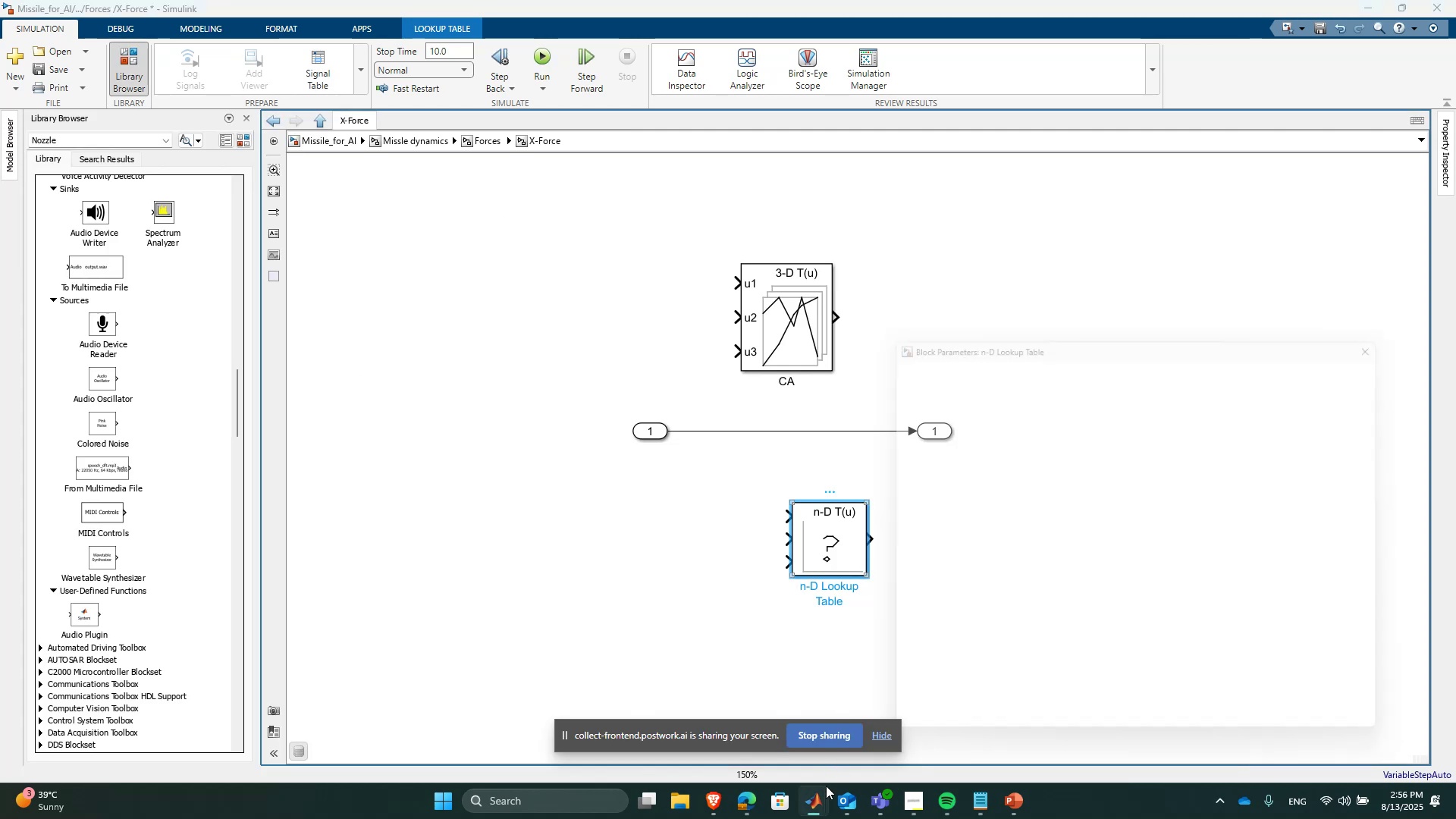 
left_click([814, 798])
 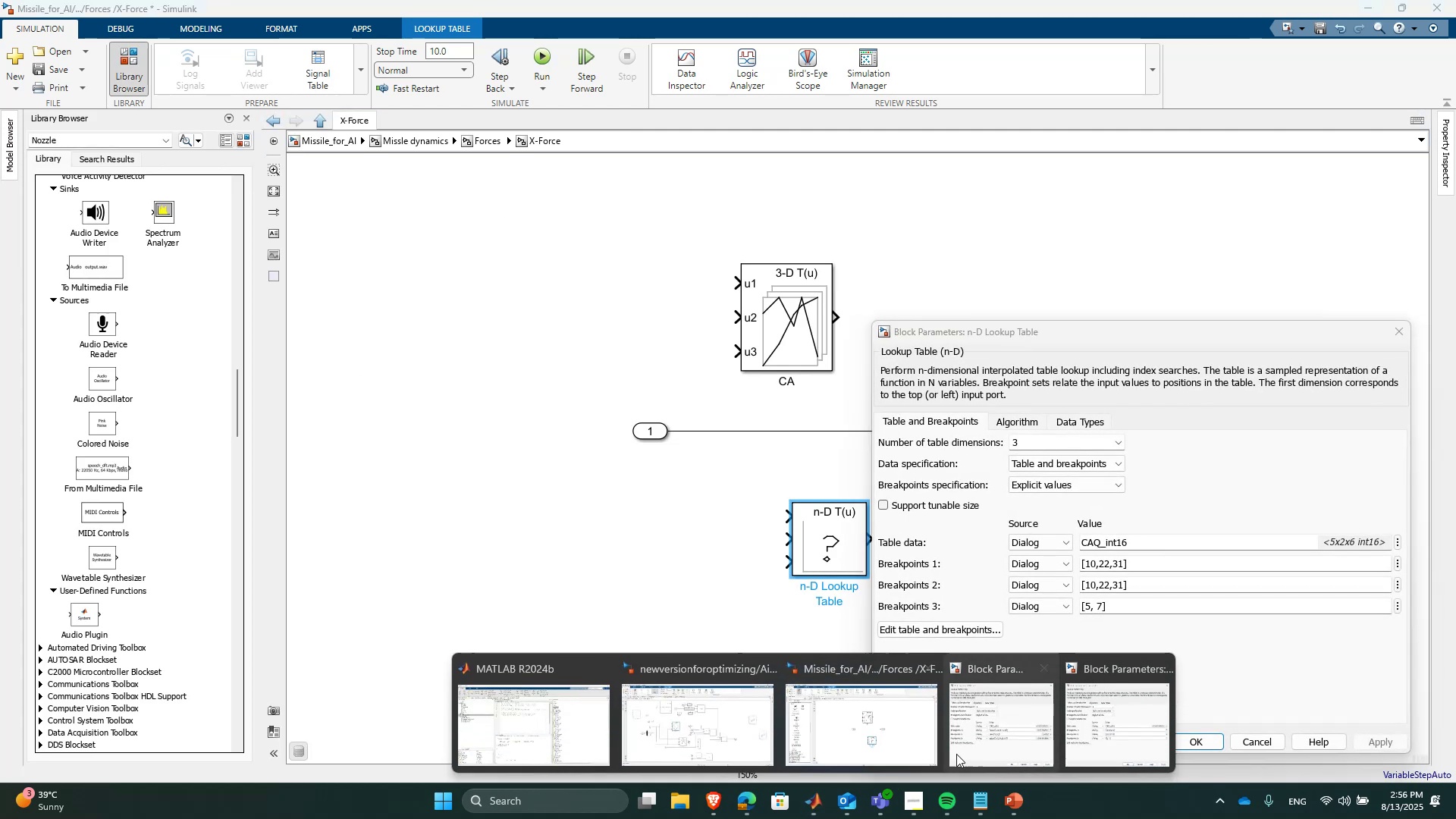 
left_click([997, 727])
 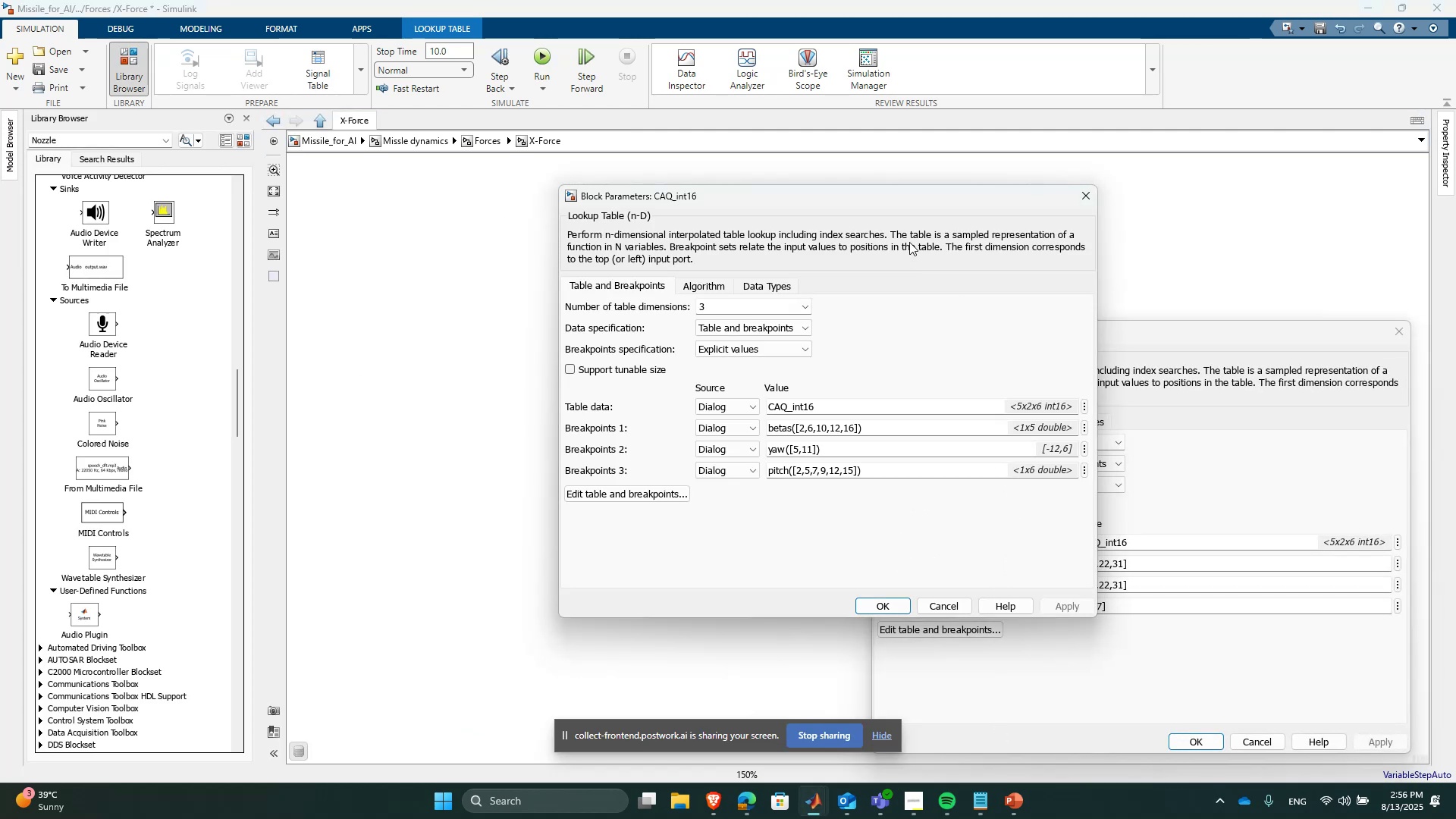 
left_click_drag(start_coordinate=[886, 204], to_coordinate=[582, 220])
 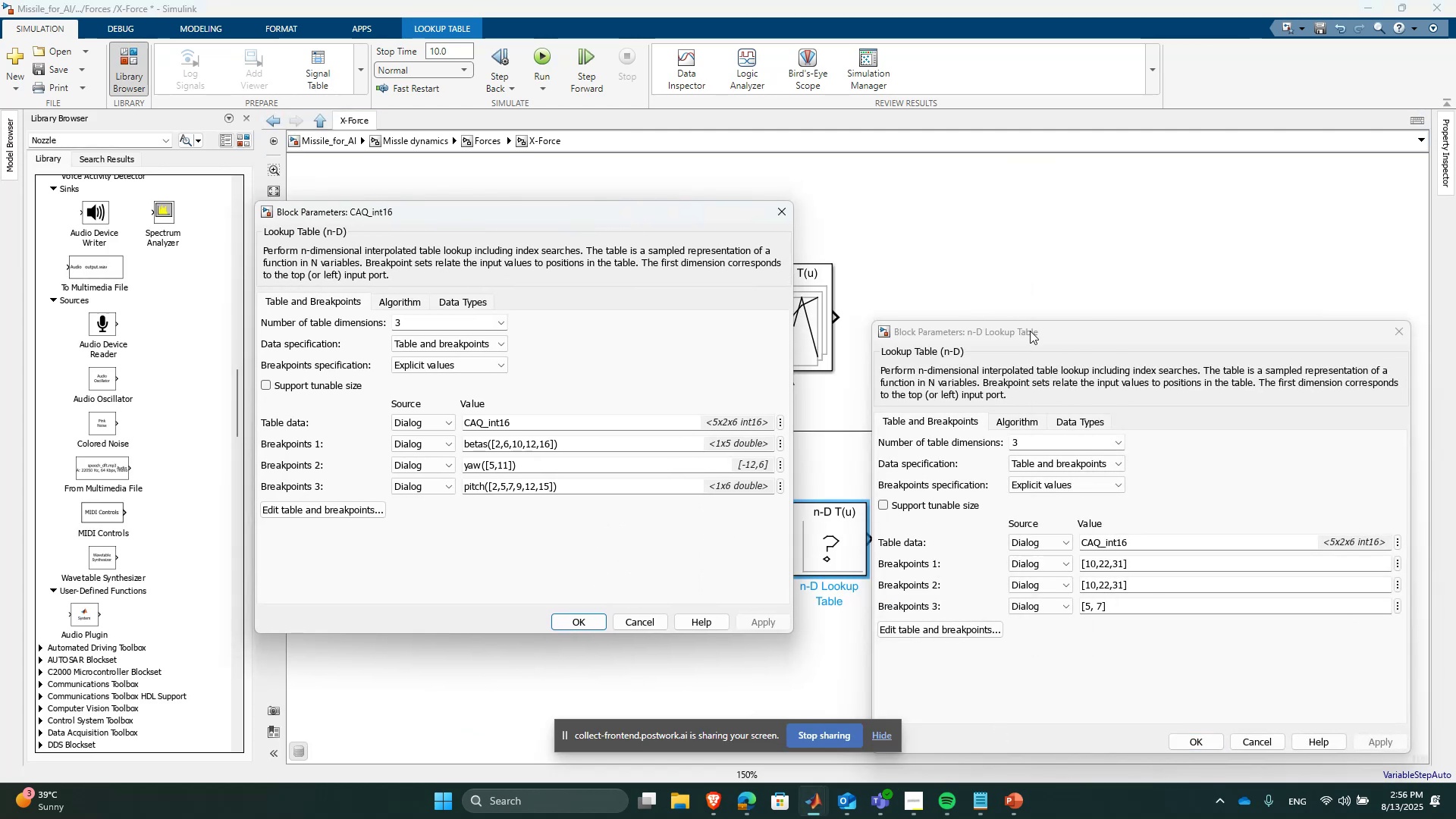 
left_click_drag(start_coordinate=[1034, 332], to_coordinate=[984, 229])
 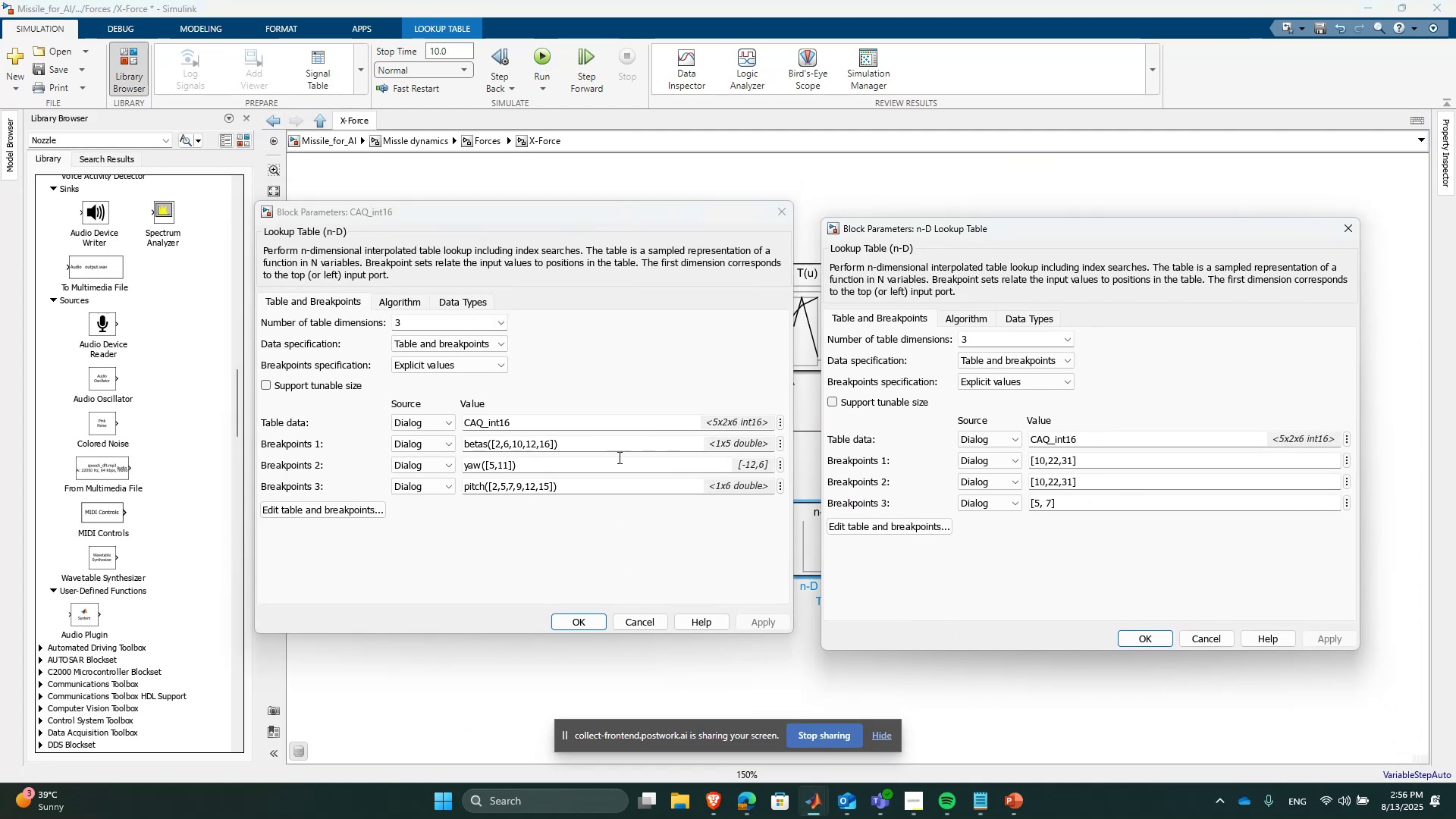 
left_click([608, 442])
 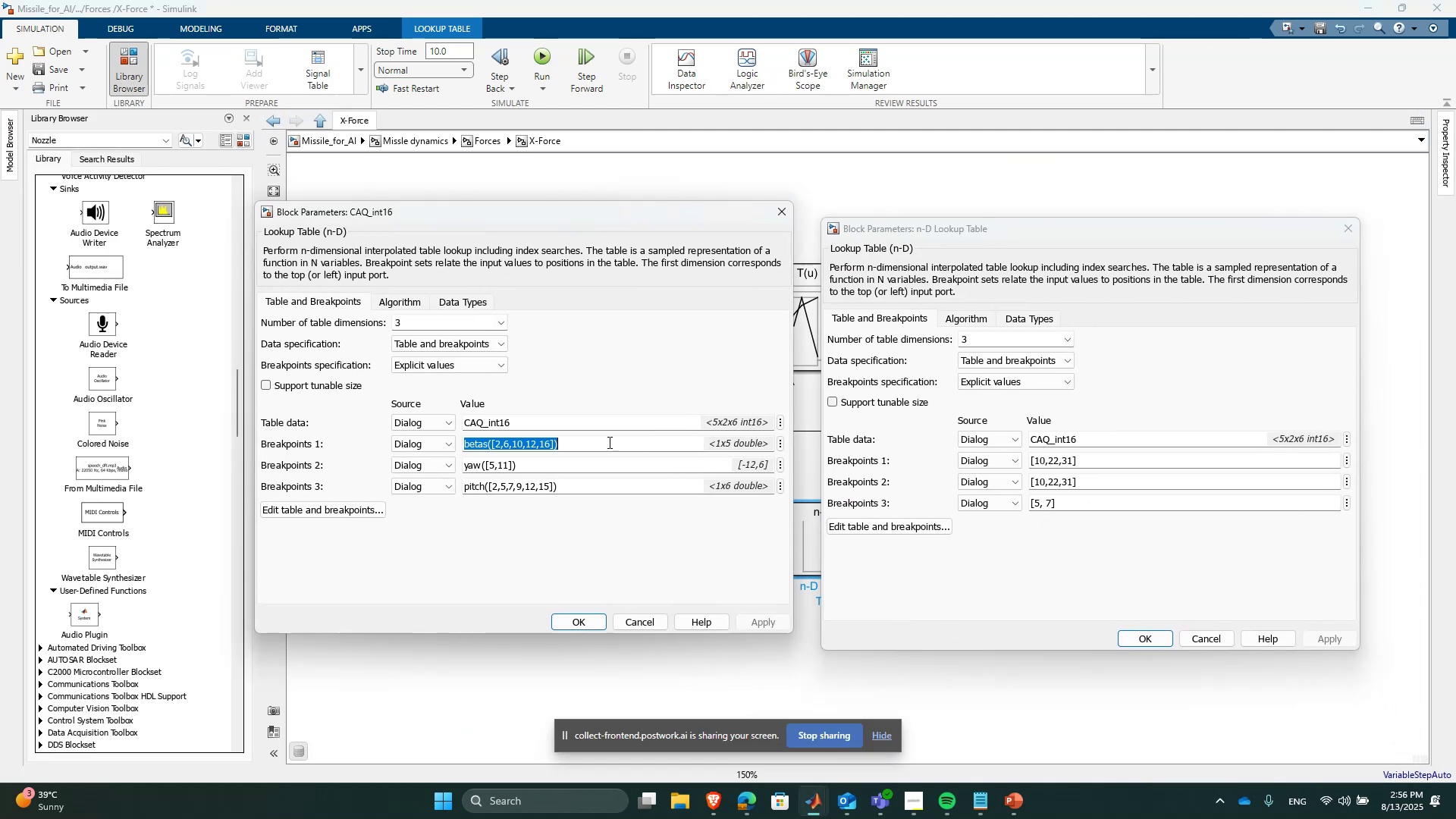 
key(Control+C)
 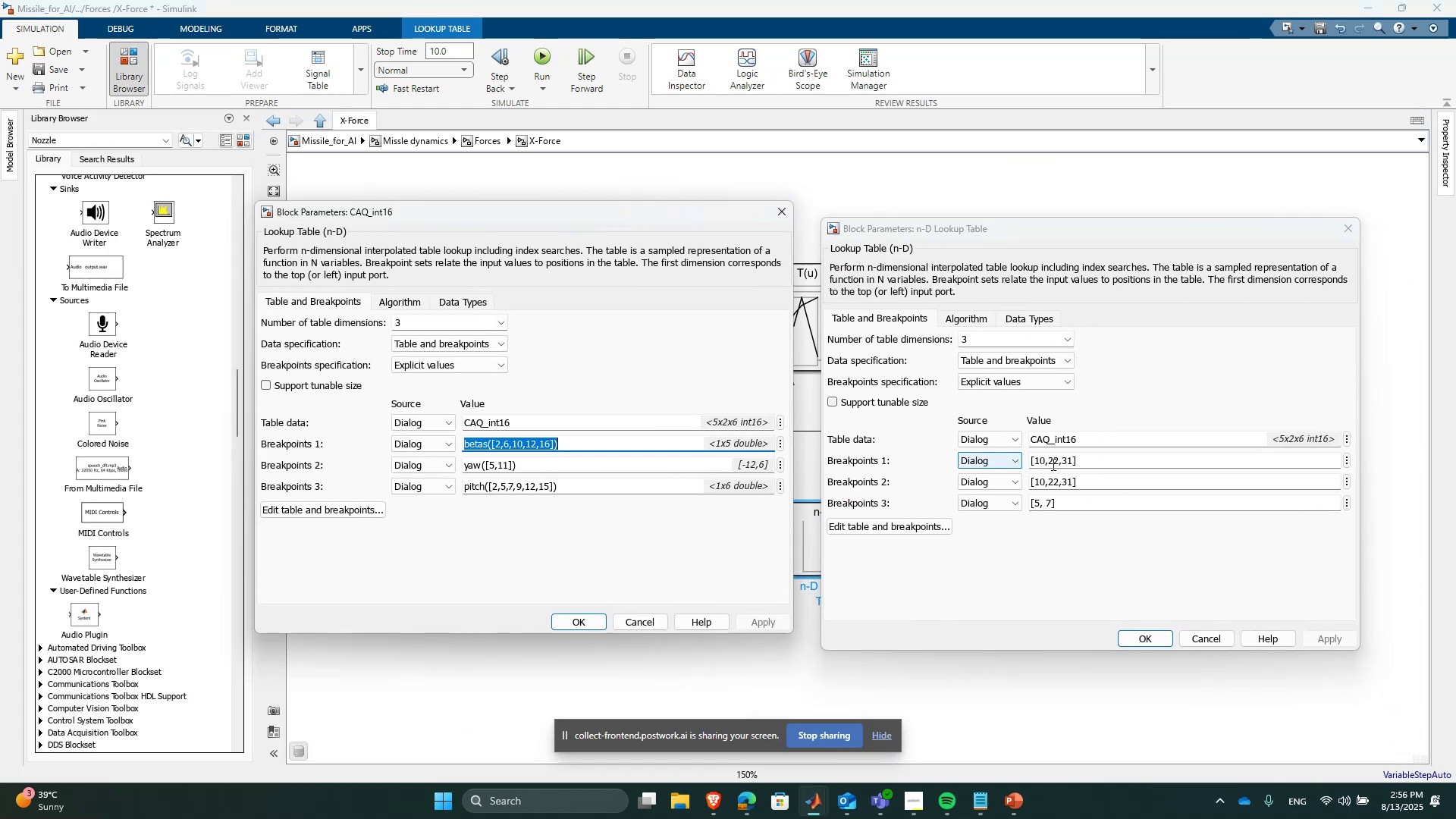 
left_click([1052, 464])
 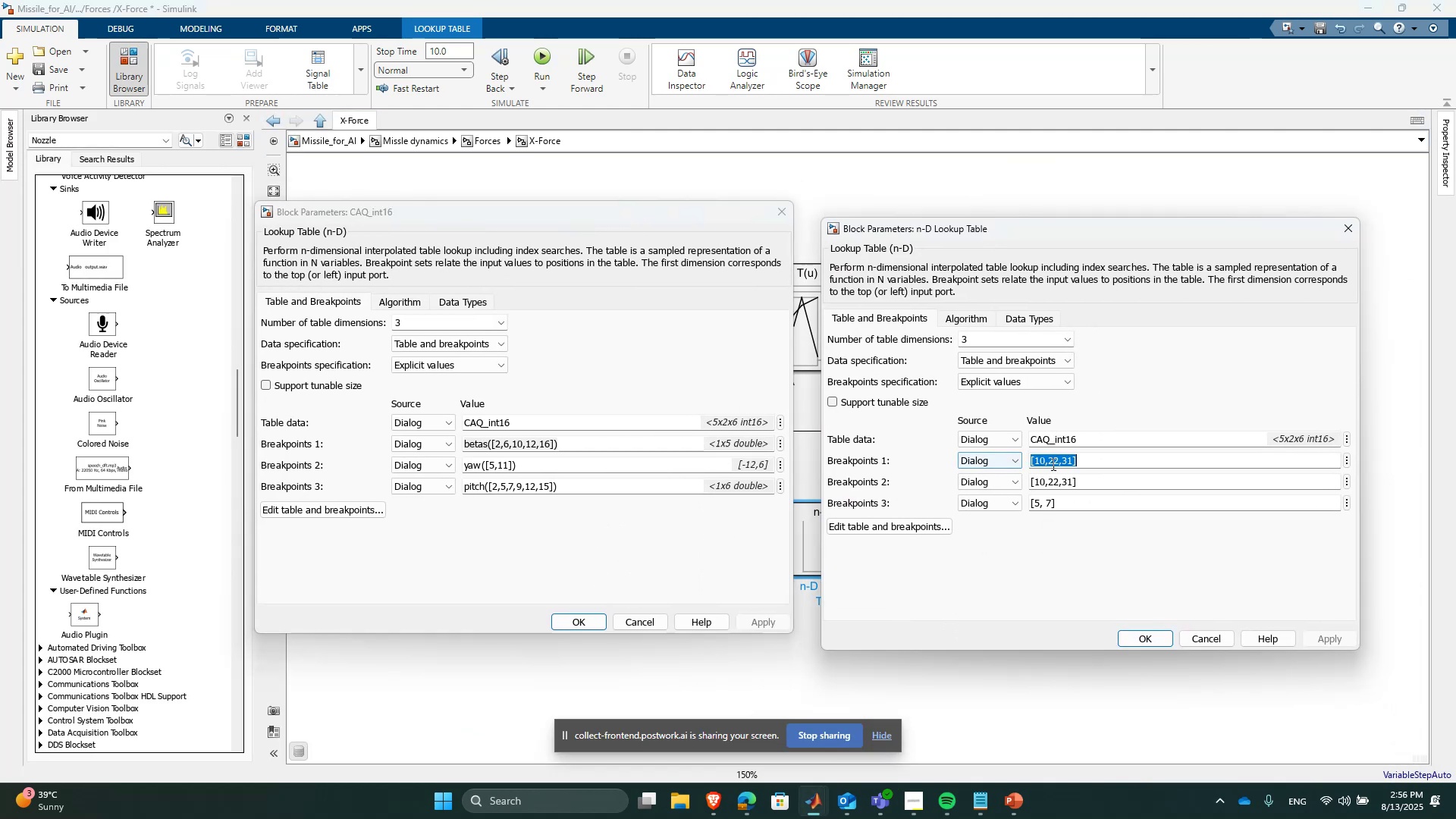 
key(Control+ControlLeft)
 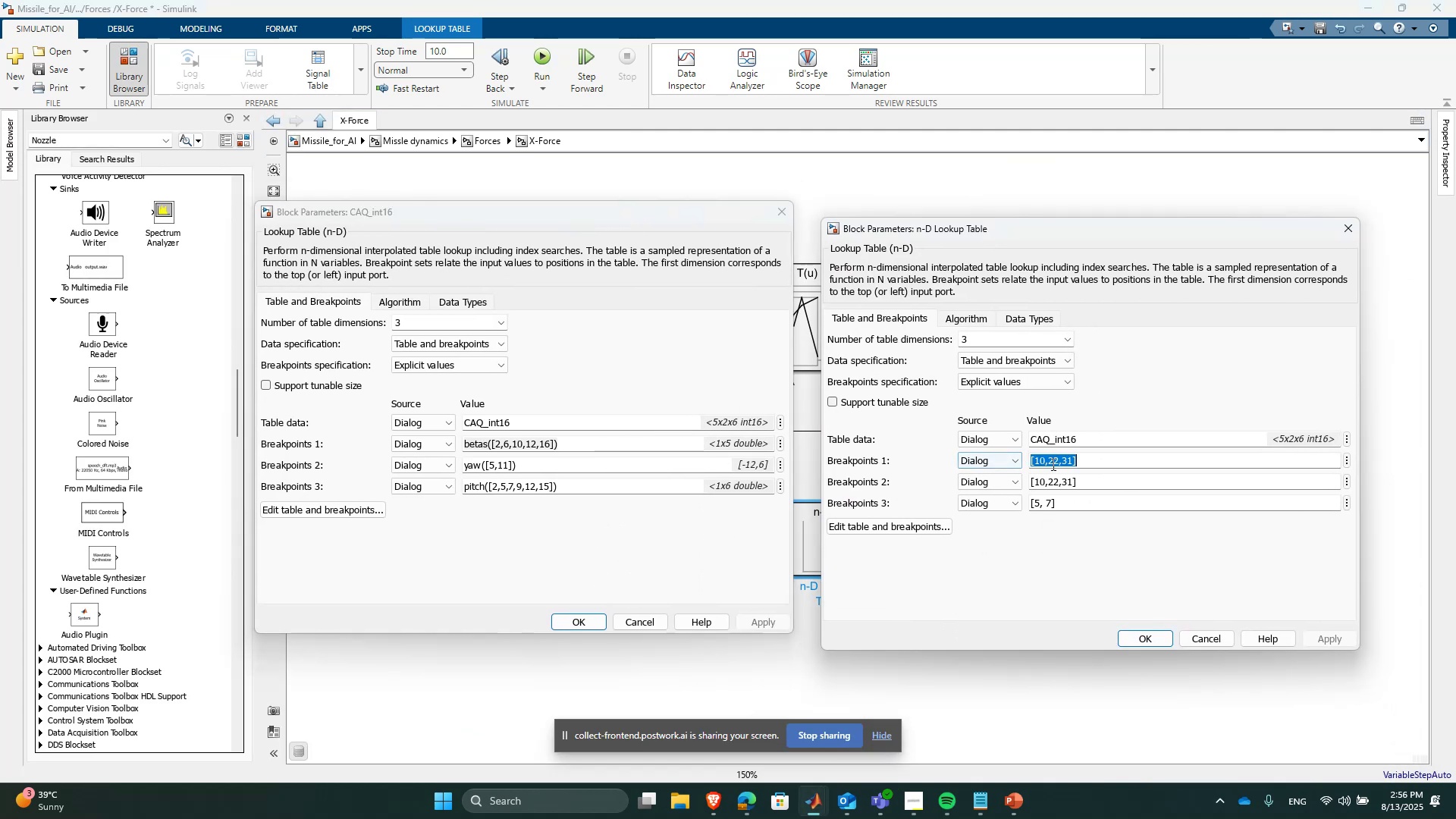 
key(Control+V)
 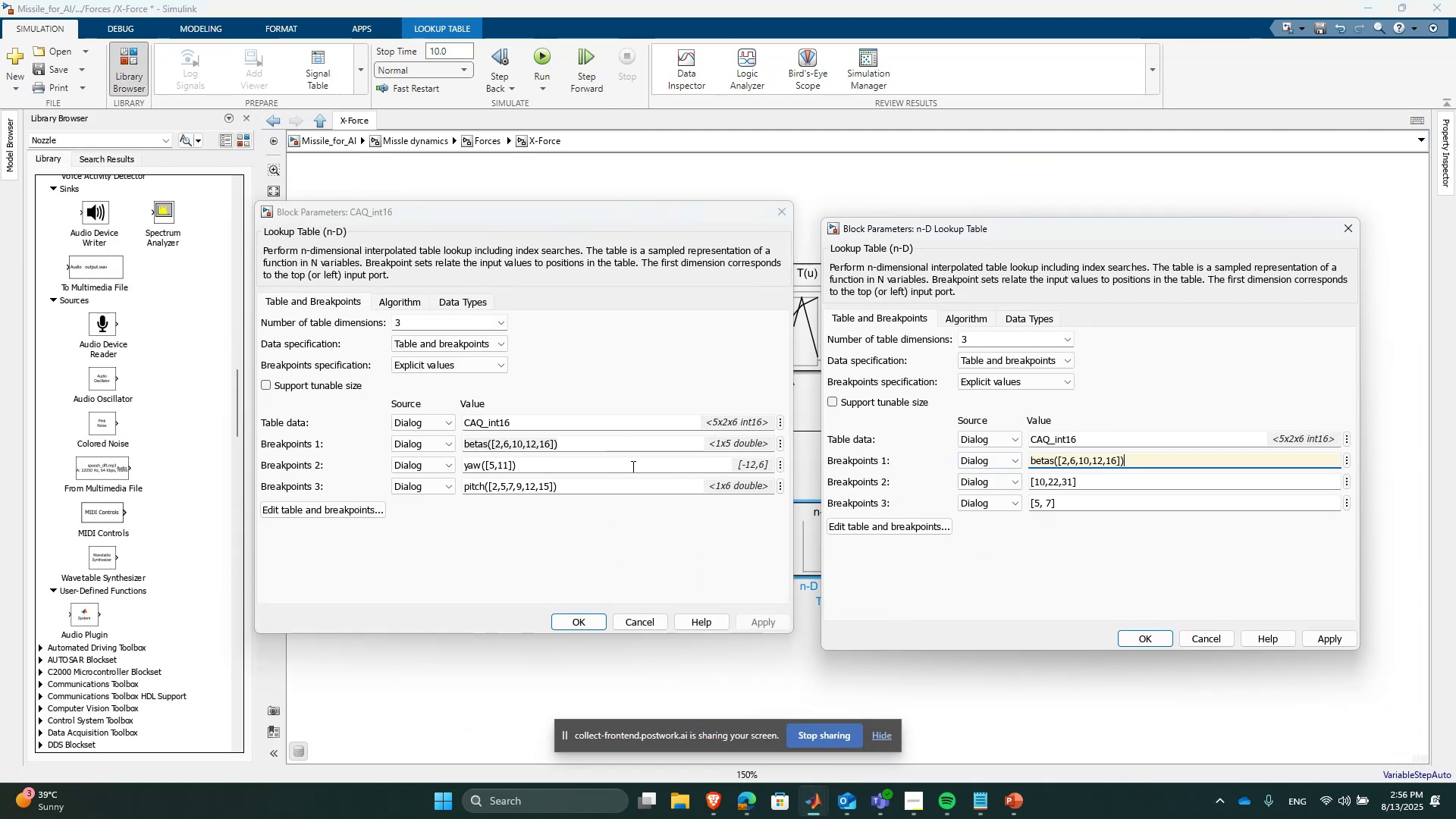 
left_click([623, 461])
 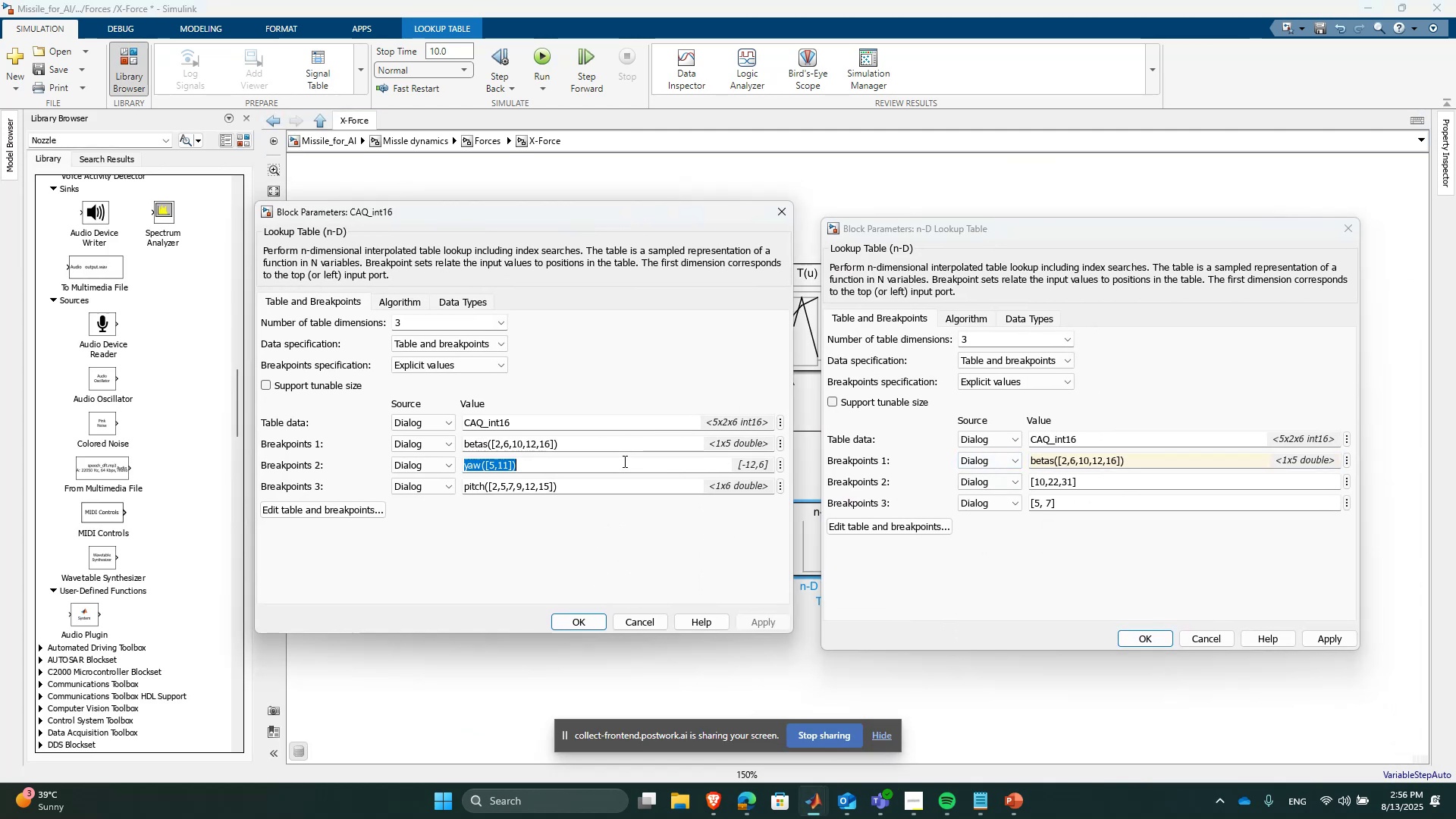 
key(Control+ControlLeft)
 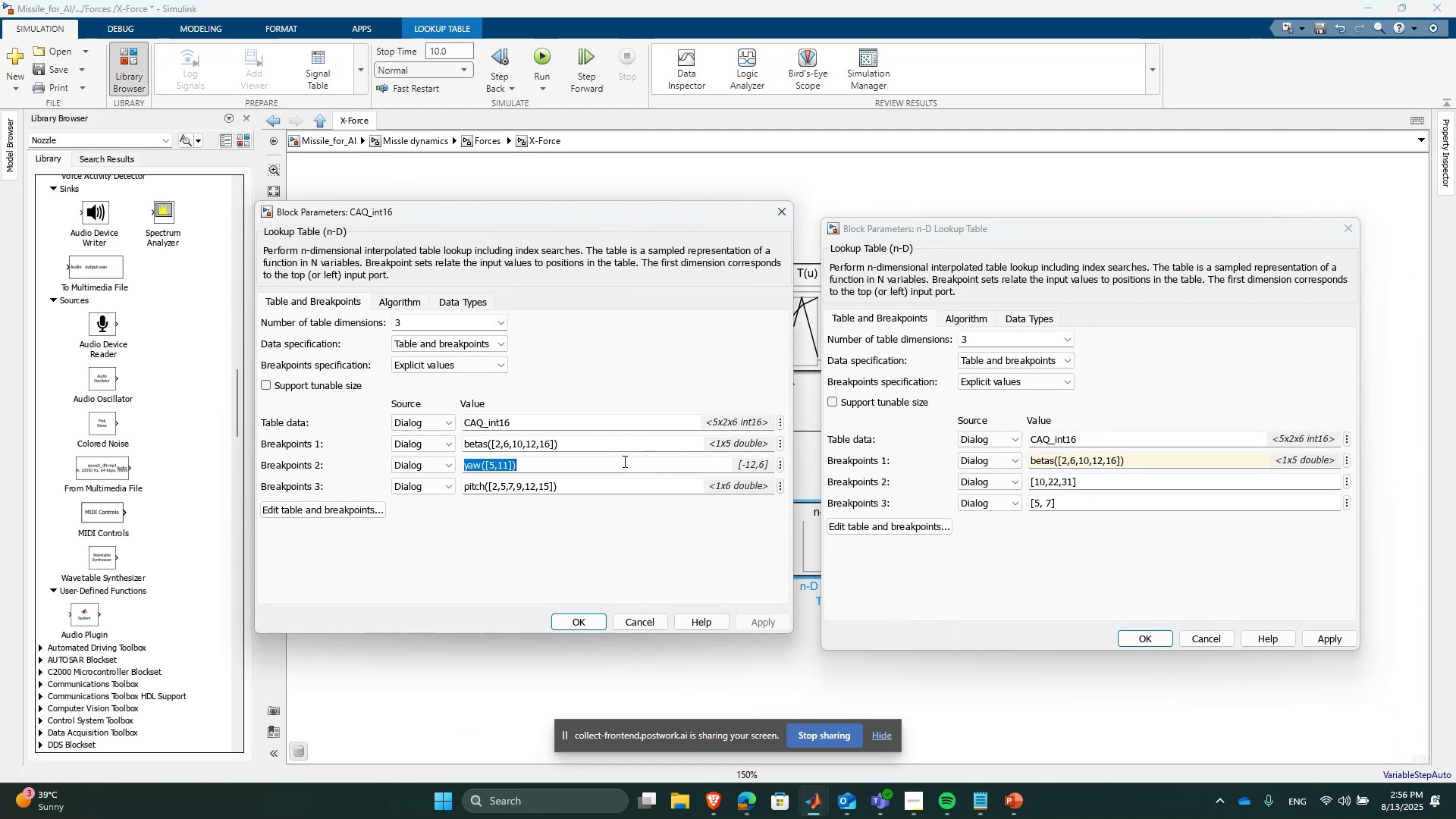 
key(Control+C)
 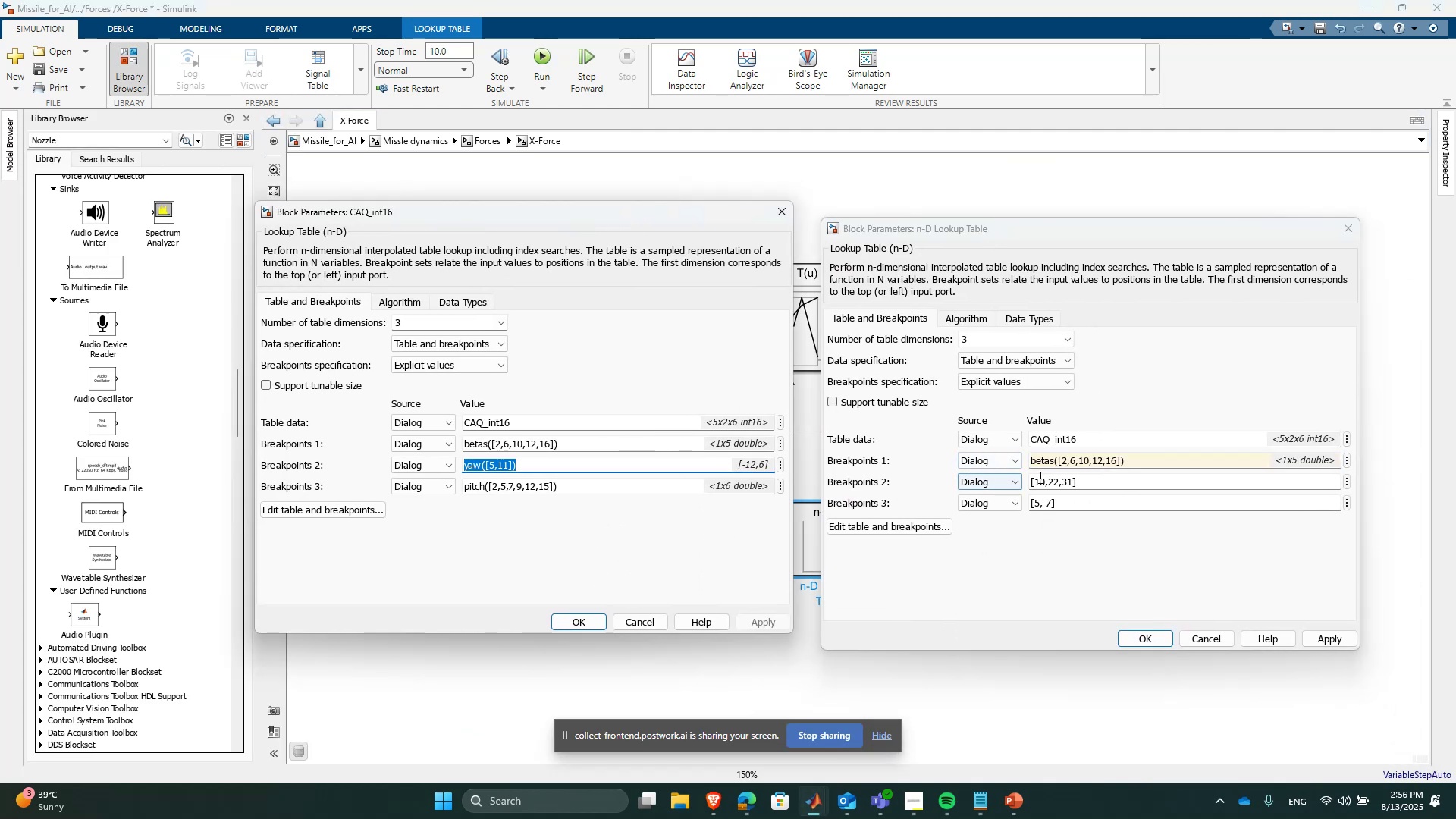 
left_click([1040, 477])
 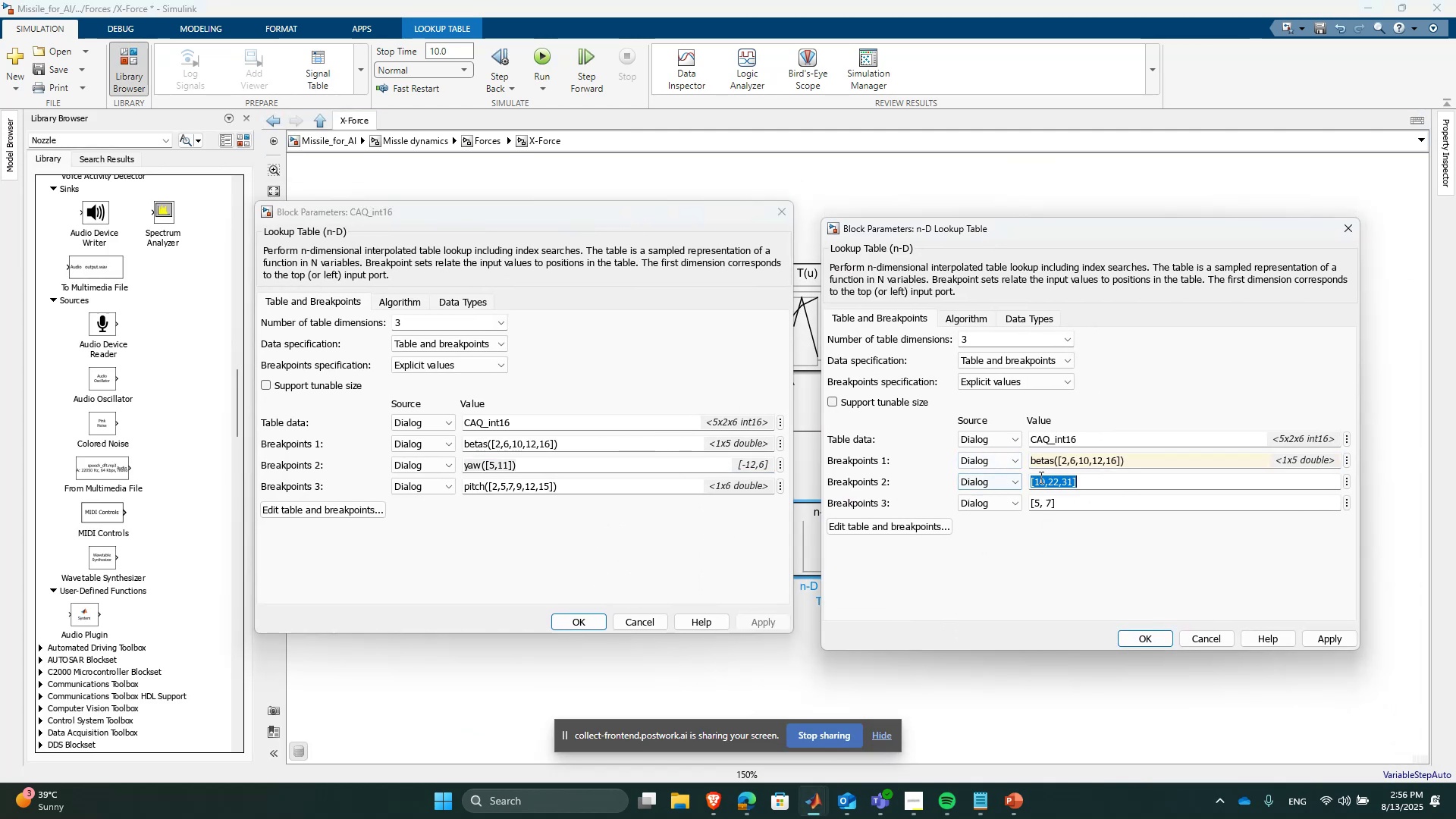 
key(Control+ControlLeft)
 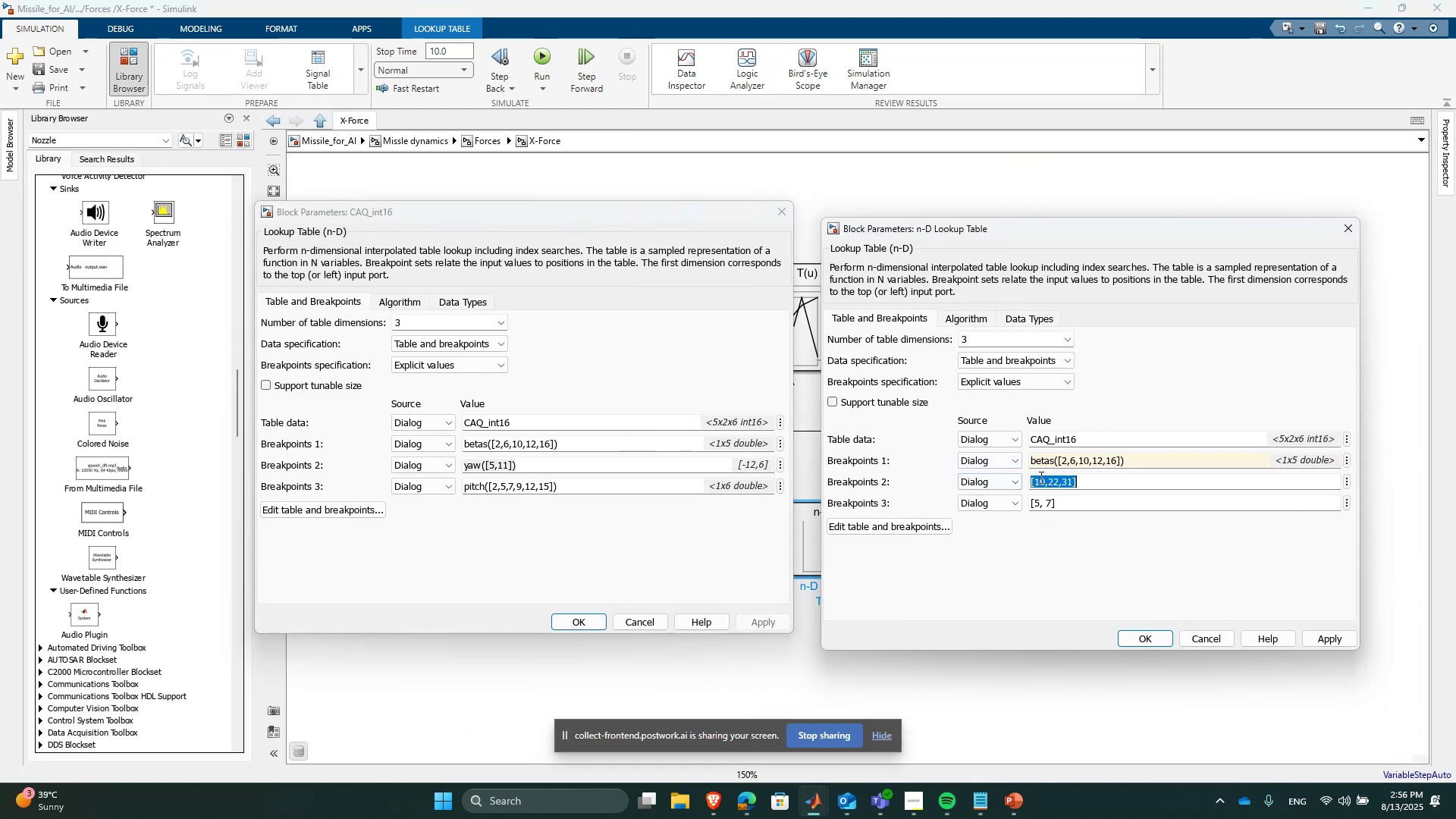 
key(Control+V)
 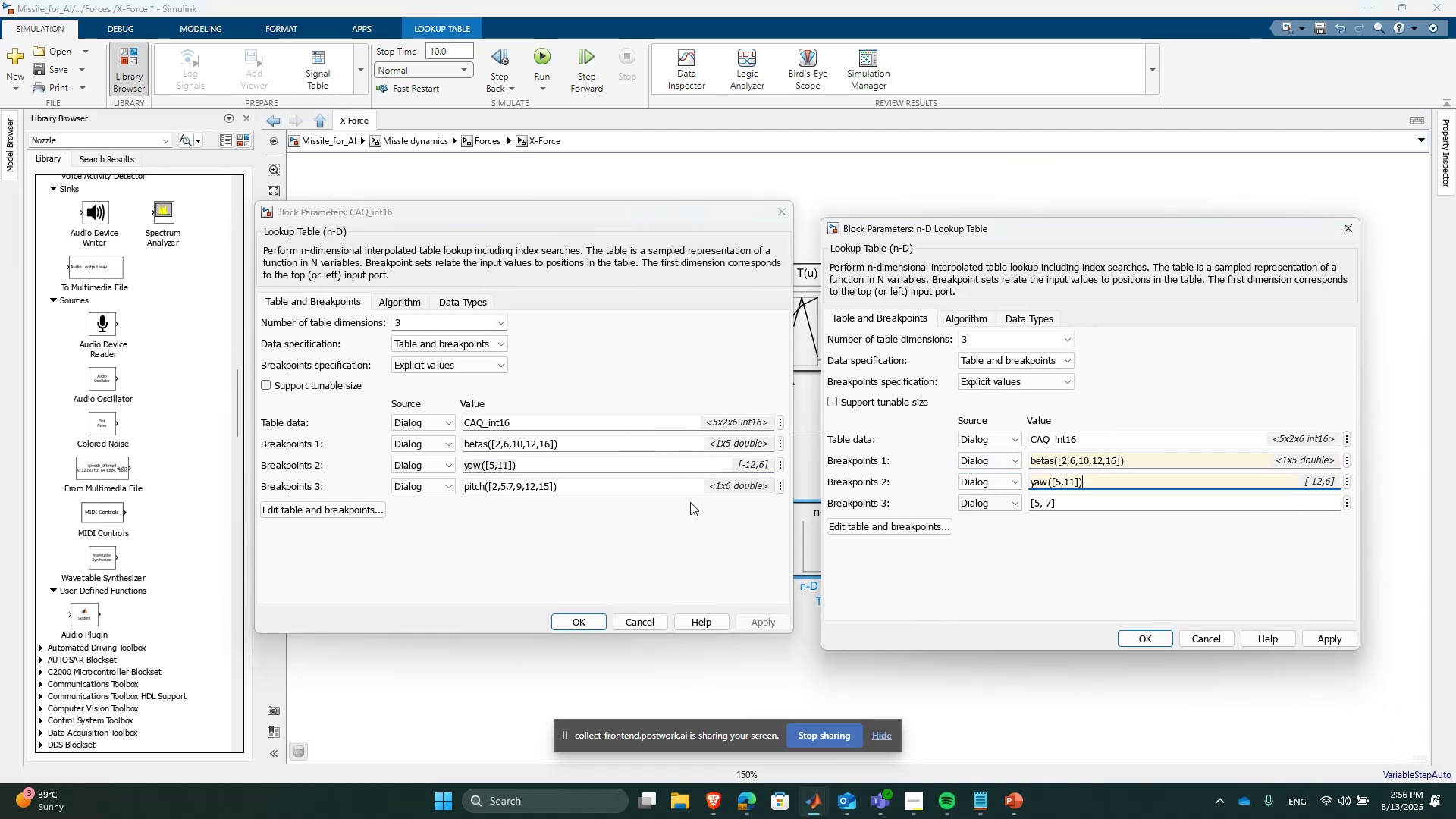 
left_click([674, 488])
 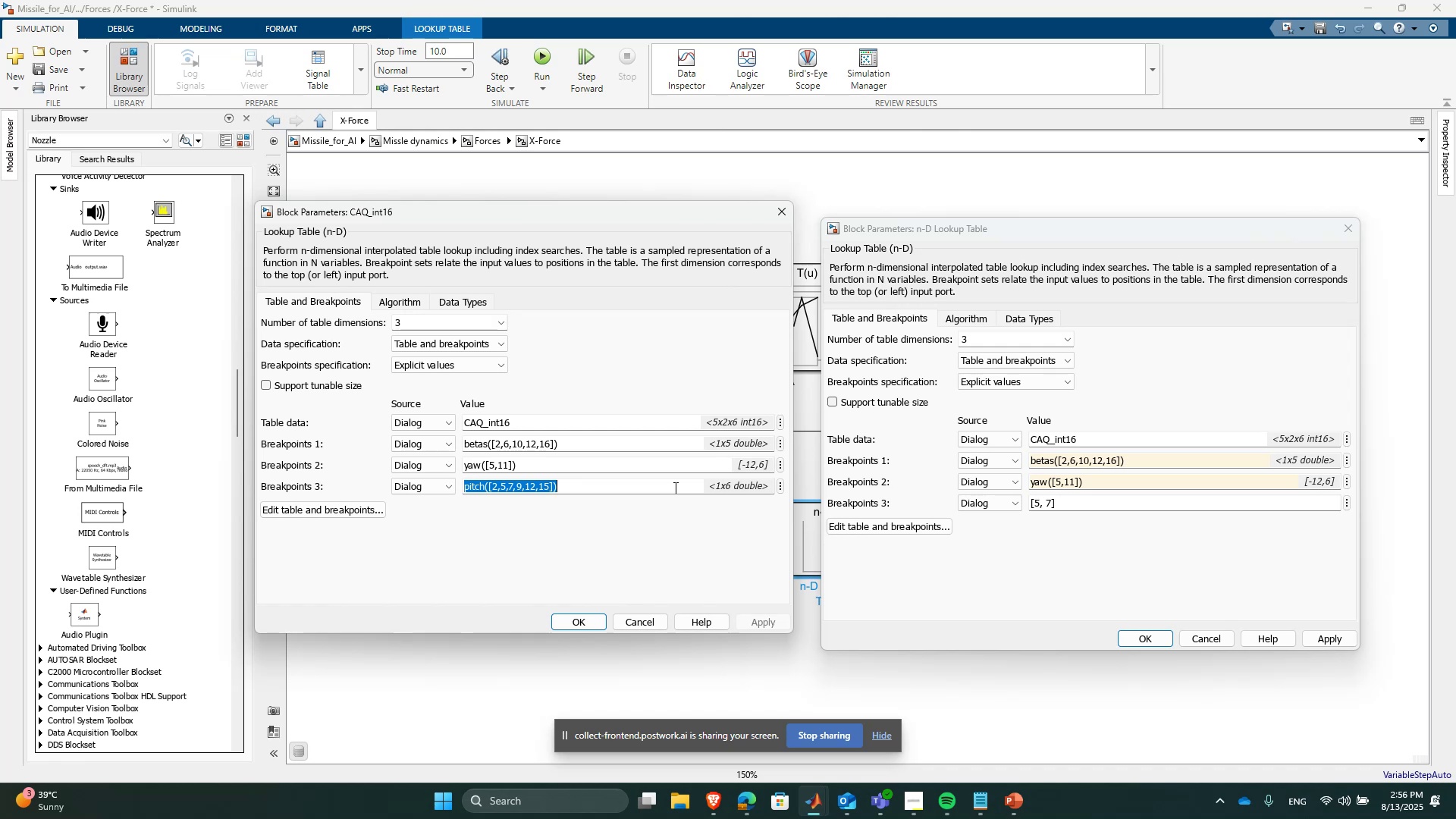 
key(Control+ControlLeft)
 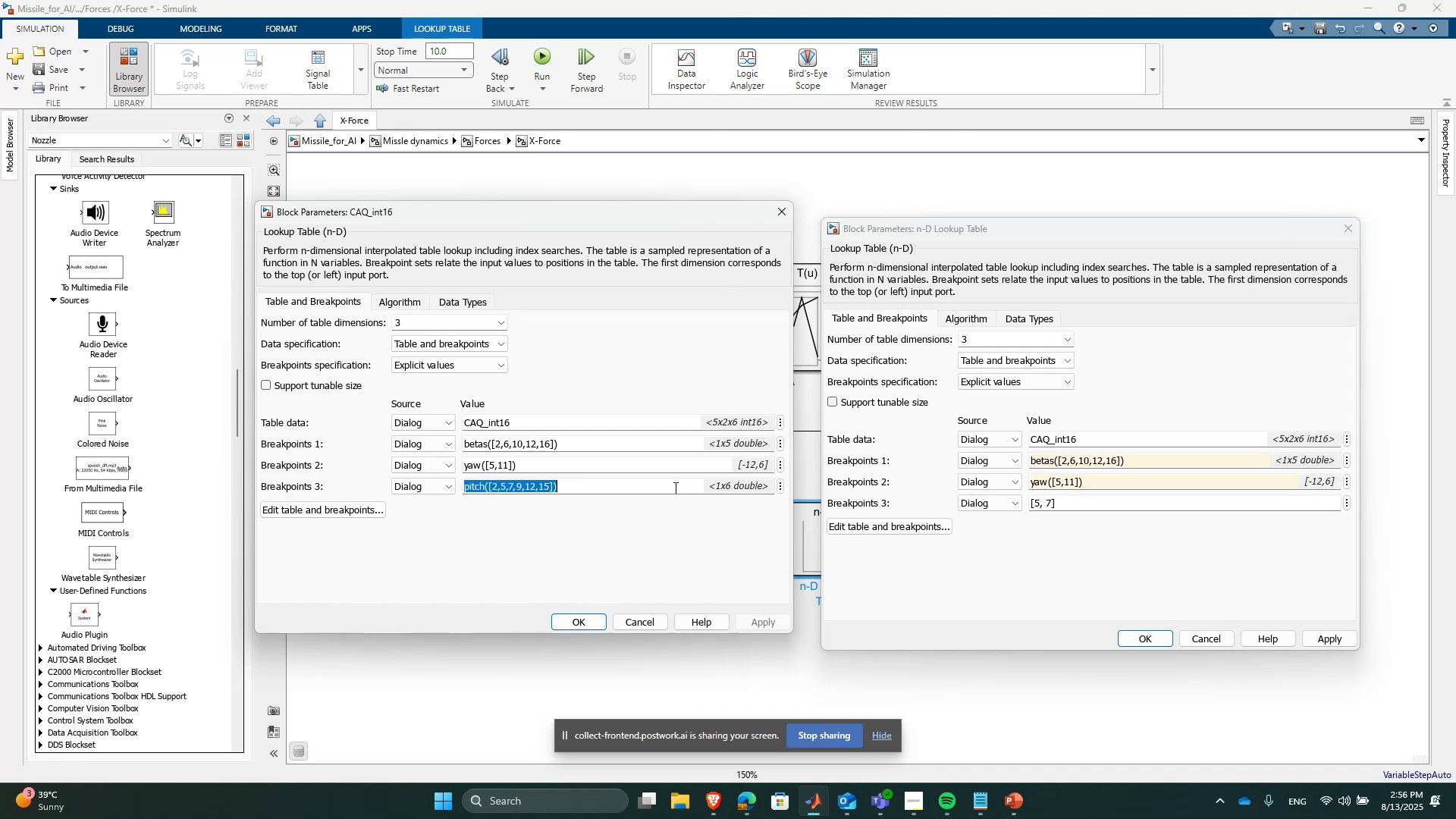 
key(Control+C)
 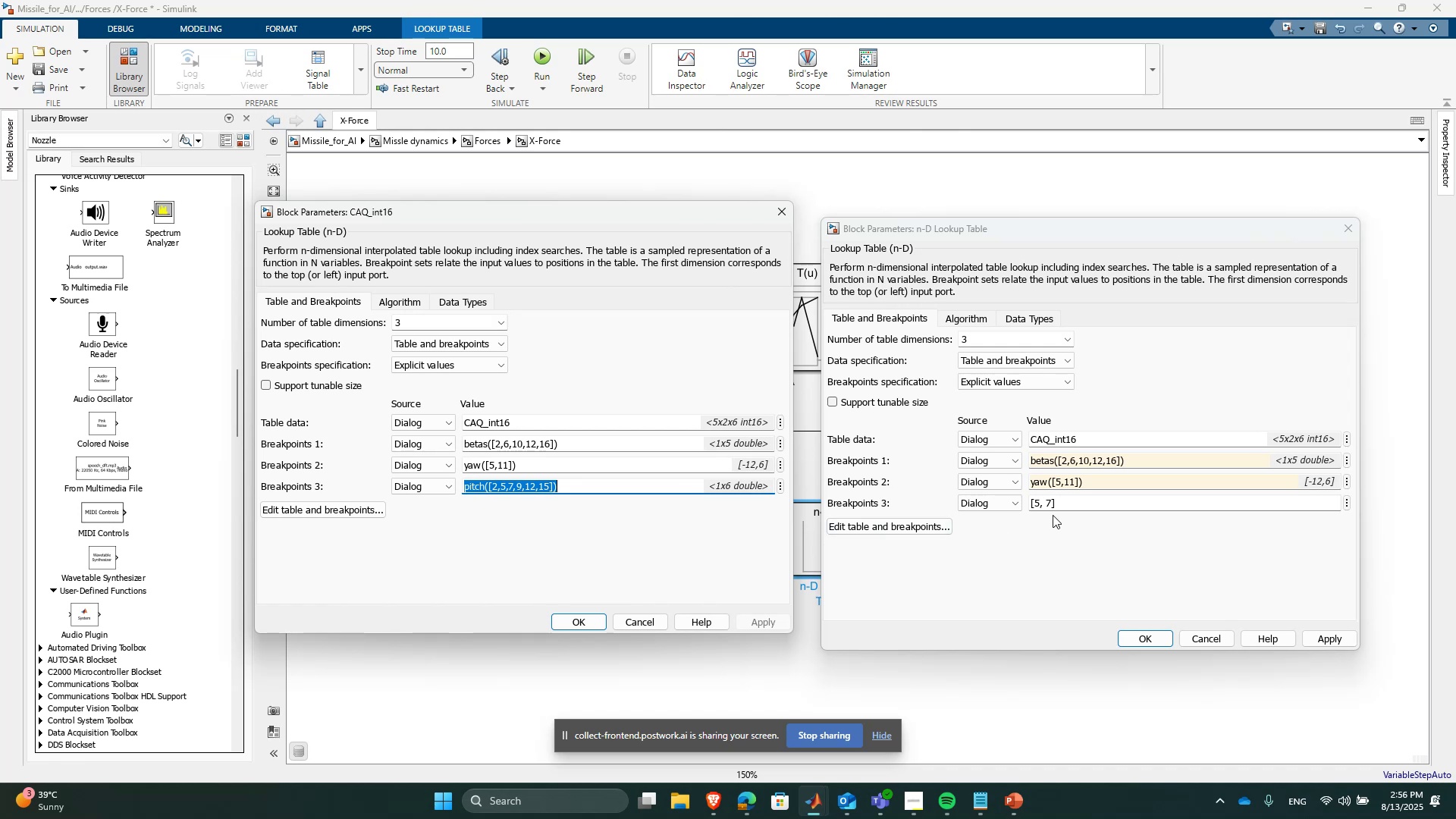 
left_click([1055, 510])
 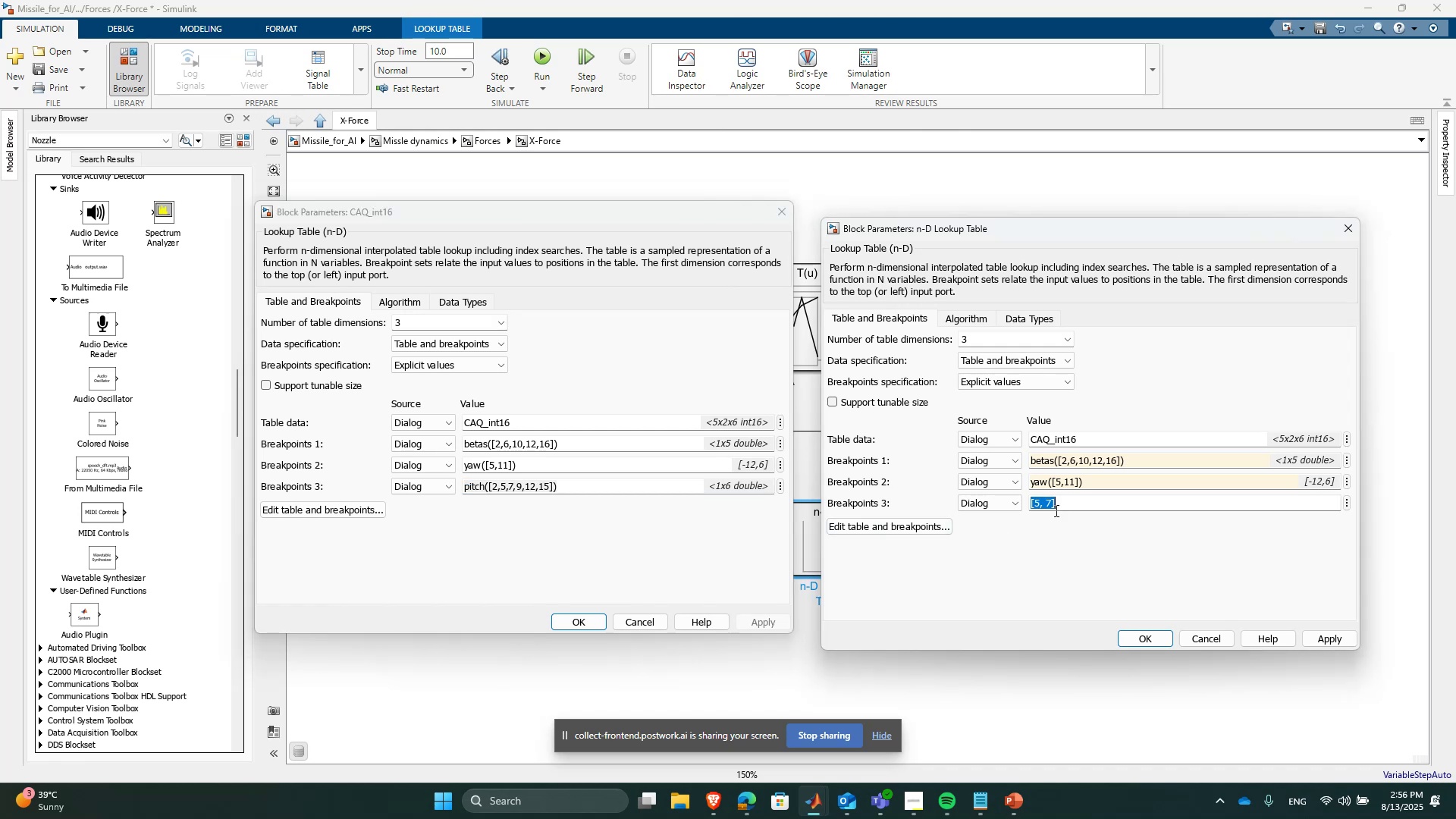 
key(Control+ControlLeft)
 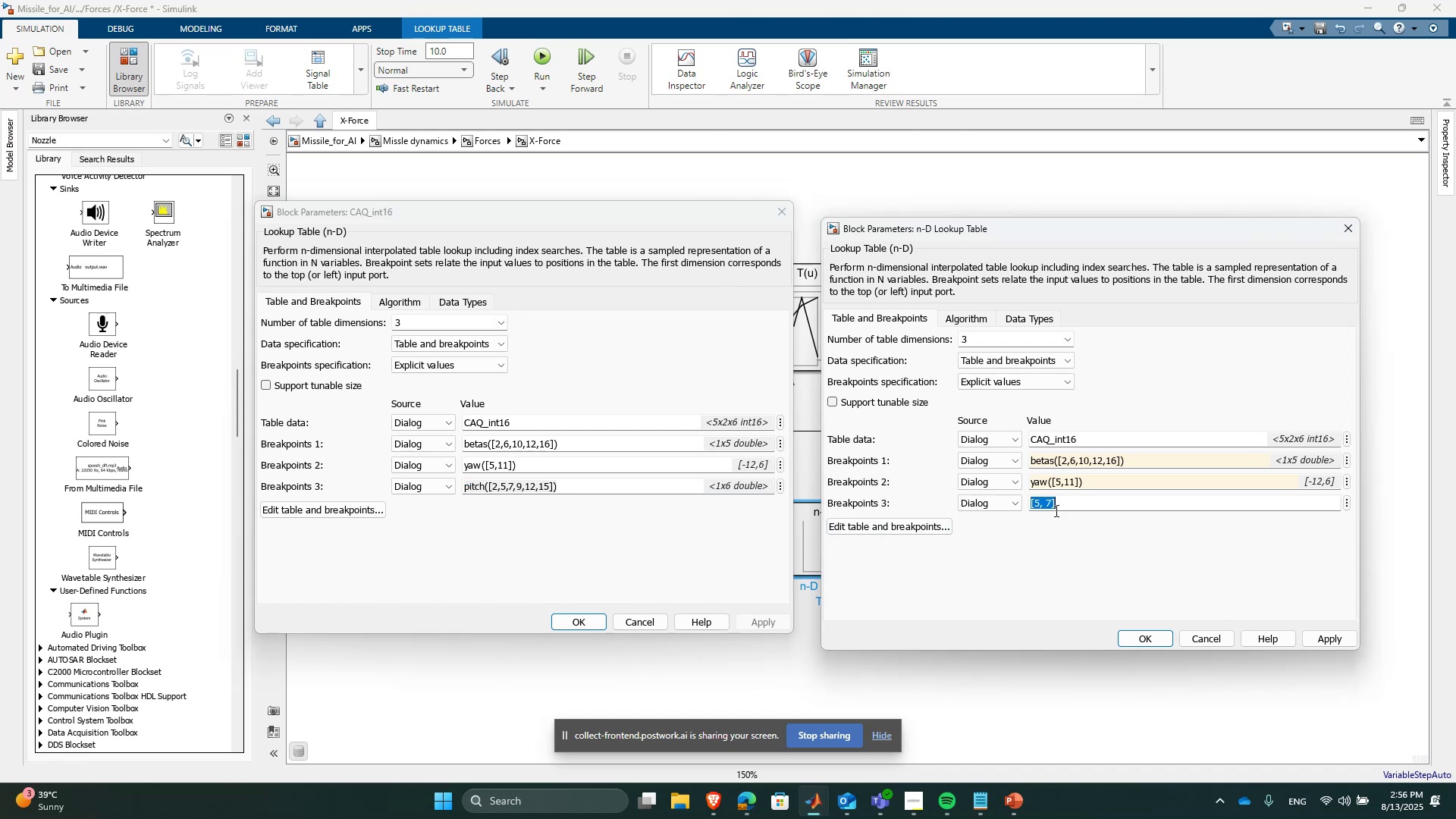 
key(Control+V)
 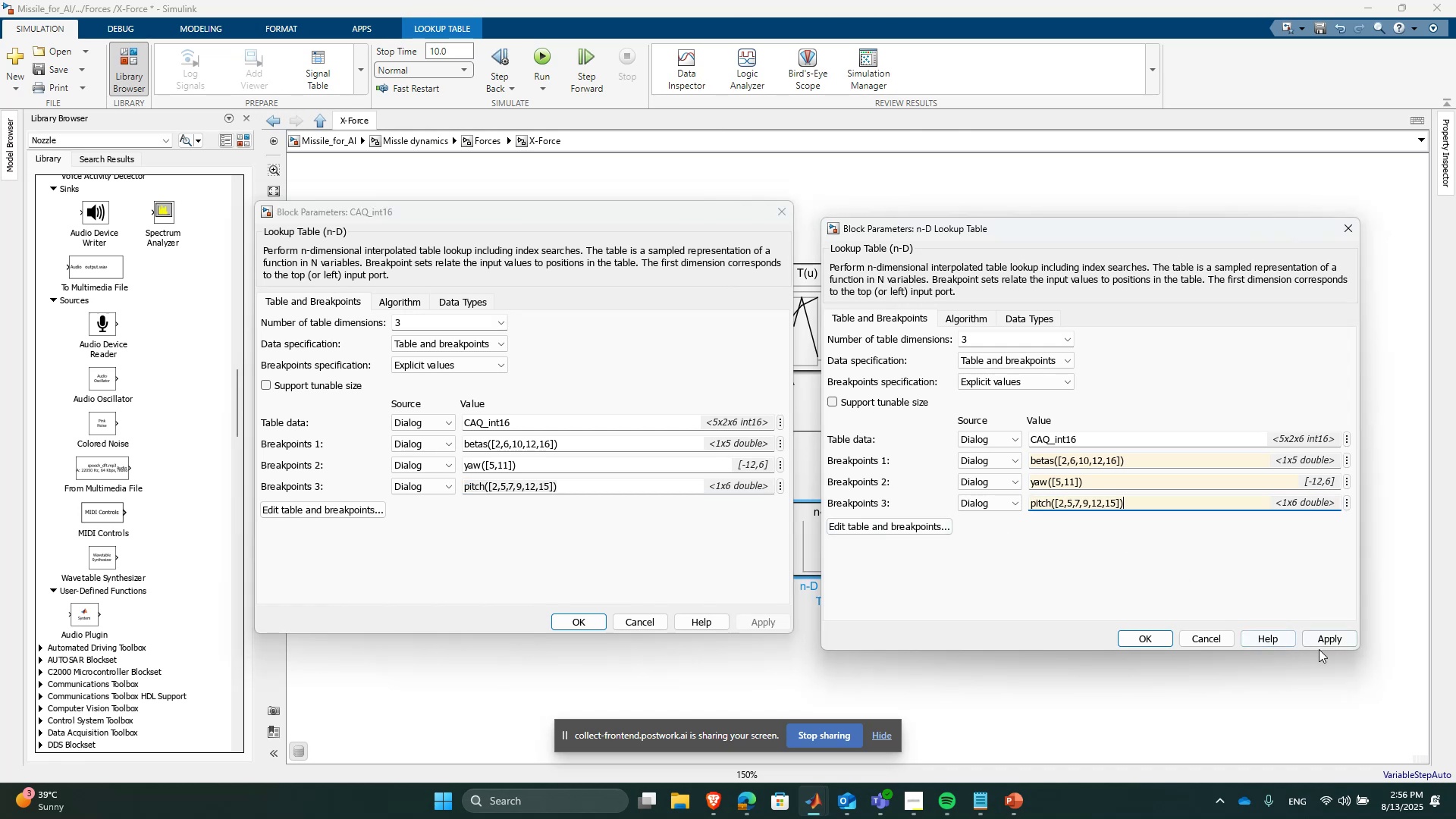 
left_click([1323, 642])
 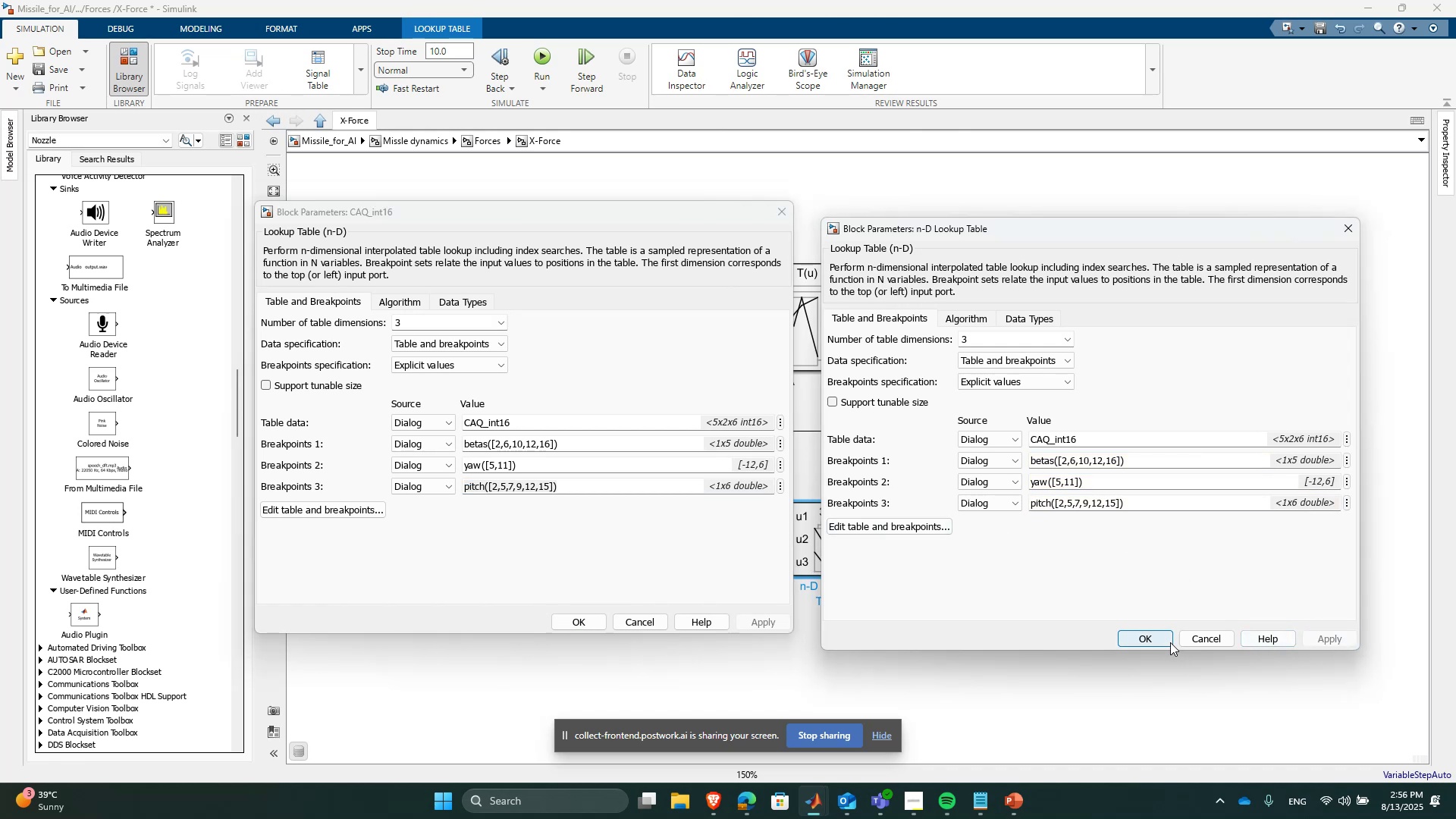 
left_click([1163, 638])
 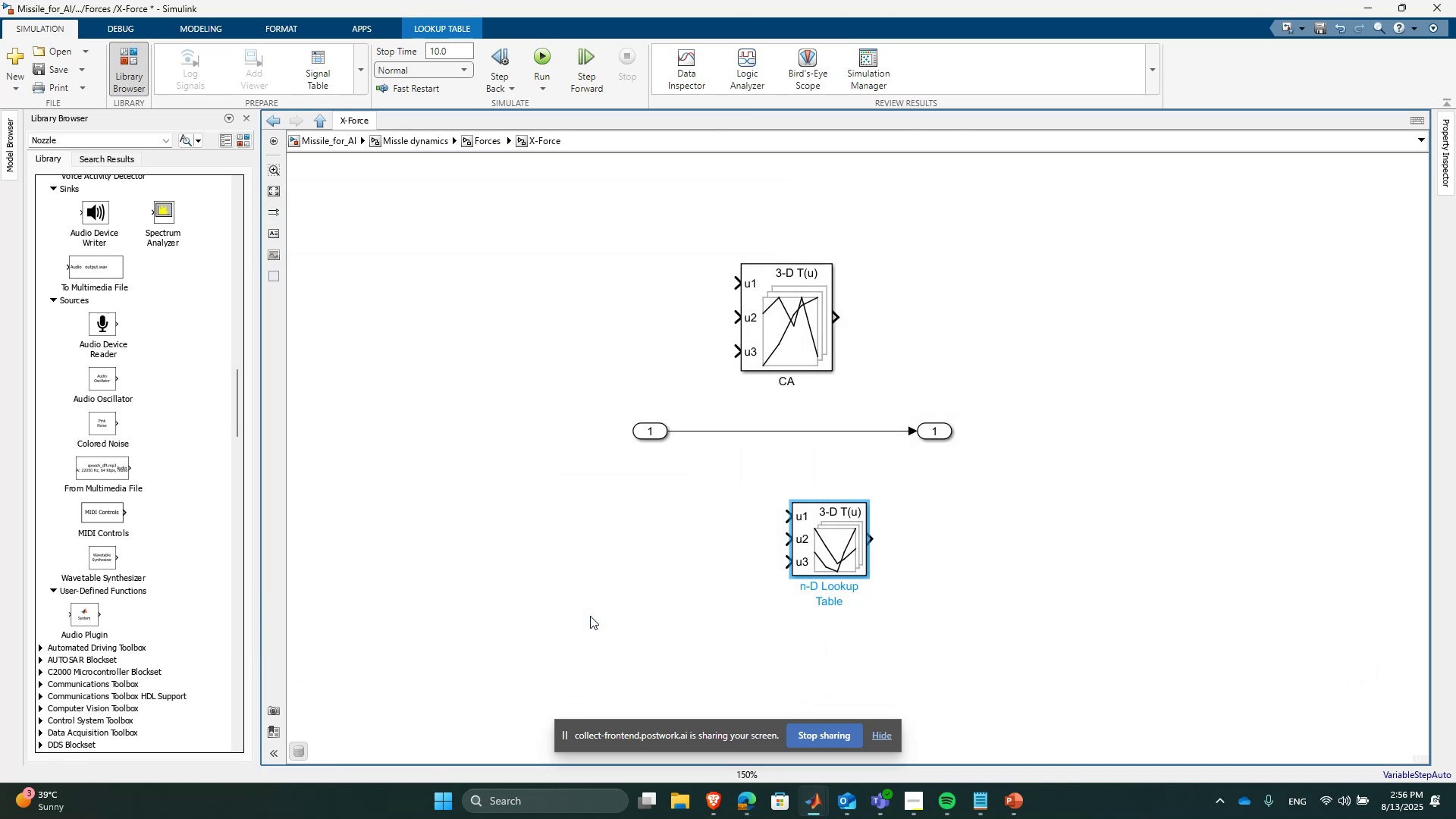 
wait(11.52)
 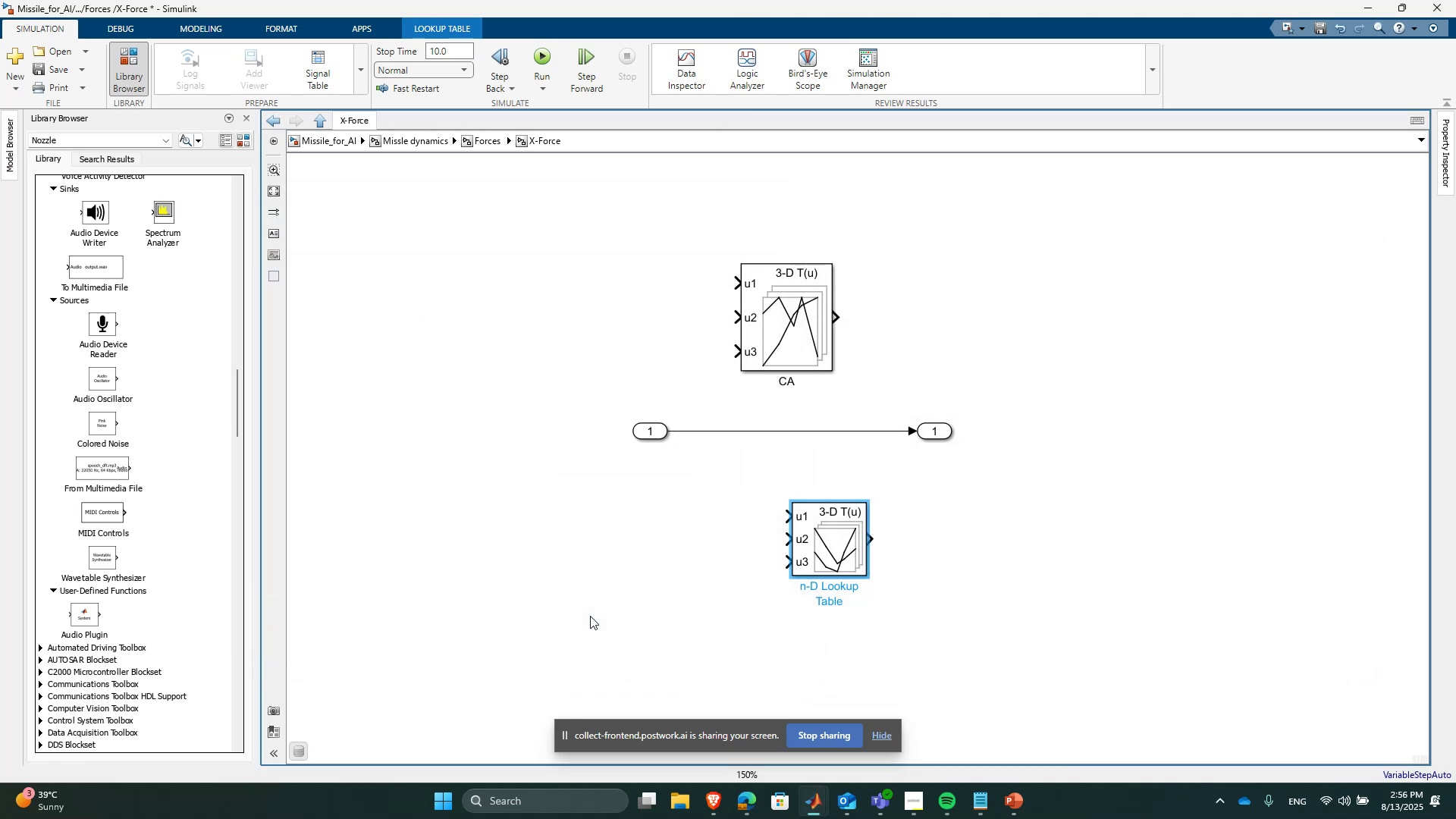 
left_click([945, 755])
 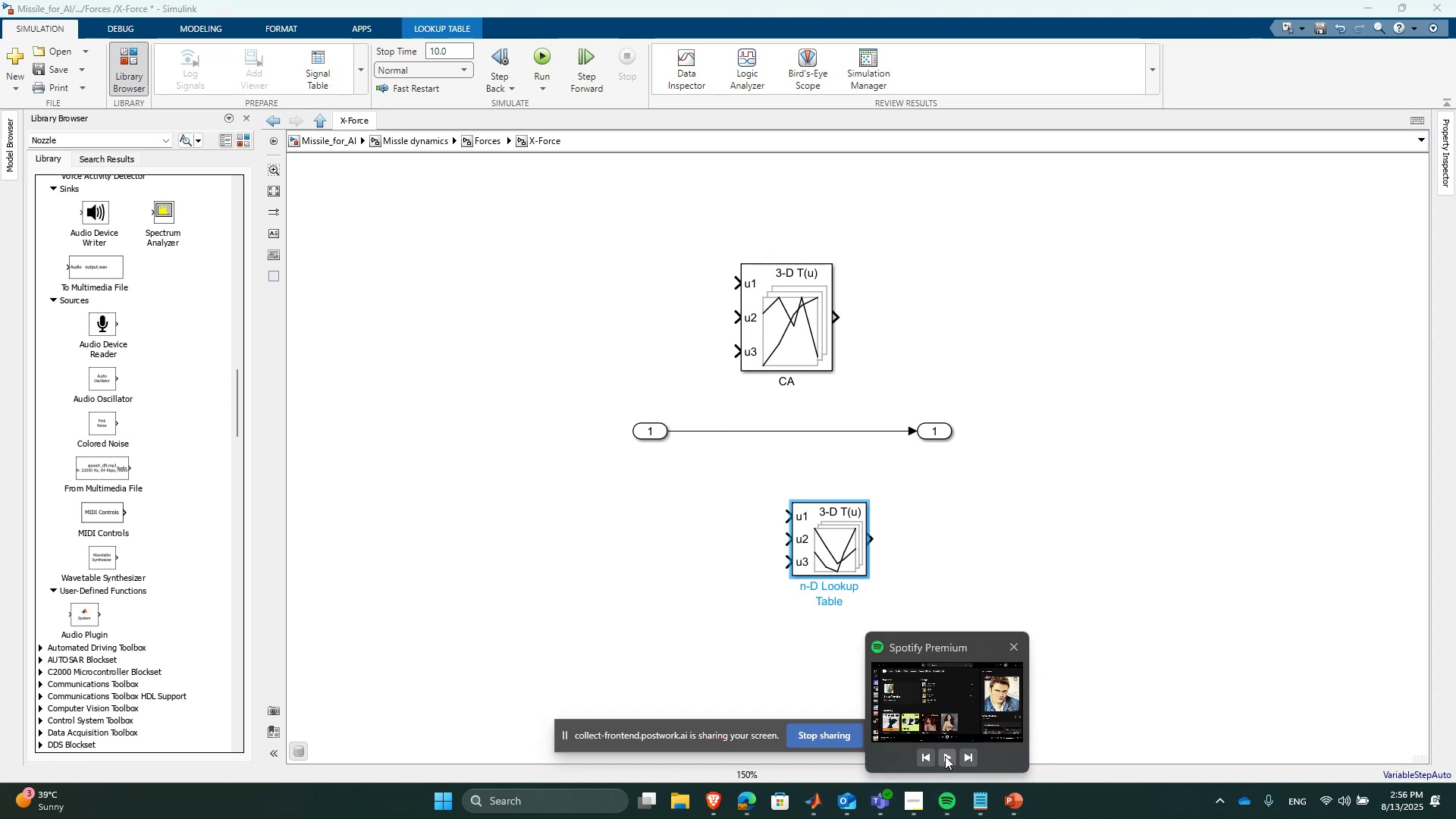 
wait(9.76)
 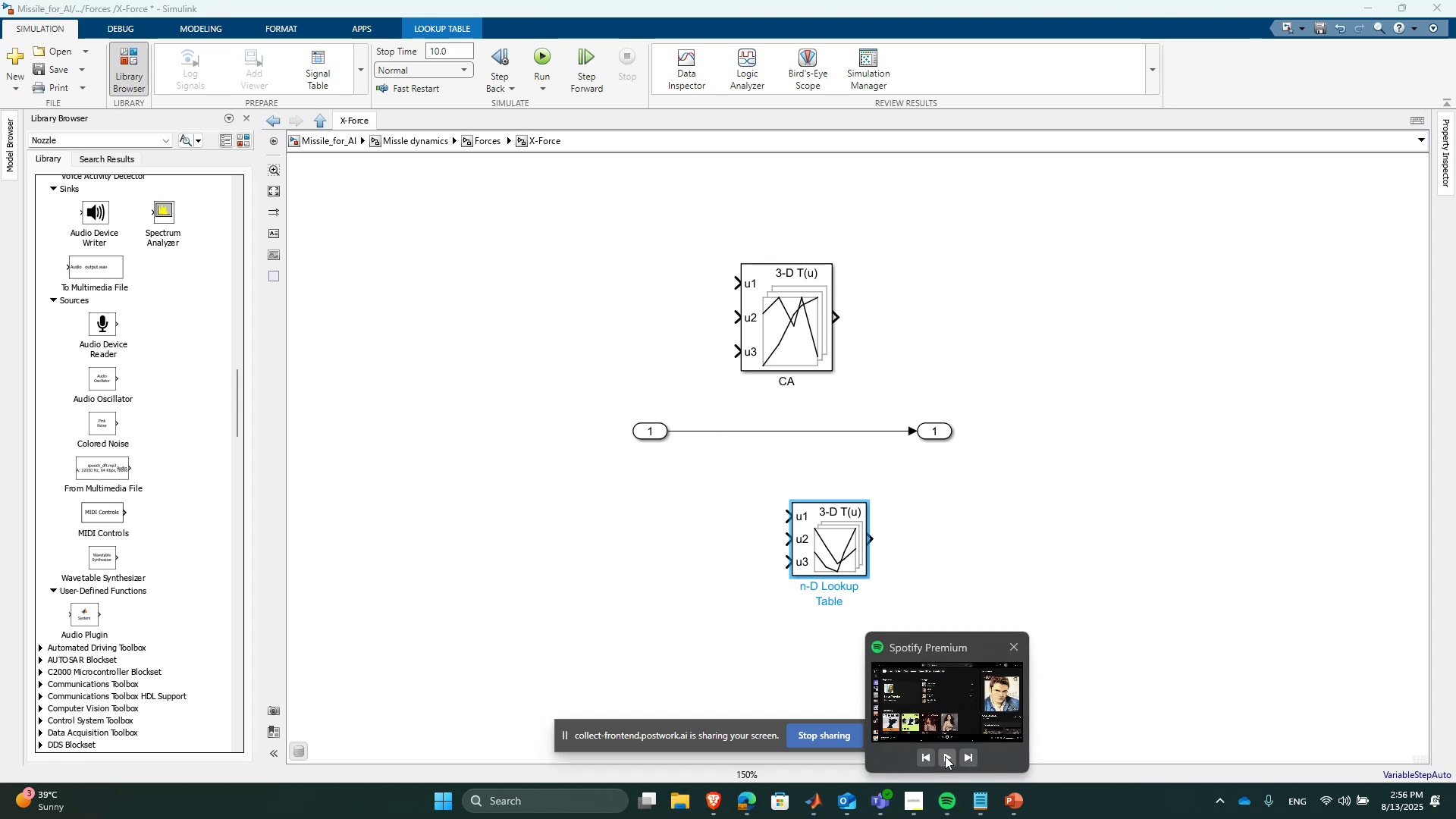 
left_click_drag(start_coordinate=[846, 601], to_coordinate=[804, 587])
 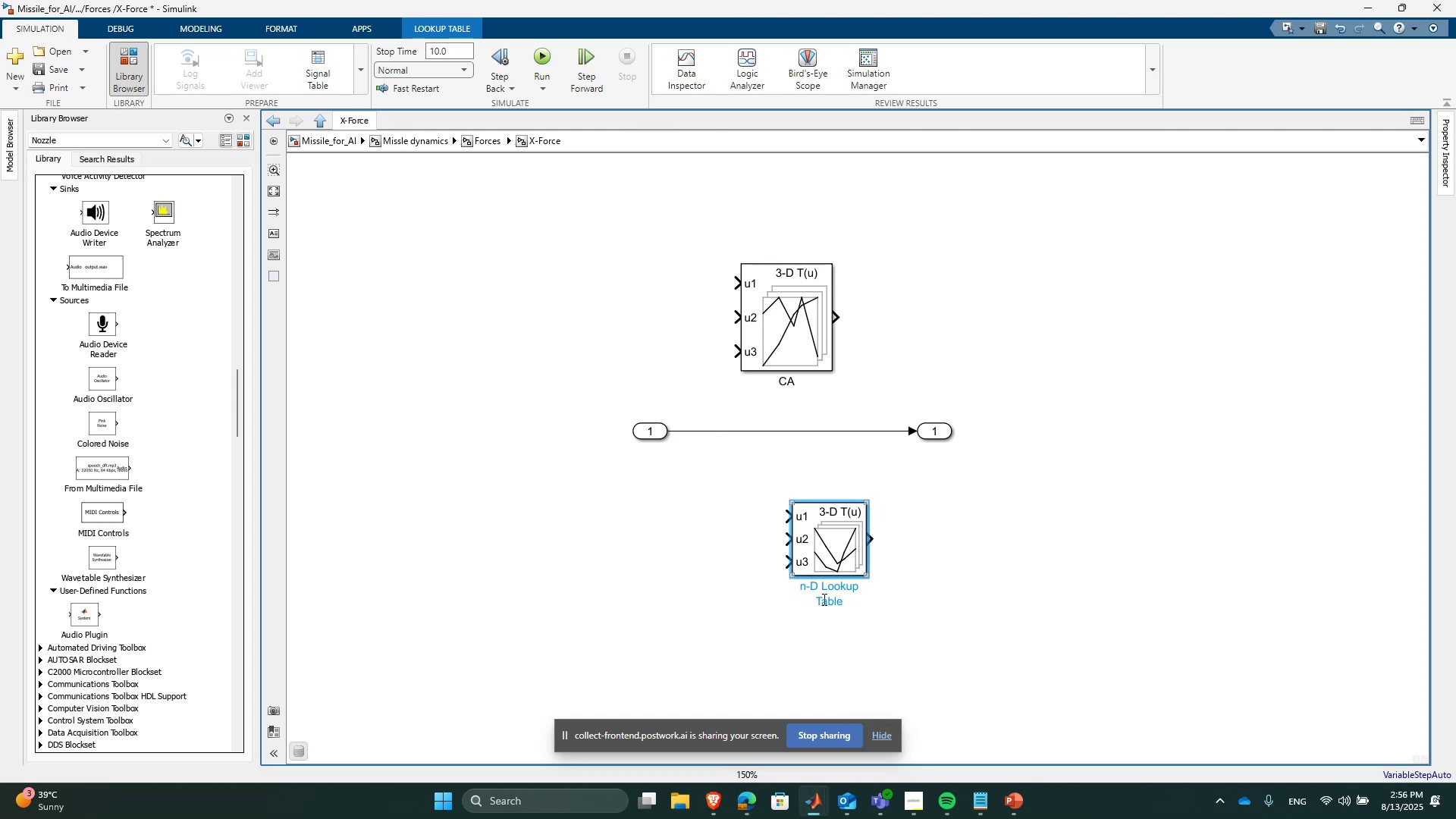 
left_click([828, 576])
 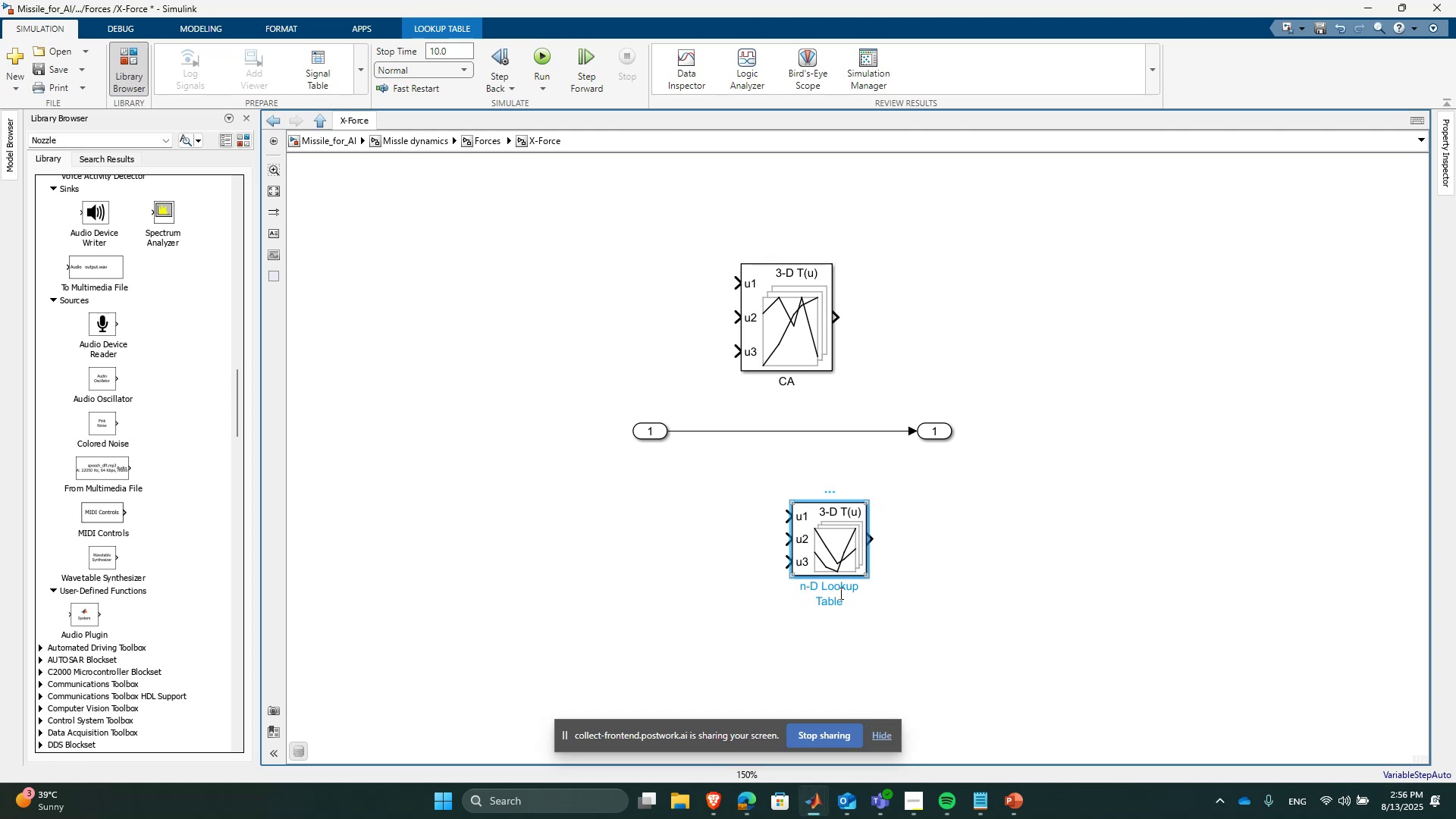 
left_click_drag(start_coordinate=[842, 598], to_coordinate=[821, 590])
 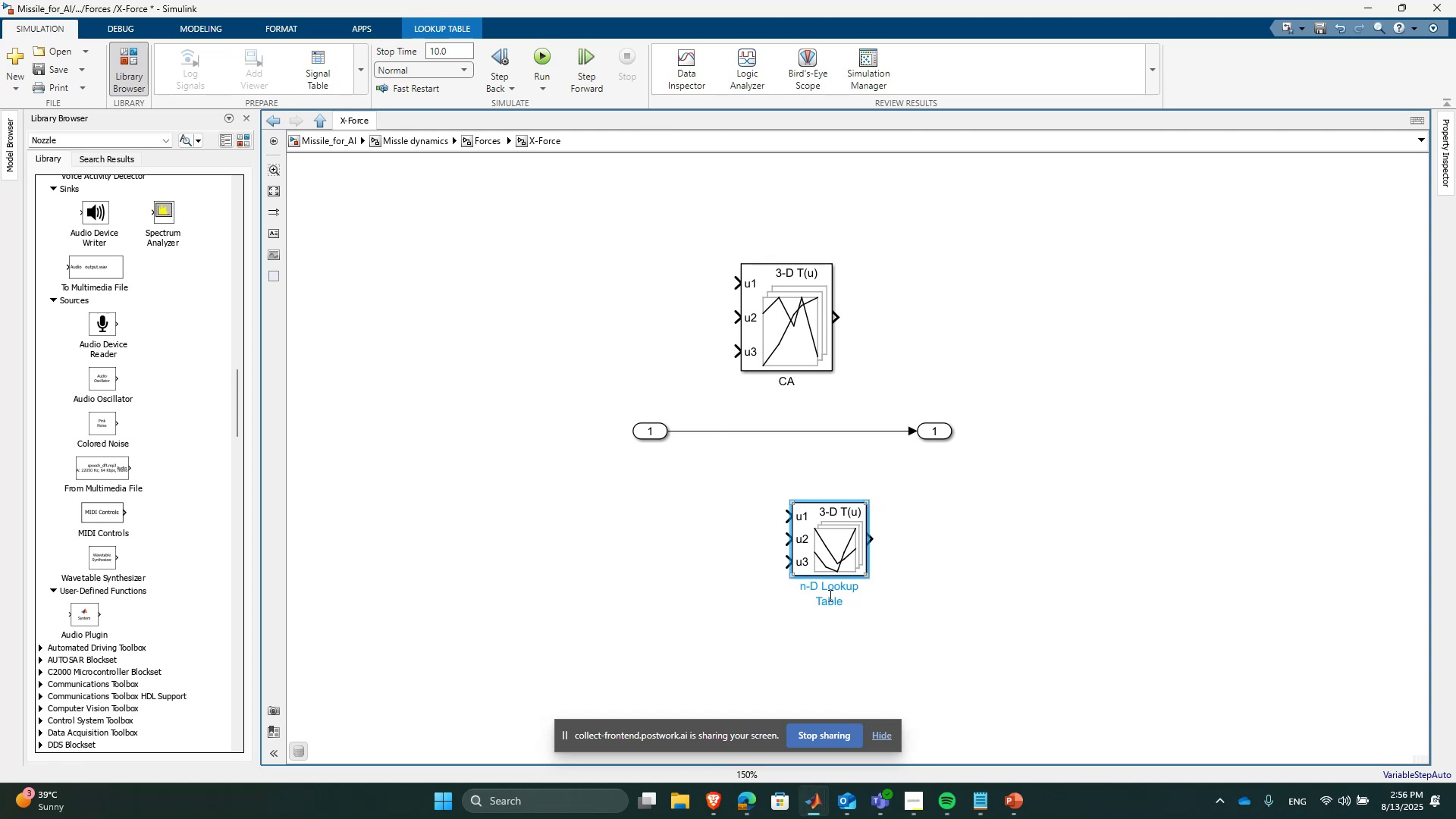 
double_click([829, 595])
 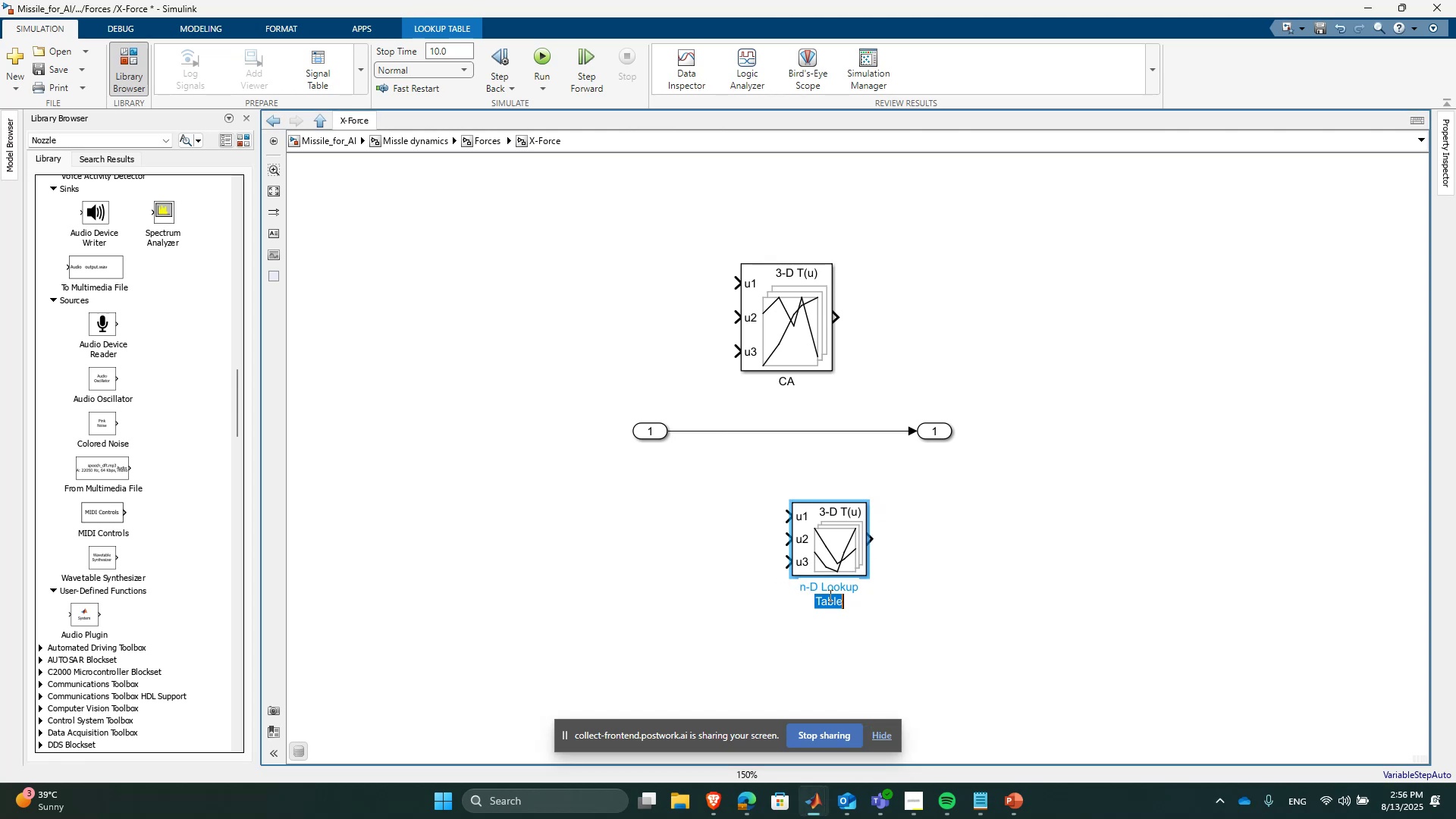 
triple_click([829, 595])
 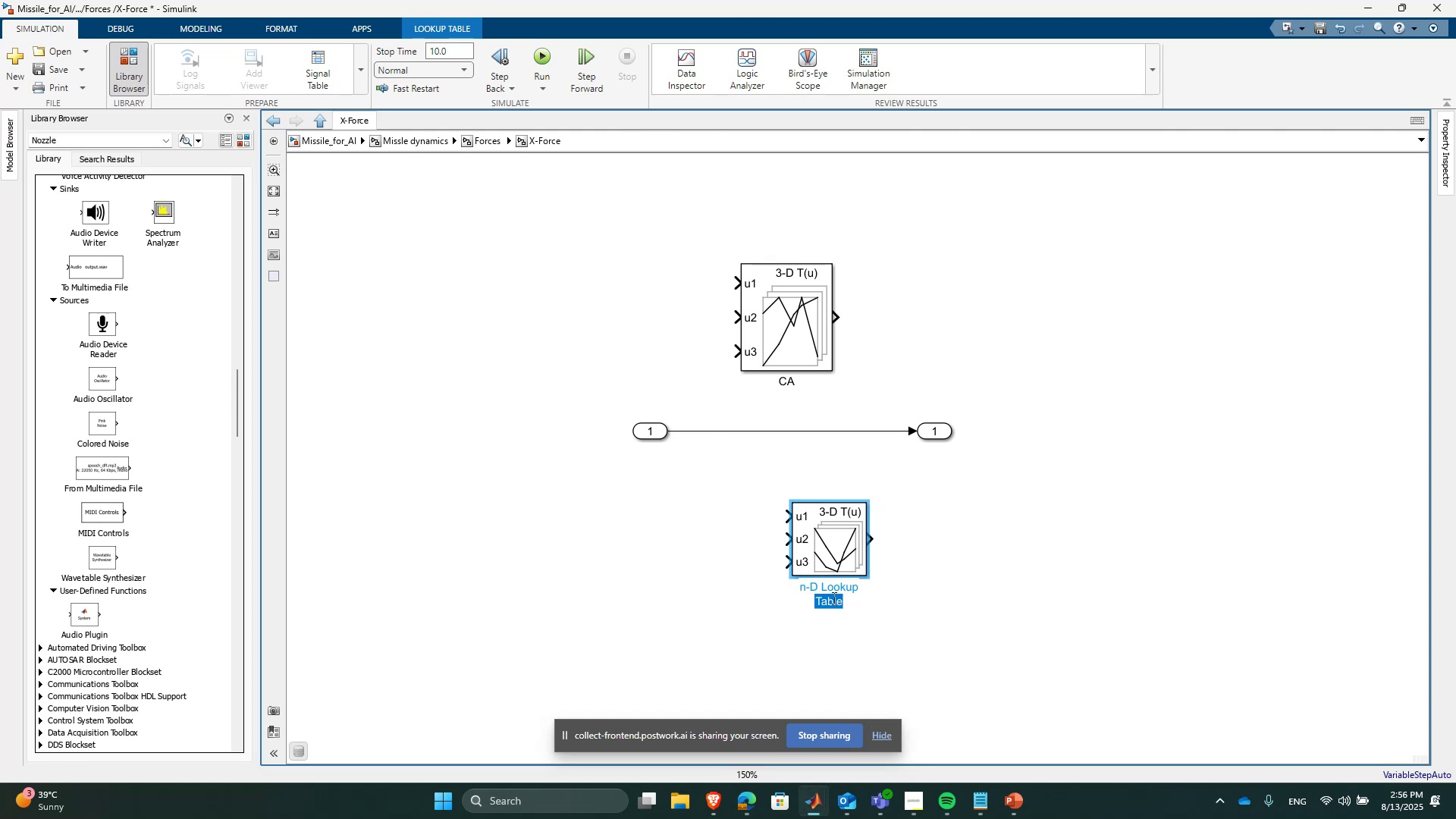 
triple_click([837, 600])
 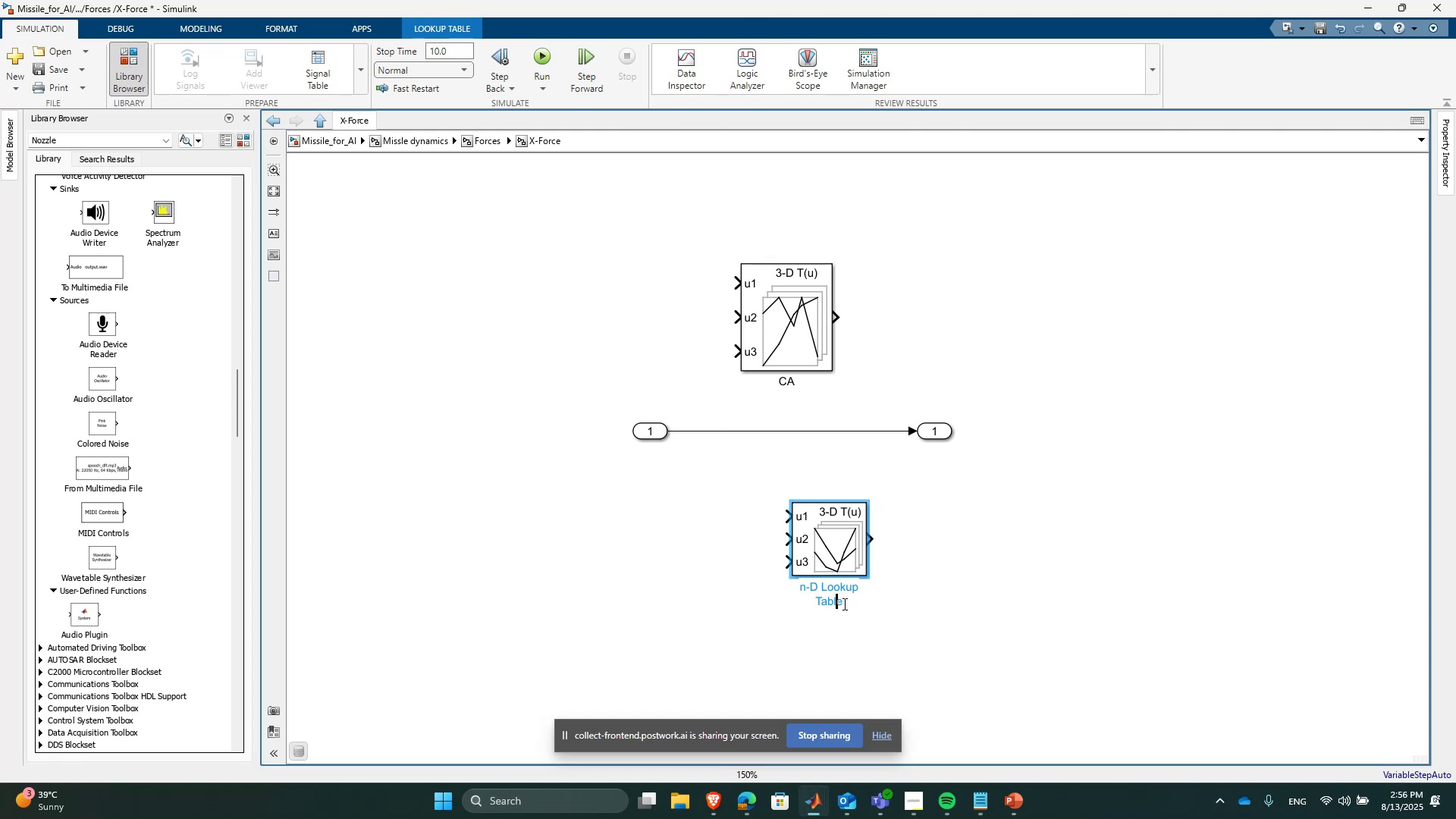 
left_click_drag(start_coordinate=[843, 604], to_coordinate=[799, 586])
 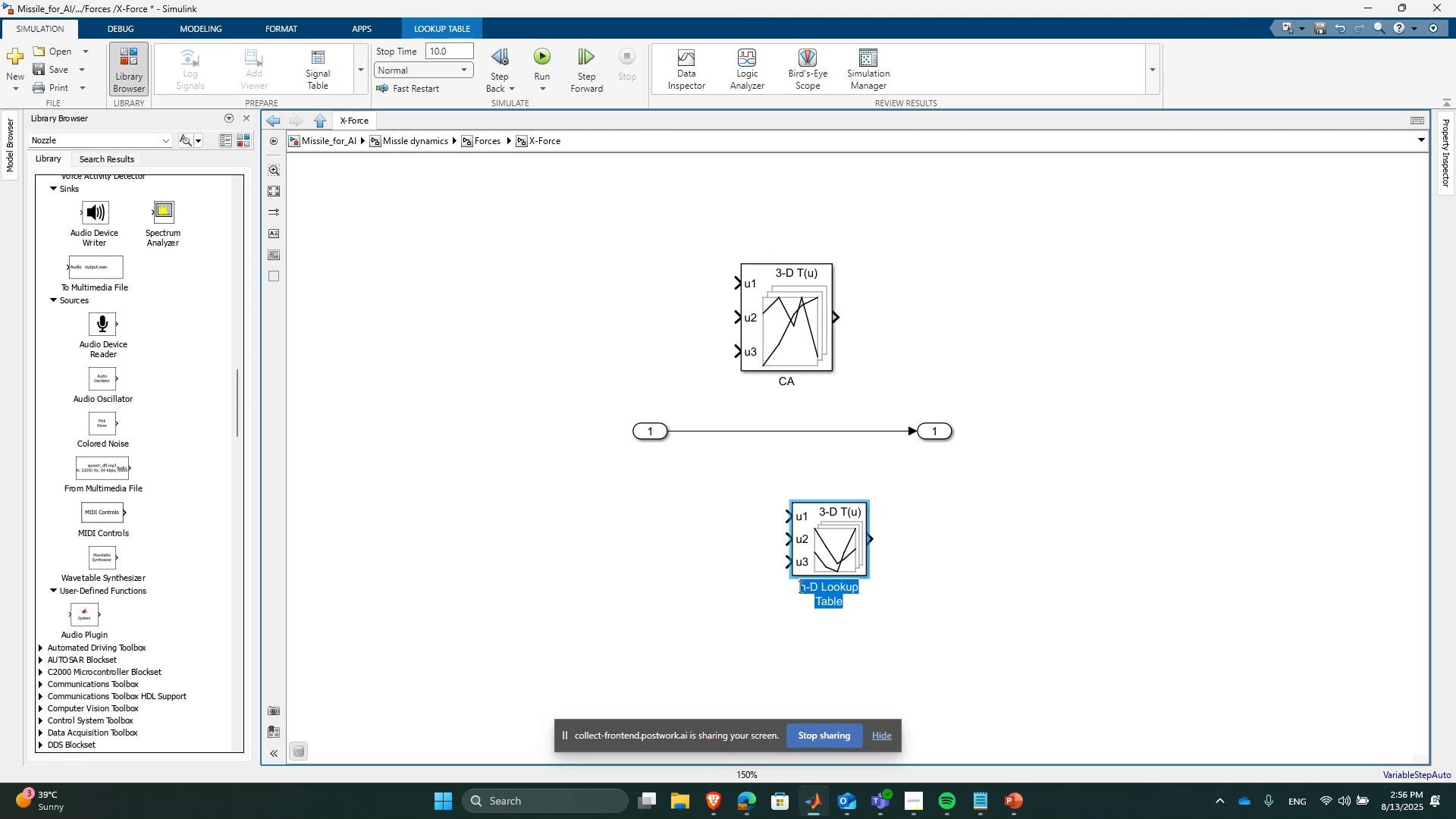 
type(CAQ)
 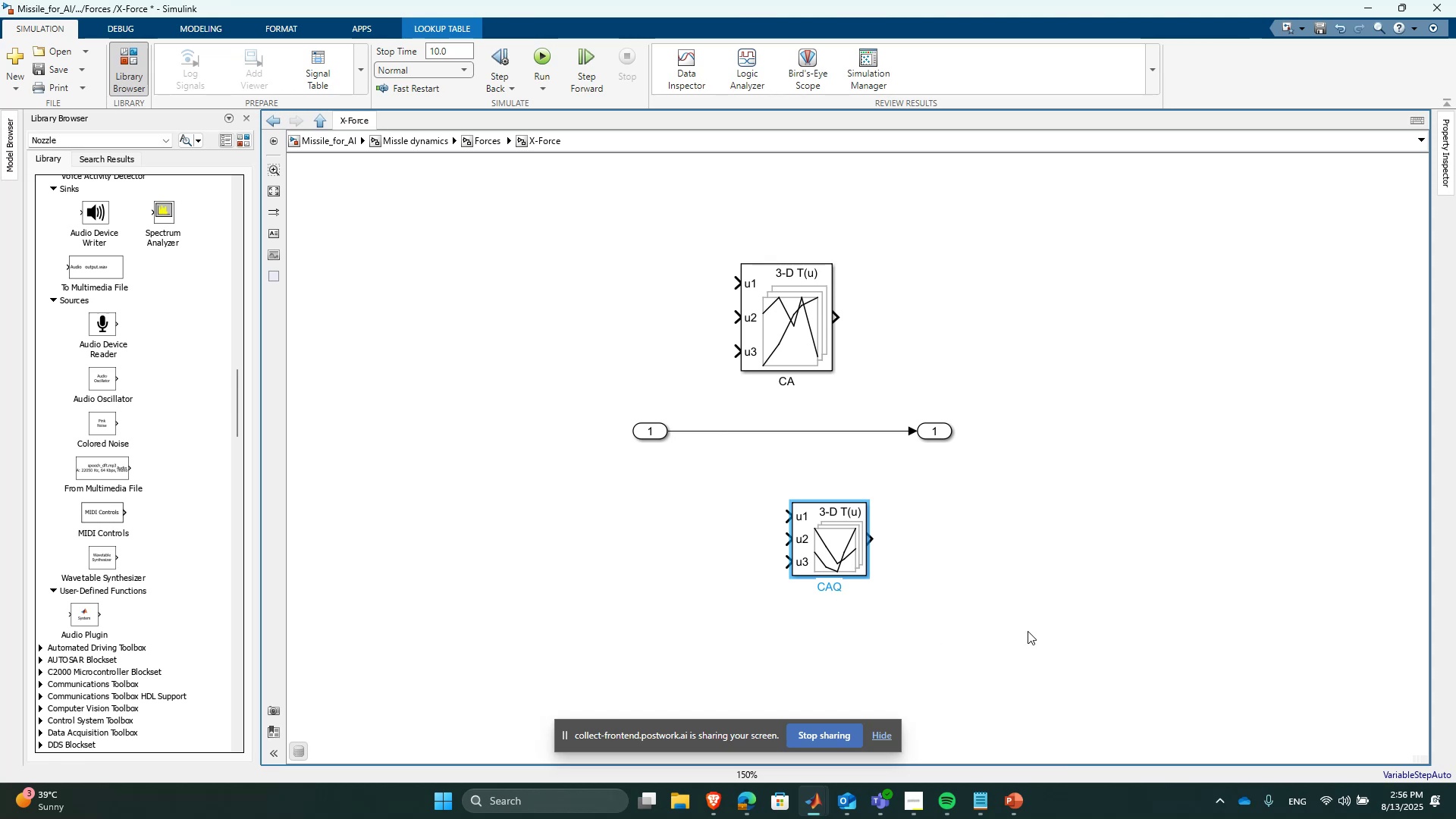 
left_click([1041, 627])
 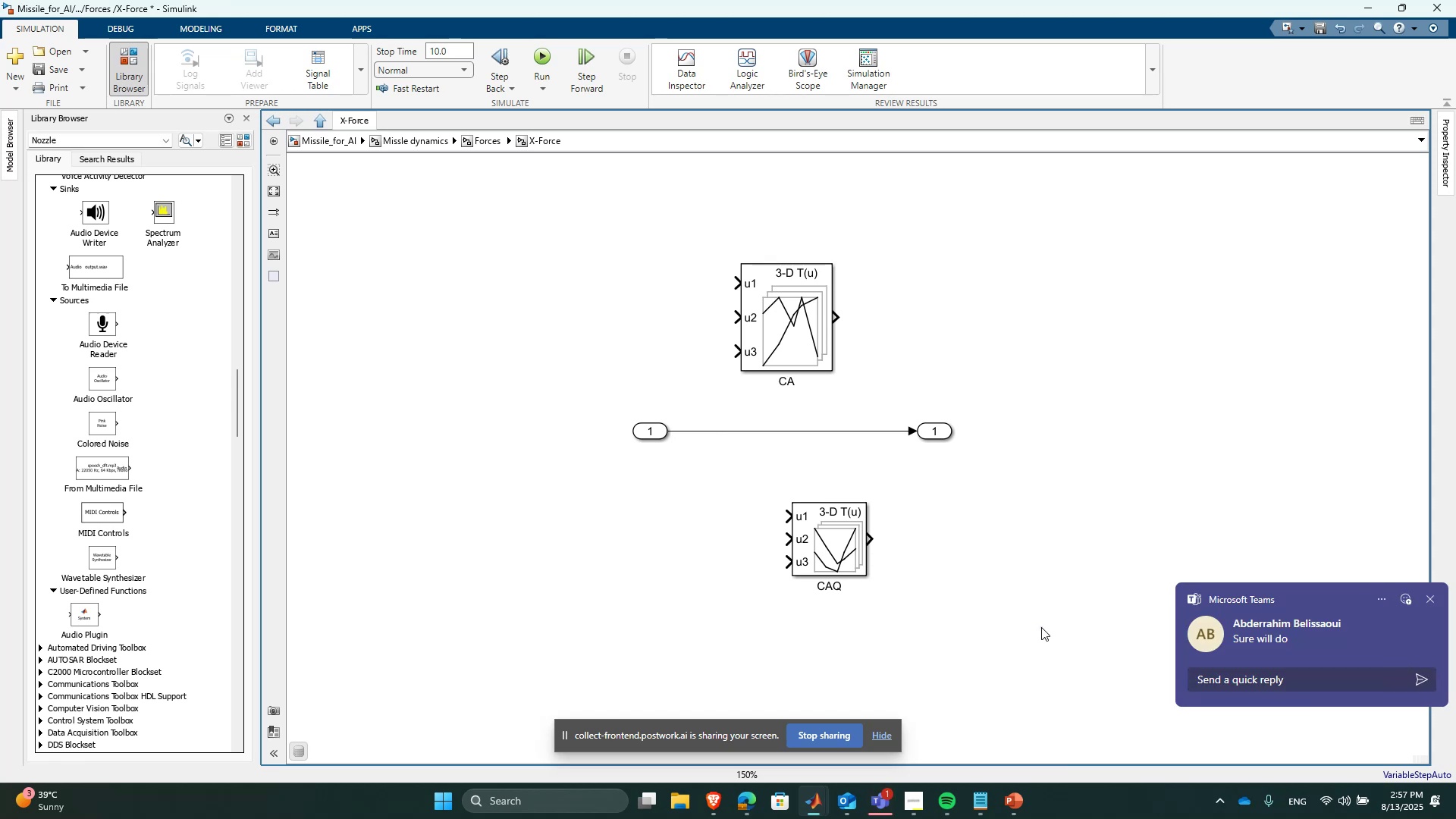 
wait(40.09)
 